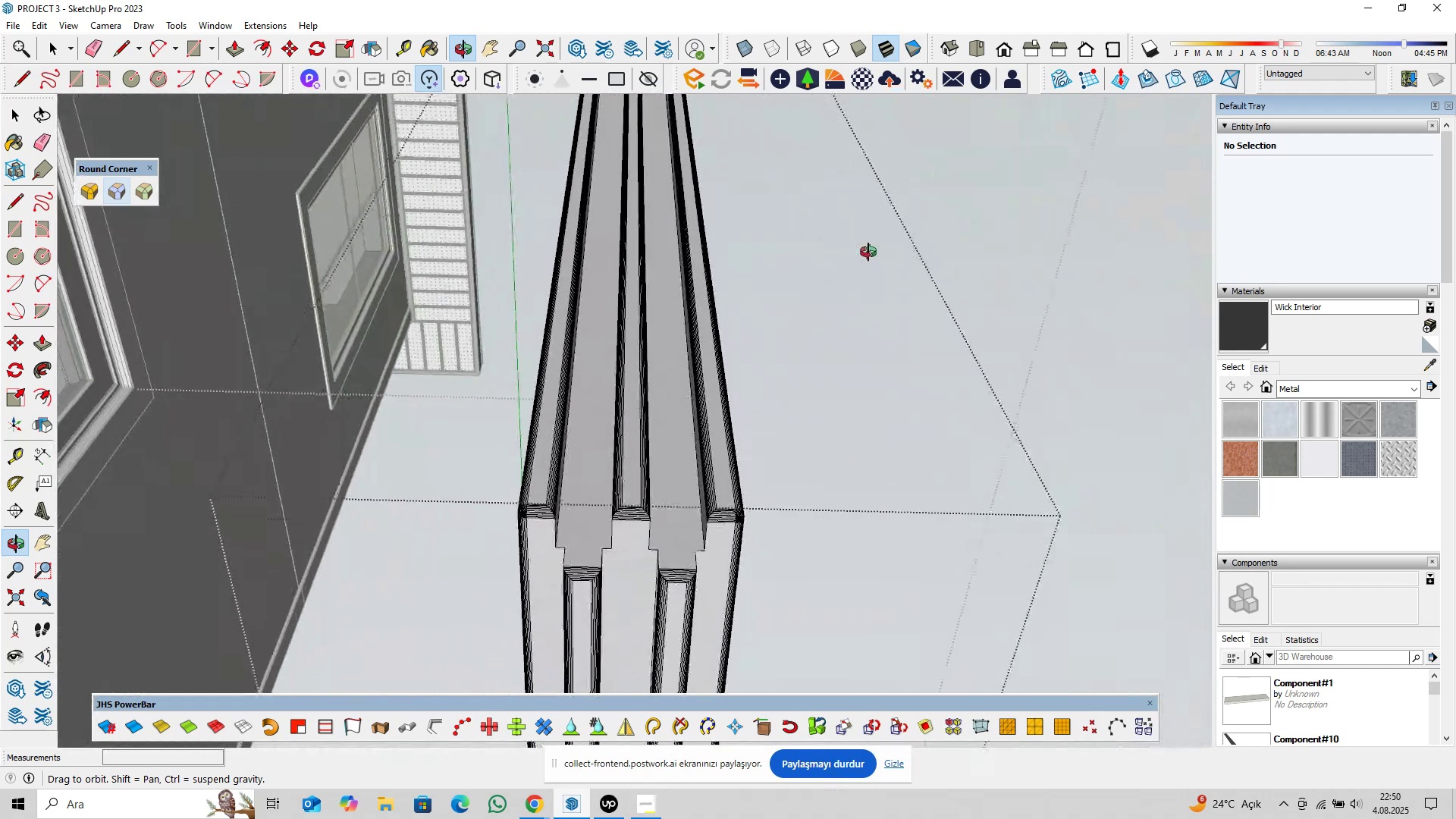 
wait(6.69)
 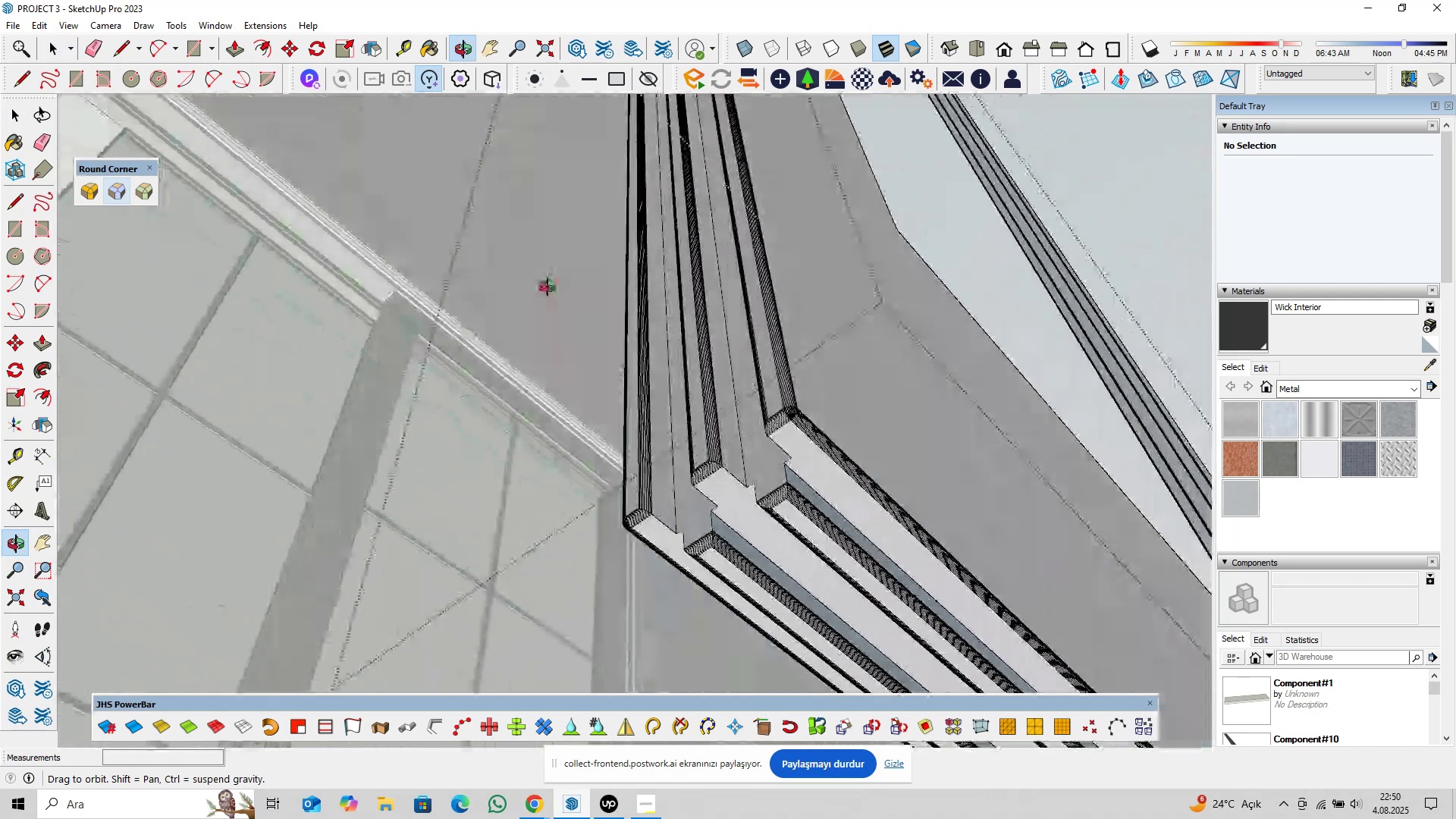 
scroll: coordinate [681, 512], scroll_direction: down, amount: 18.0
 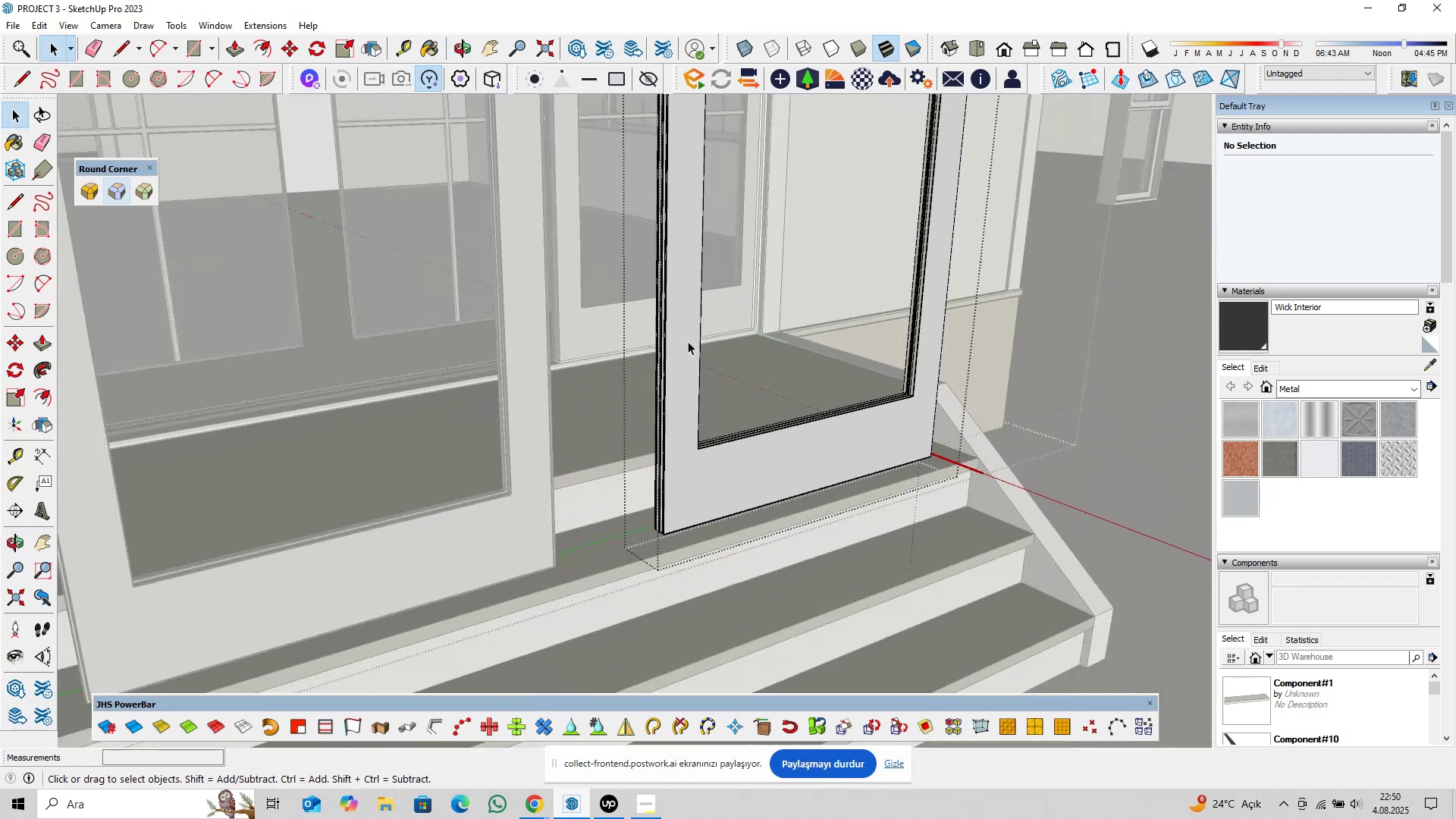 
hold_key(key=ShiftLeft, duration=1.06)
 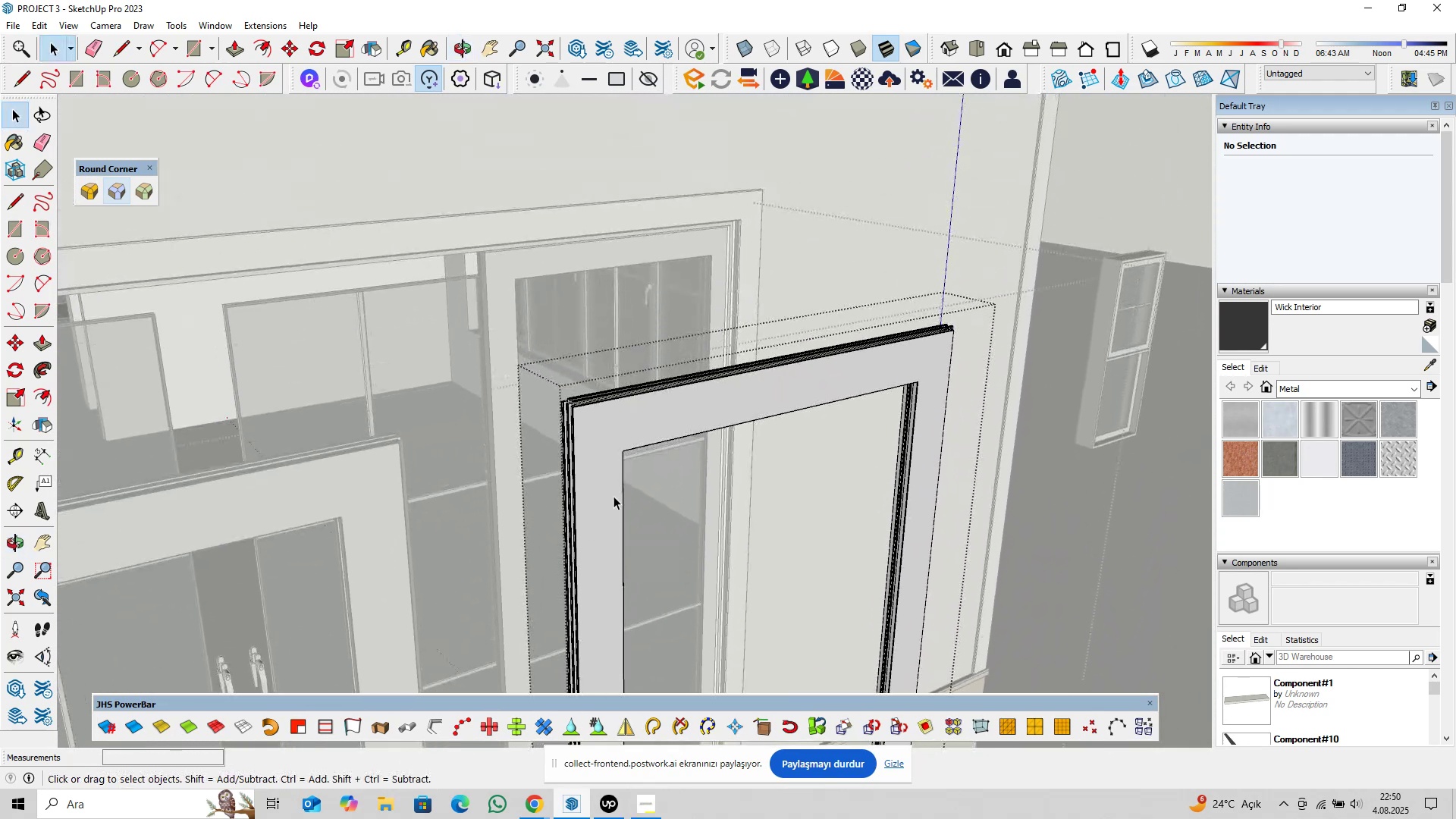 
scroll: coordinate [599, 388], scroll_direction: up, amount: 8.0
 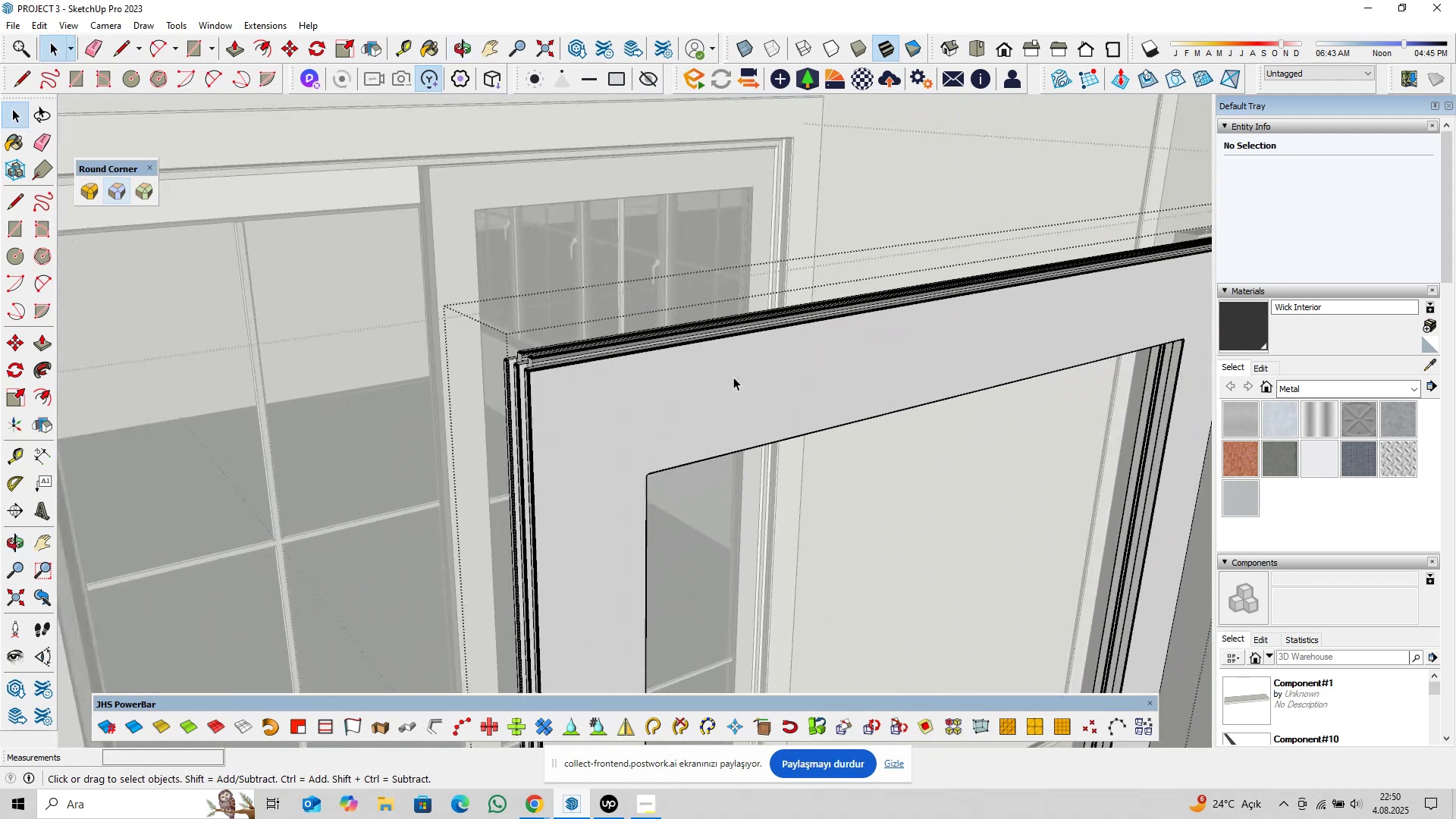 
hold_key(key=ShiftLeft, duration=0.32)
 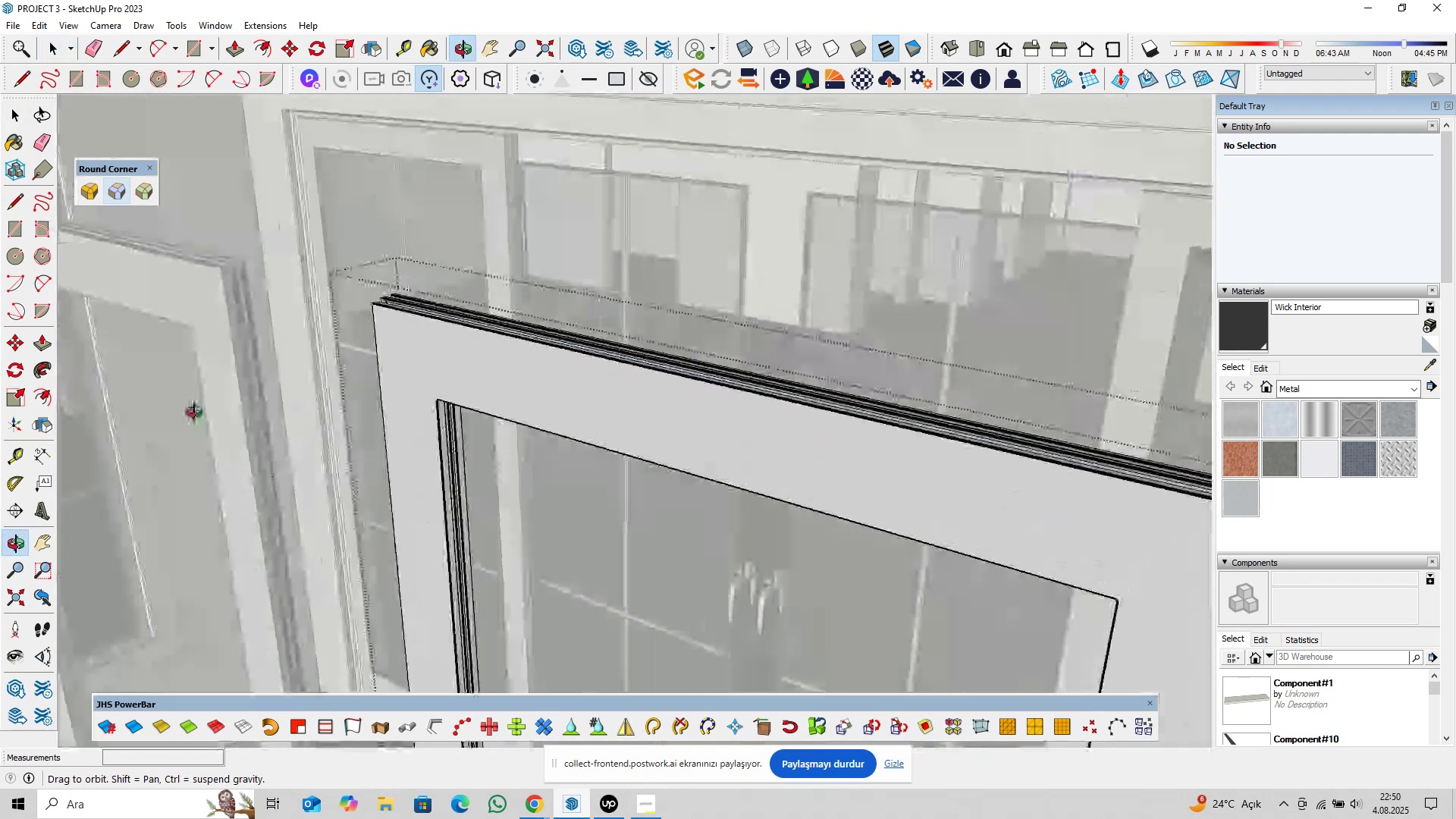 
hold_key(key=ShiftLeft, duration=0.41)
 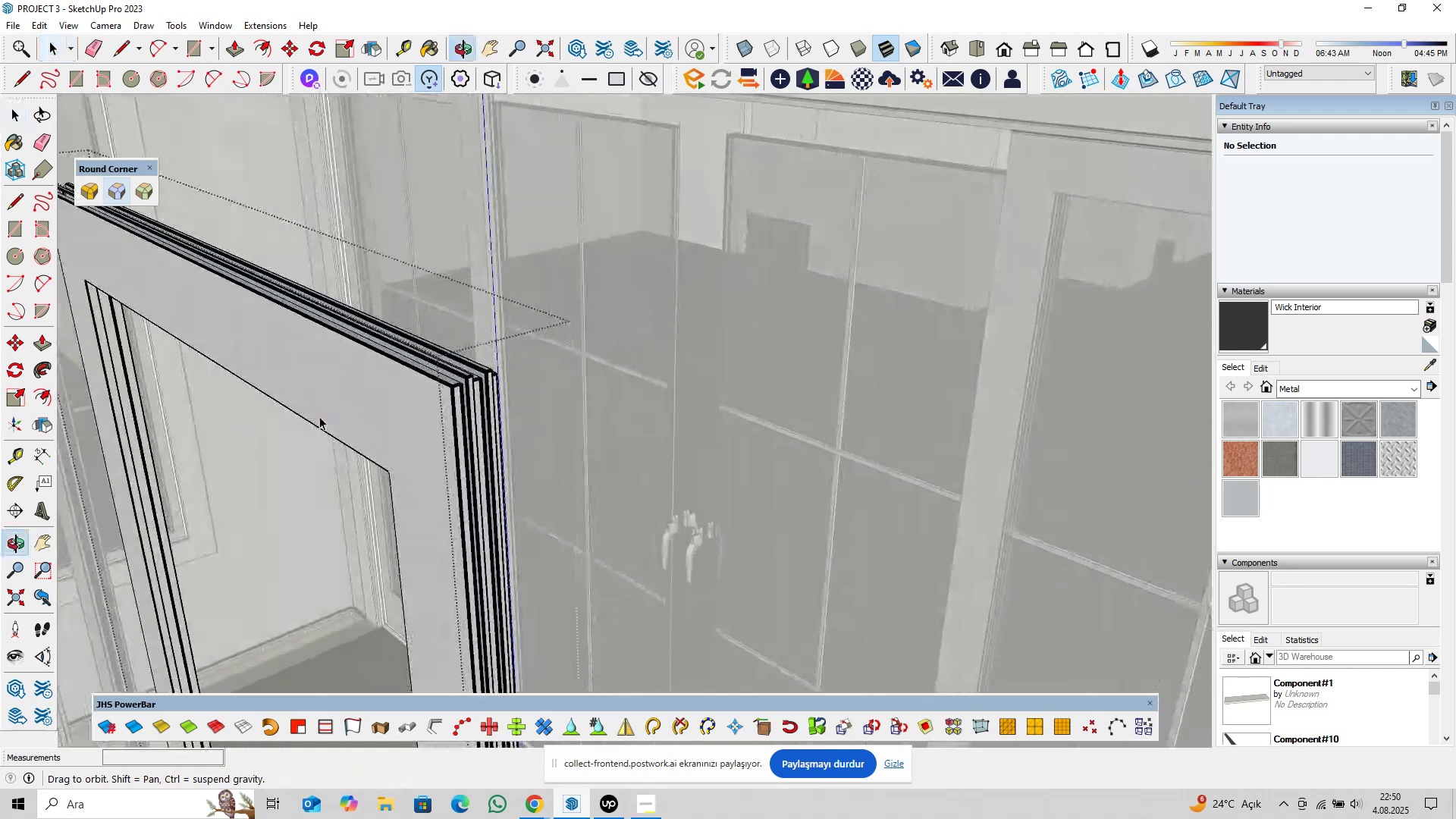 
scroll: coordinate [554, 446], scroll_direction: up, amount: 22.0
 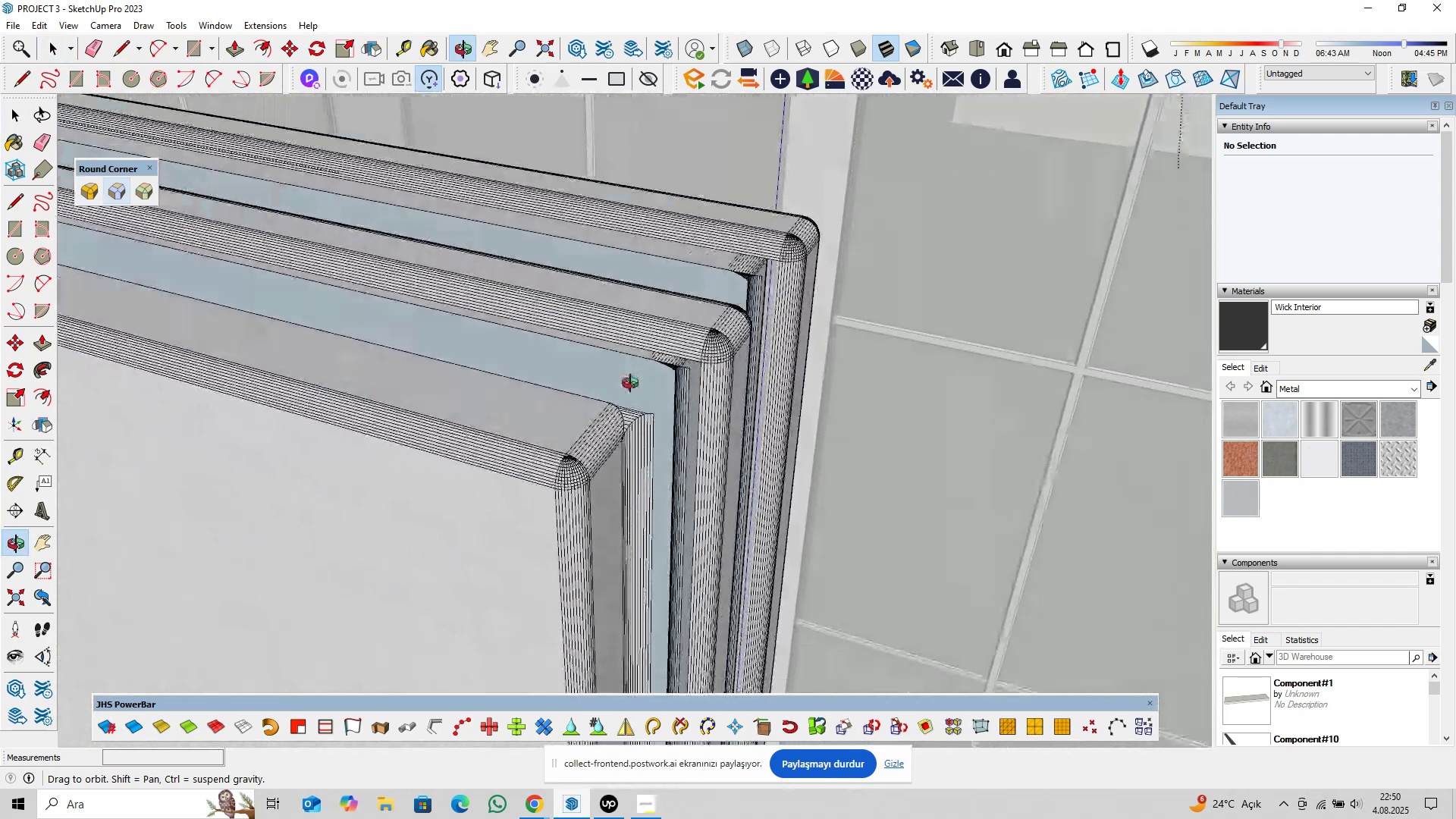 
wait(6.59)
 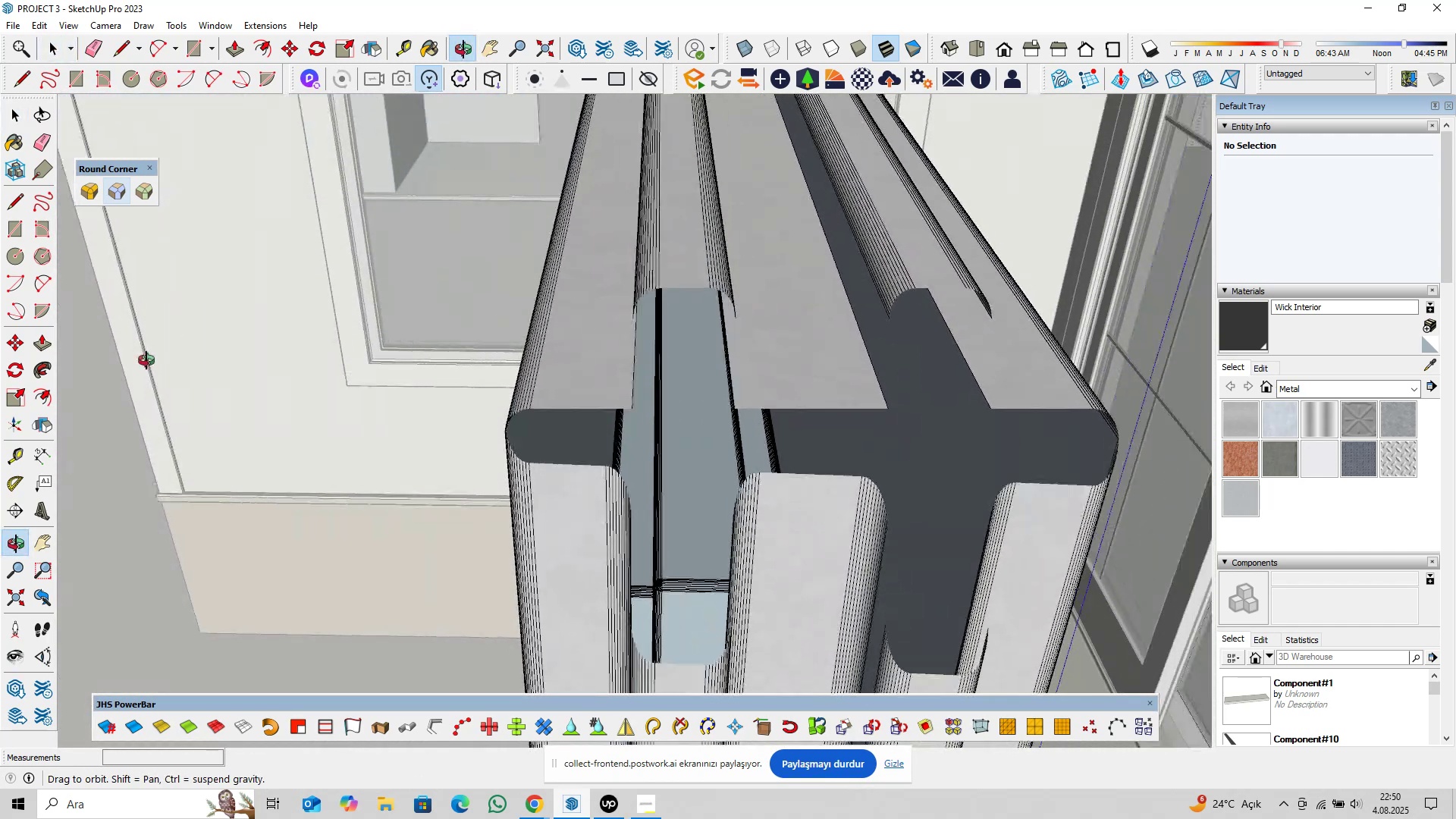 
key(Control+Z)
 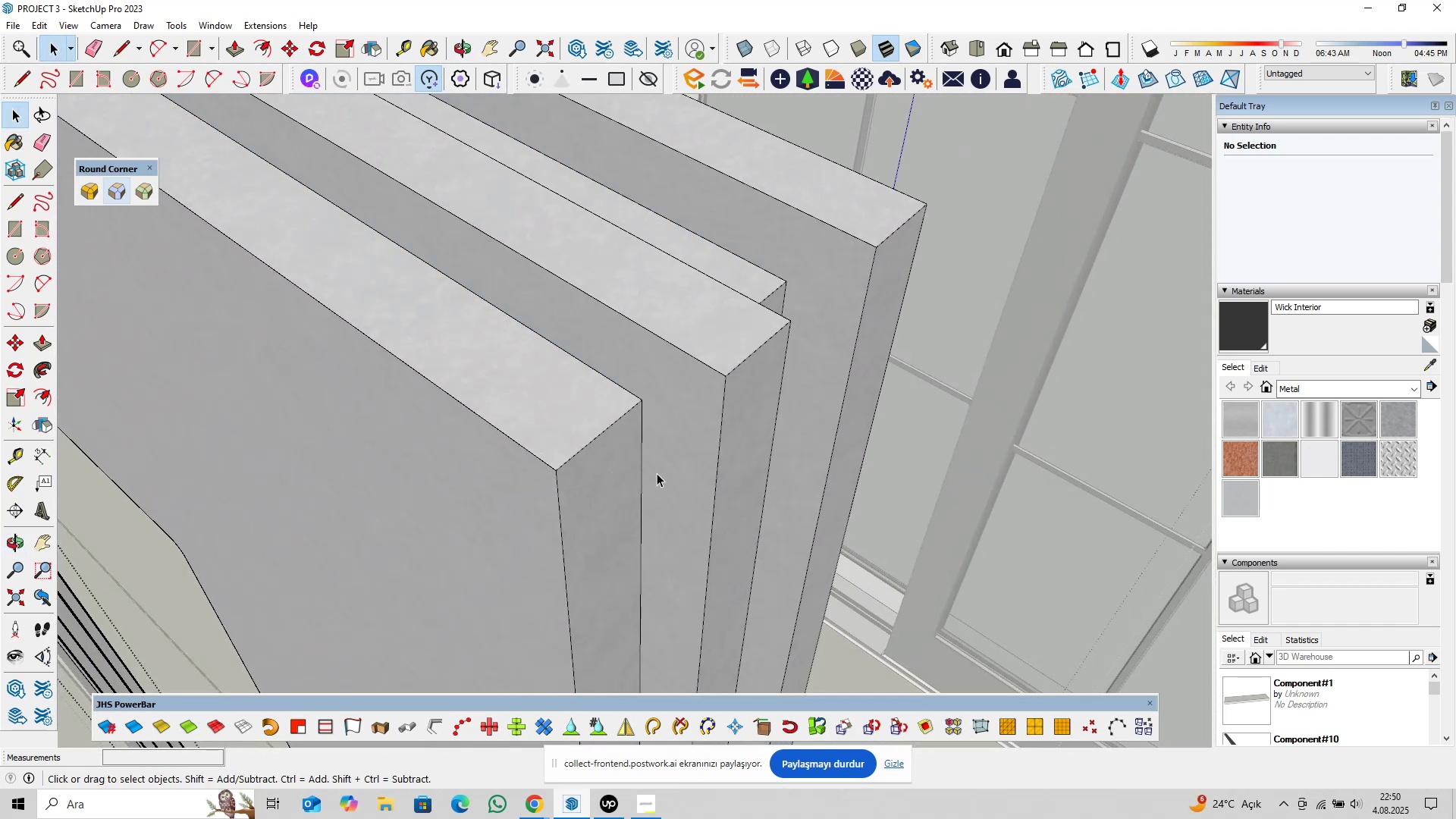 
scroll: coordinate [699, 480], scroll_direction: down, amount: 36.0
 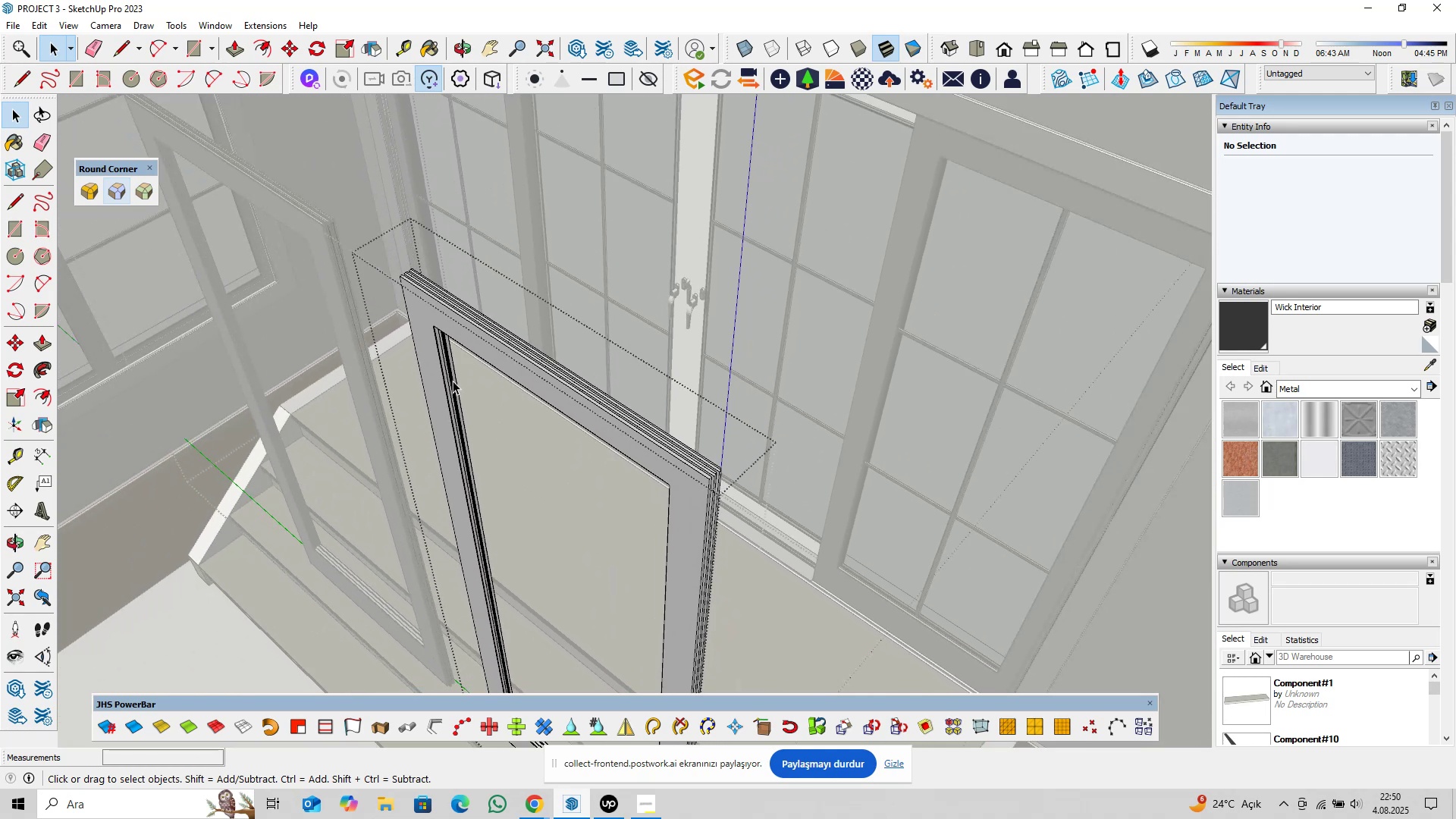 
hold_key(key=ShiftLeft, duration=0.59)
 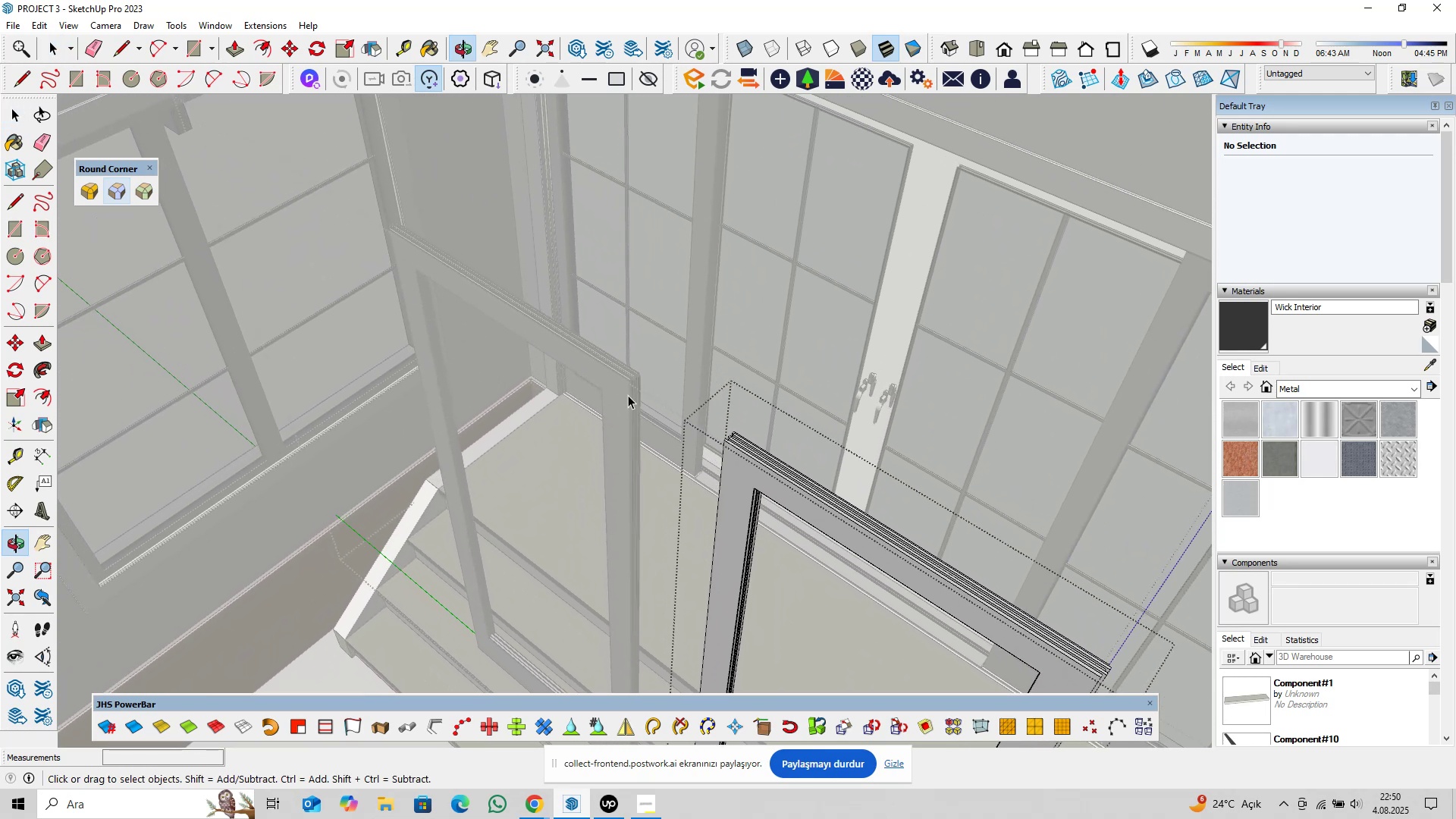 
scroll: coordinate [664, 379], scroll_direction: up, amount: 26.0
 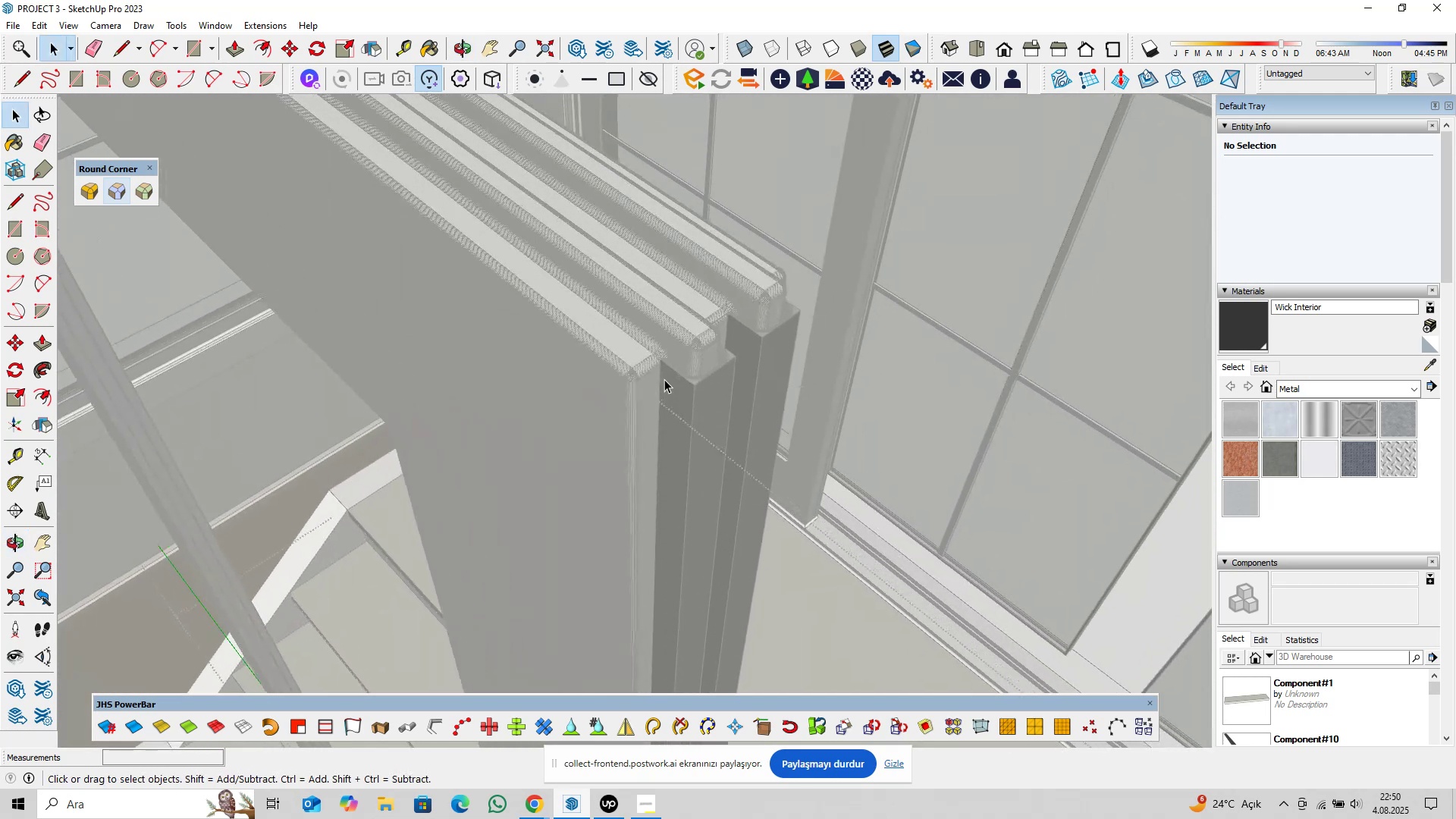 
key(Escape)
 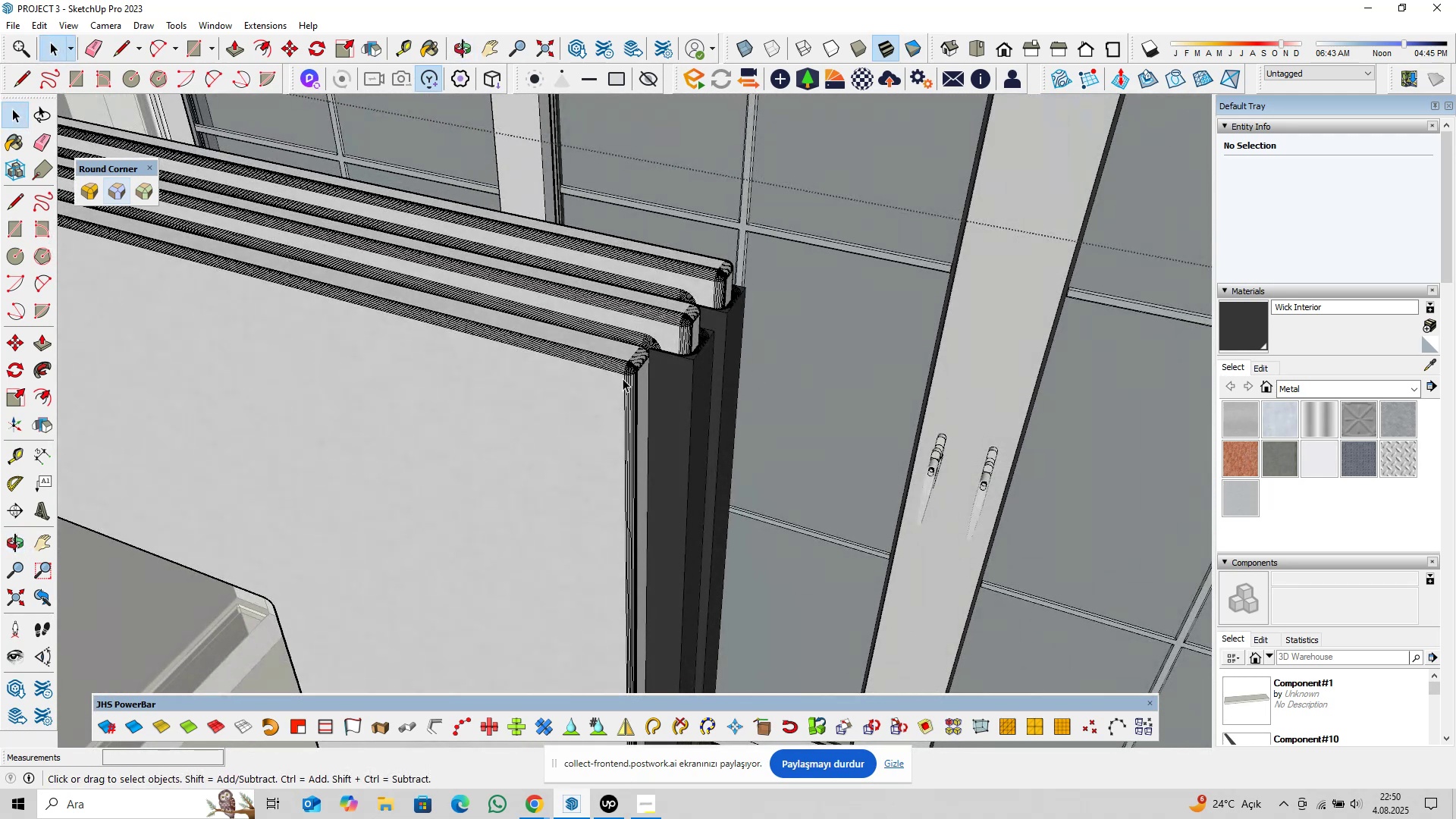 
wait(7.6)
 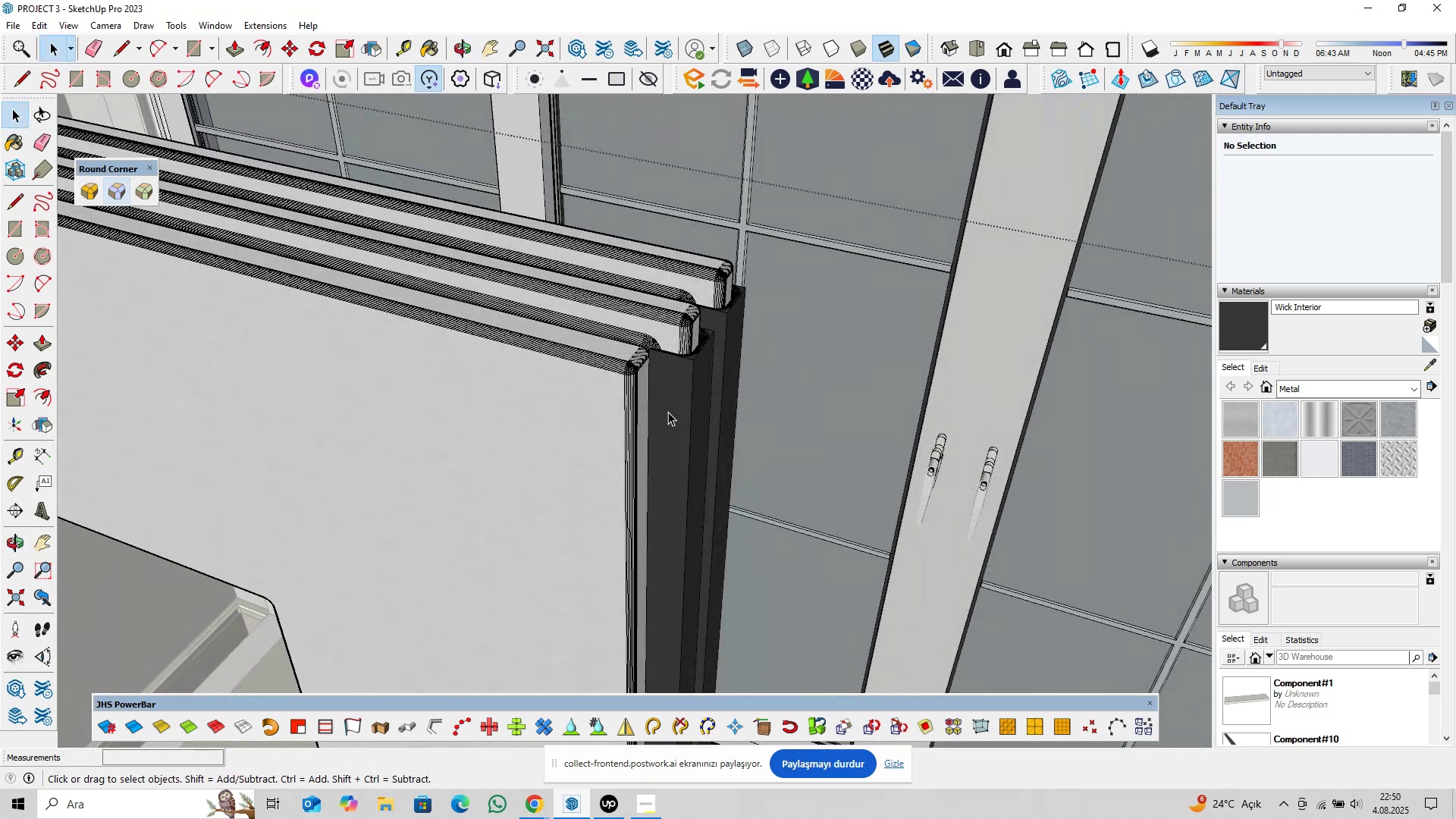 
scroll: coordinate [587, 387], scroll_direction: down, amount: 29.0
 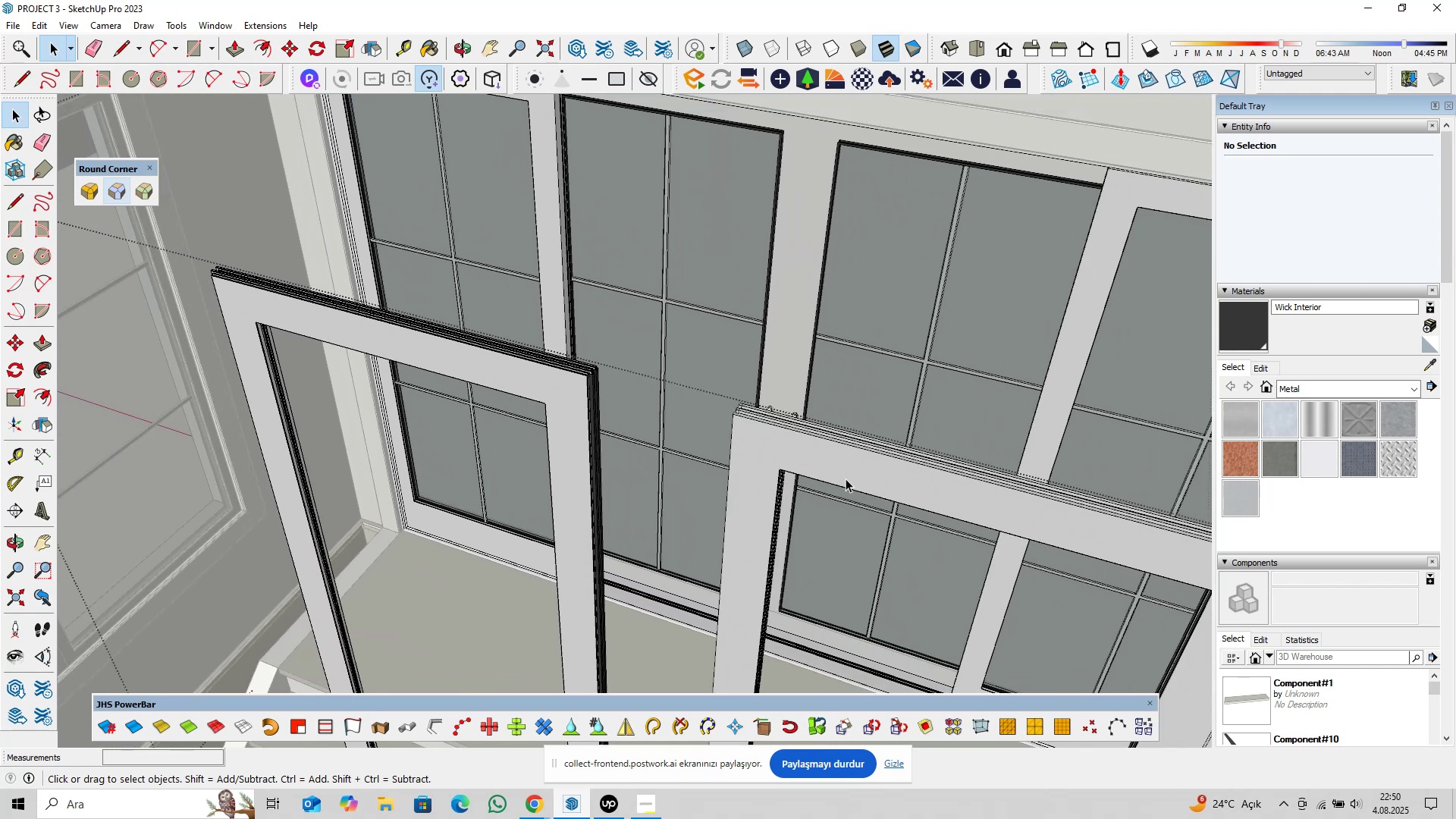 
hold_key(key=ShiftLeft, duration=0.4)
 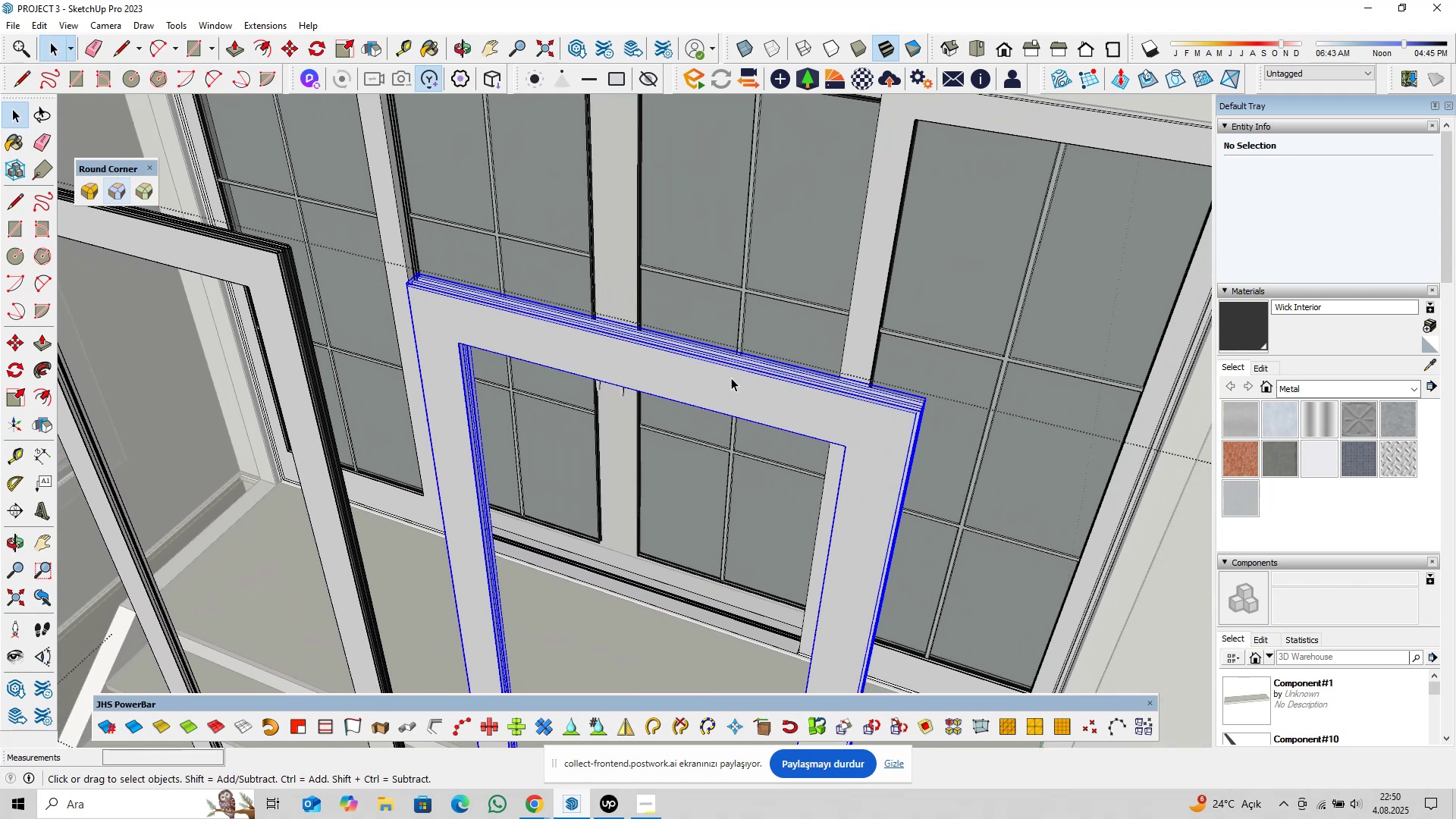 
double_click([731, 378])
 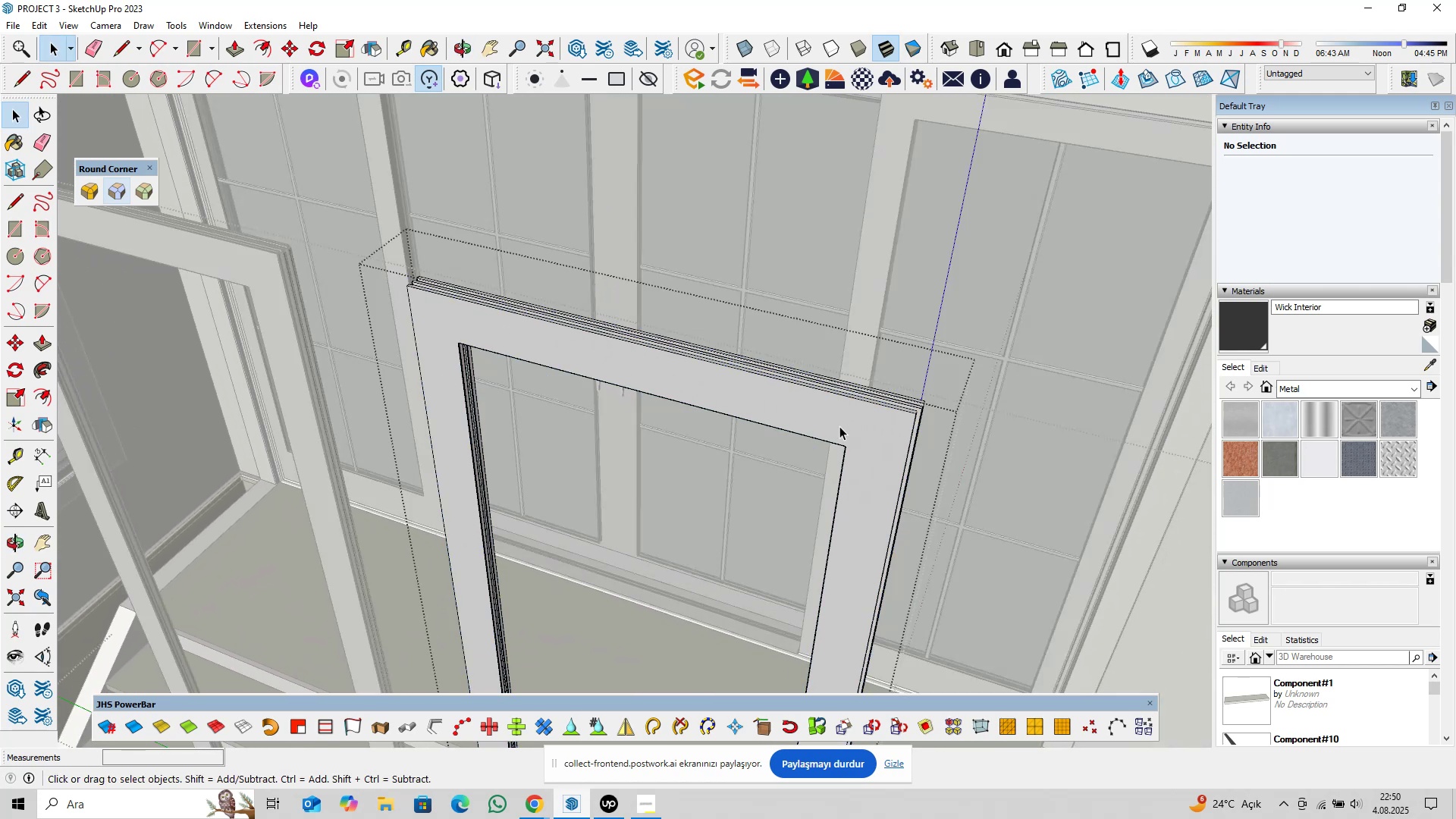 
hold_key(key=ShiftLeft, duration=0.37)
 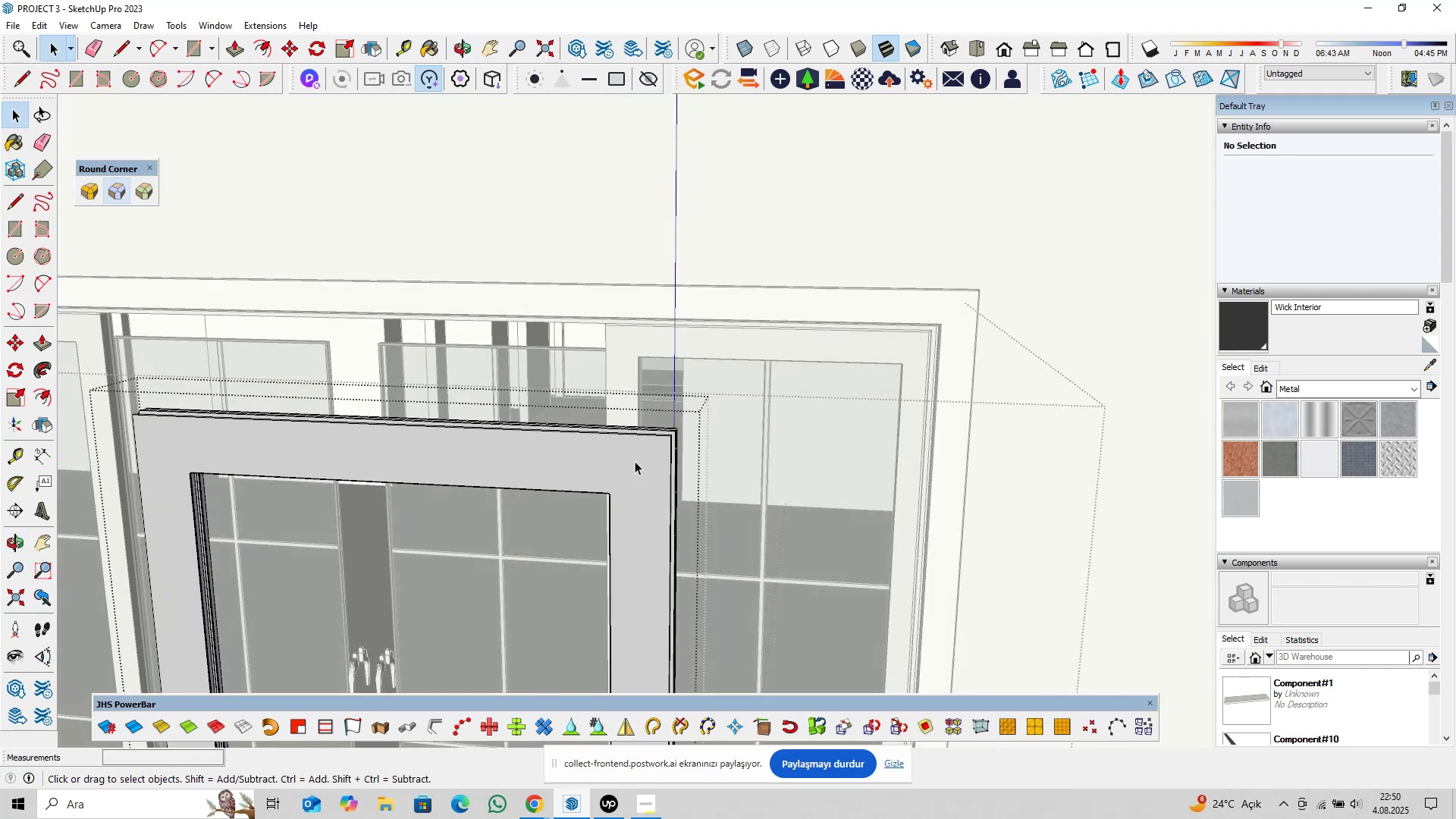 
scroll: coordinate [646, 479], scroll_direction: down, amount: 11.0
 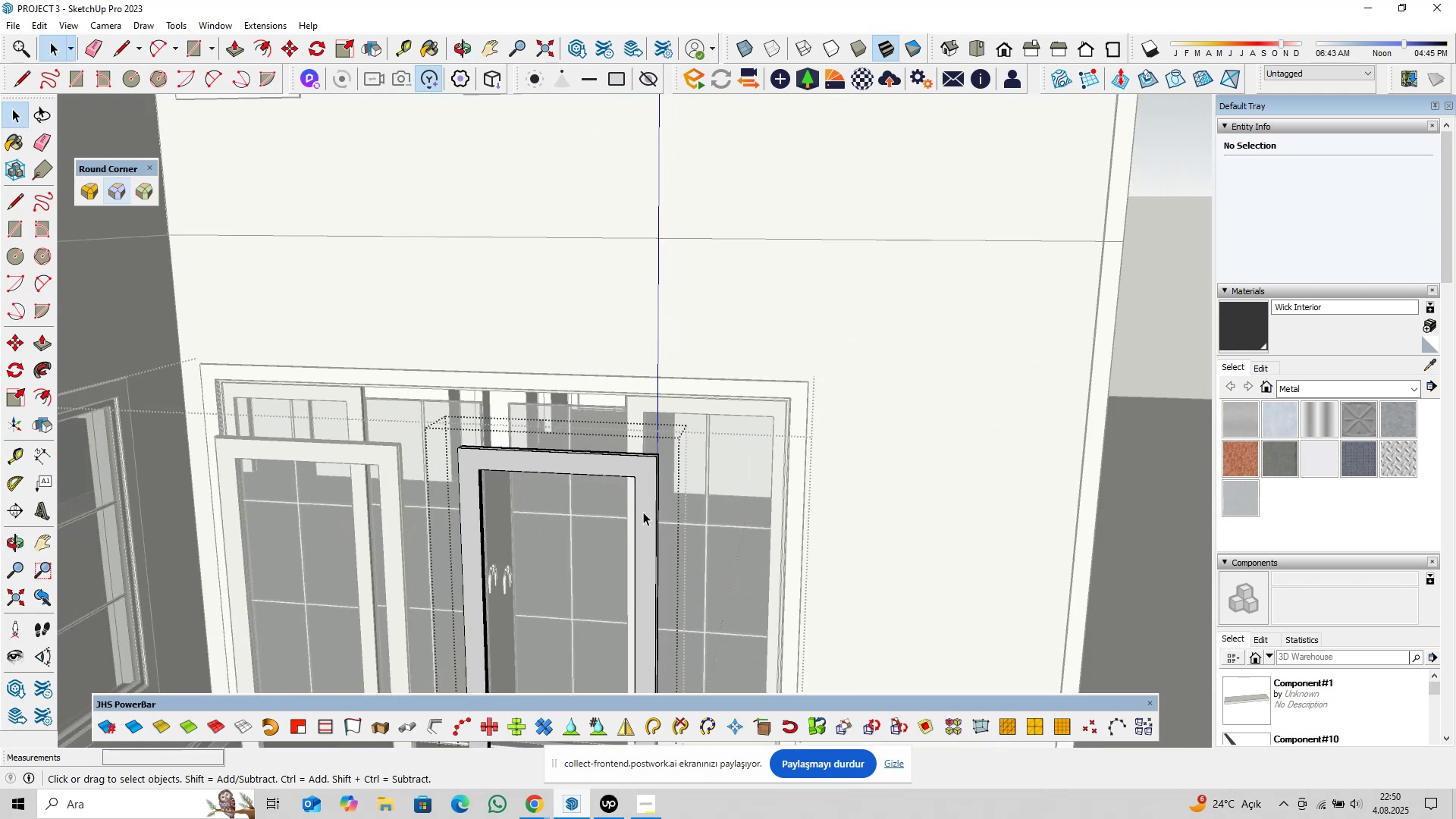 
hold_key(key=ShiftLeft, duration=0.35)
 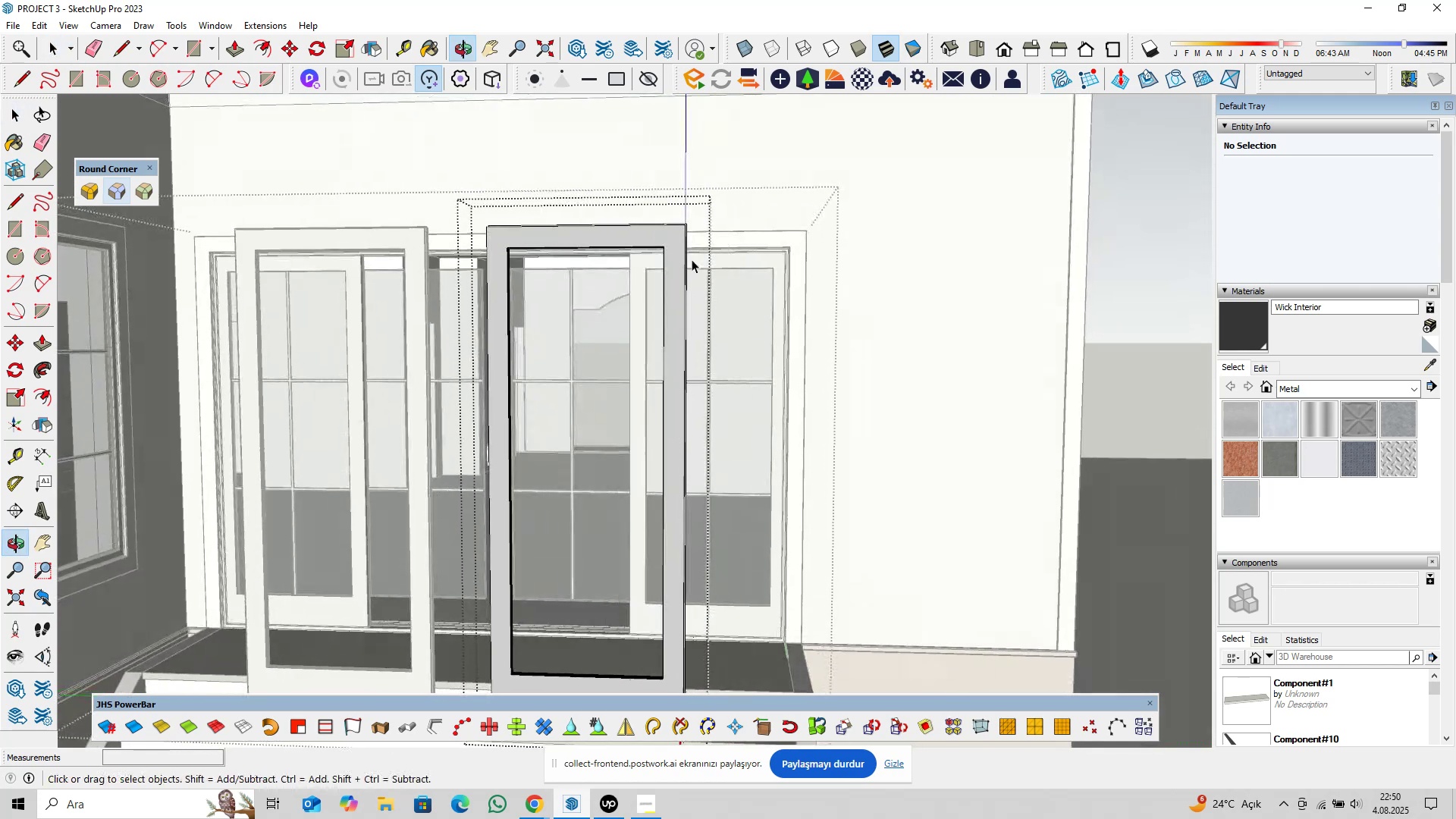 
hold_key(key=ShiftLeft, duration=0.39)
 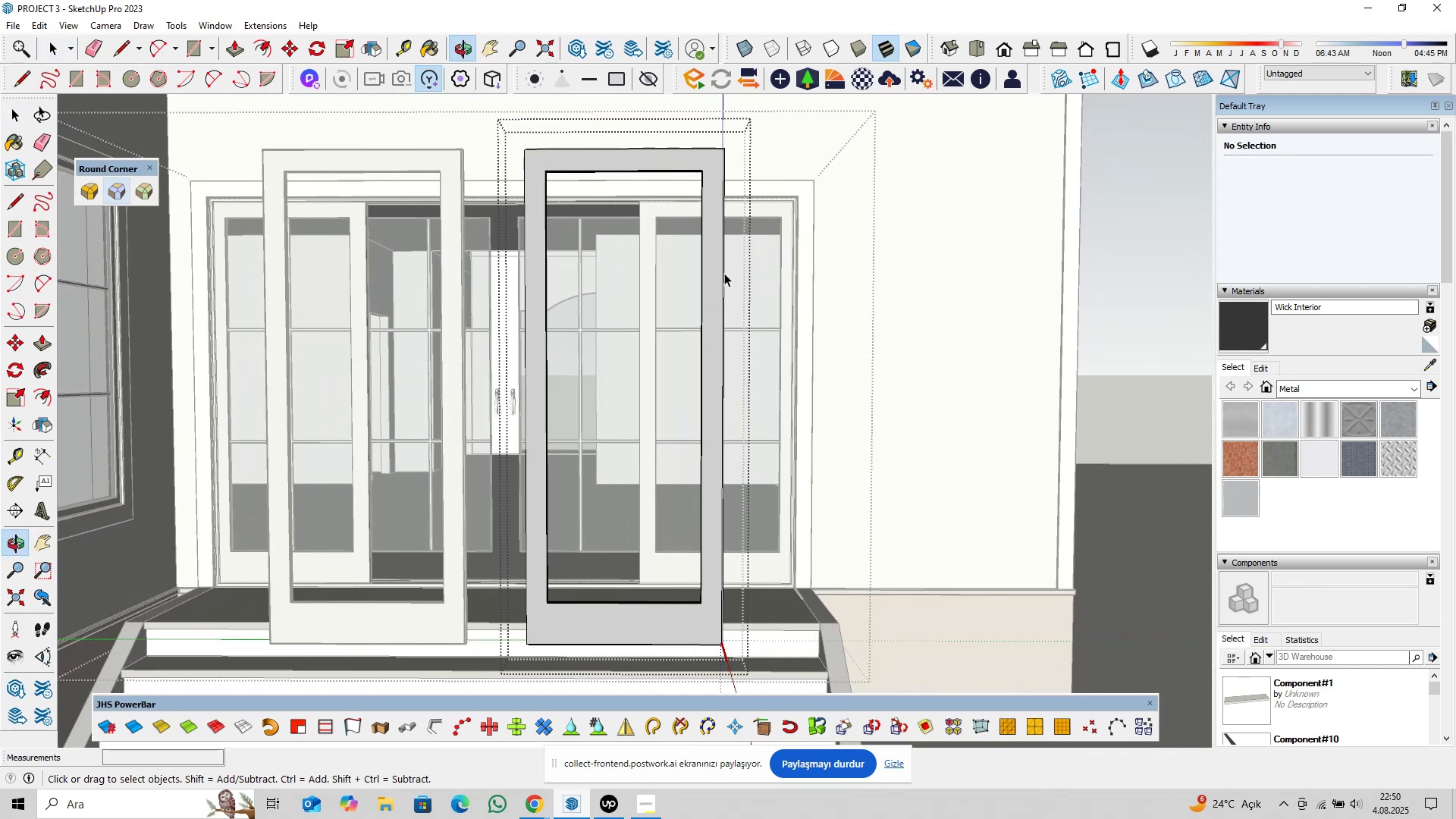 
left_click_drag(start_coordinate=[713, 124], to_coordinate=[873, 676])
 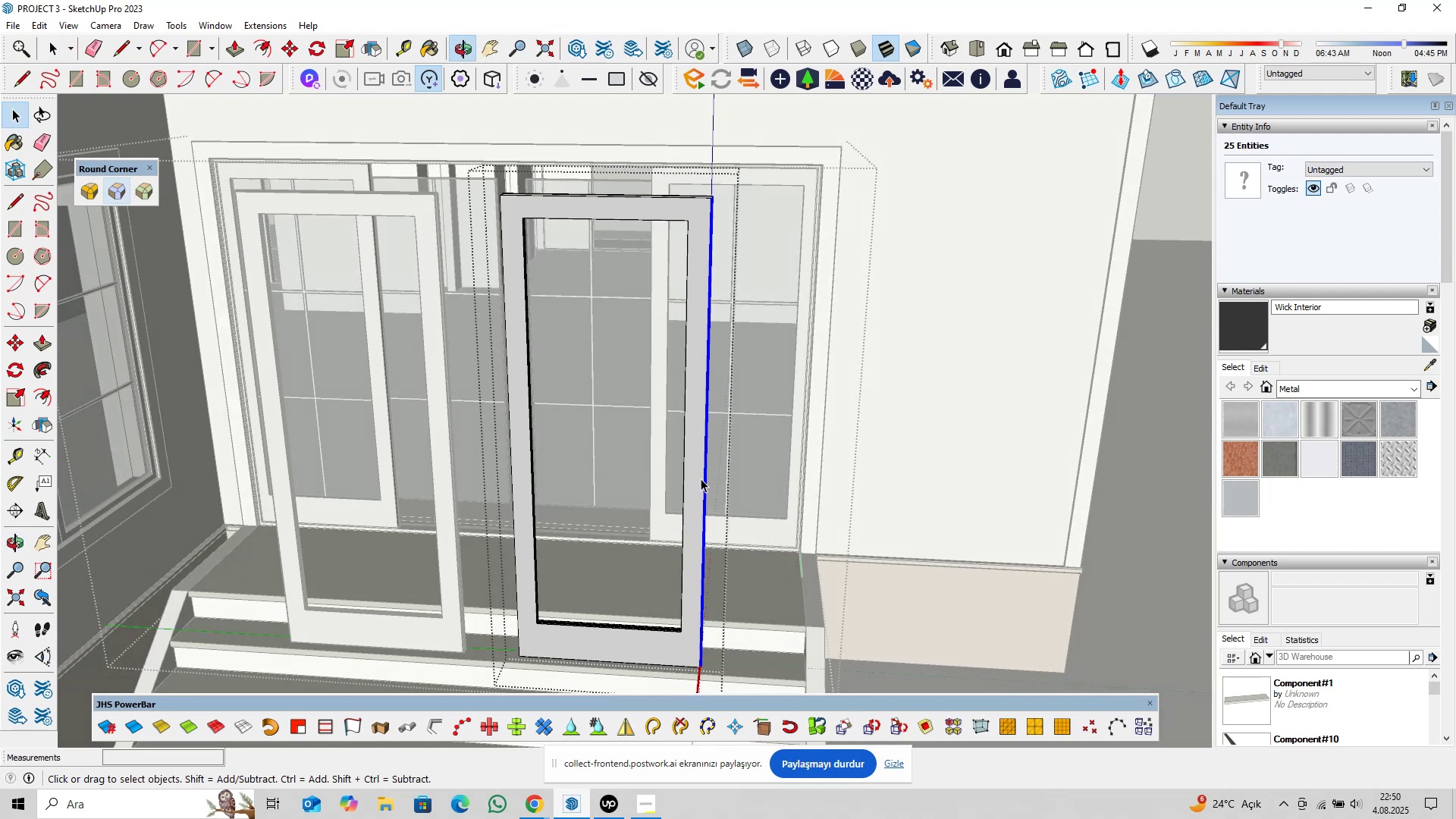 
hold_key(key=ShiftLeft, duration=0.3)
 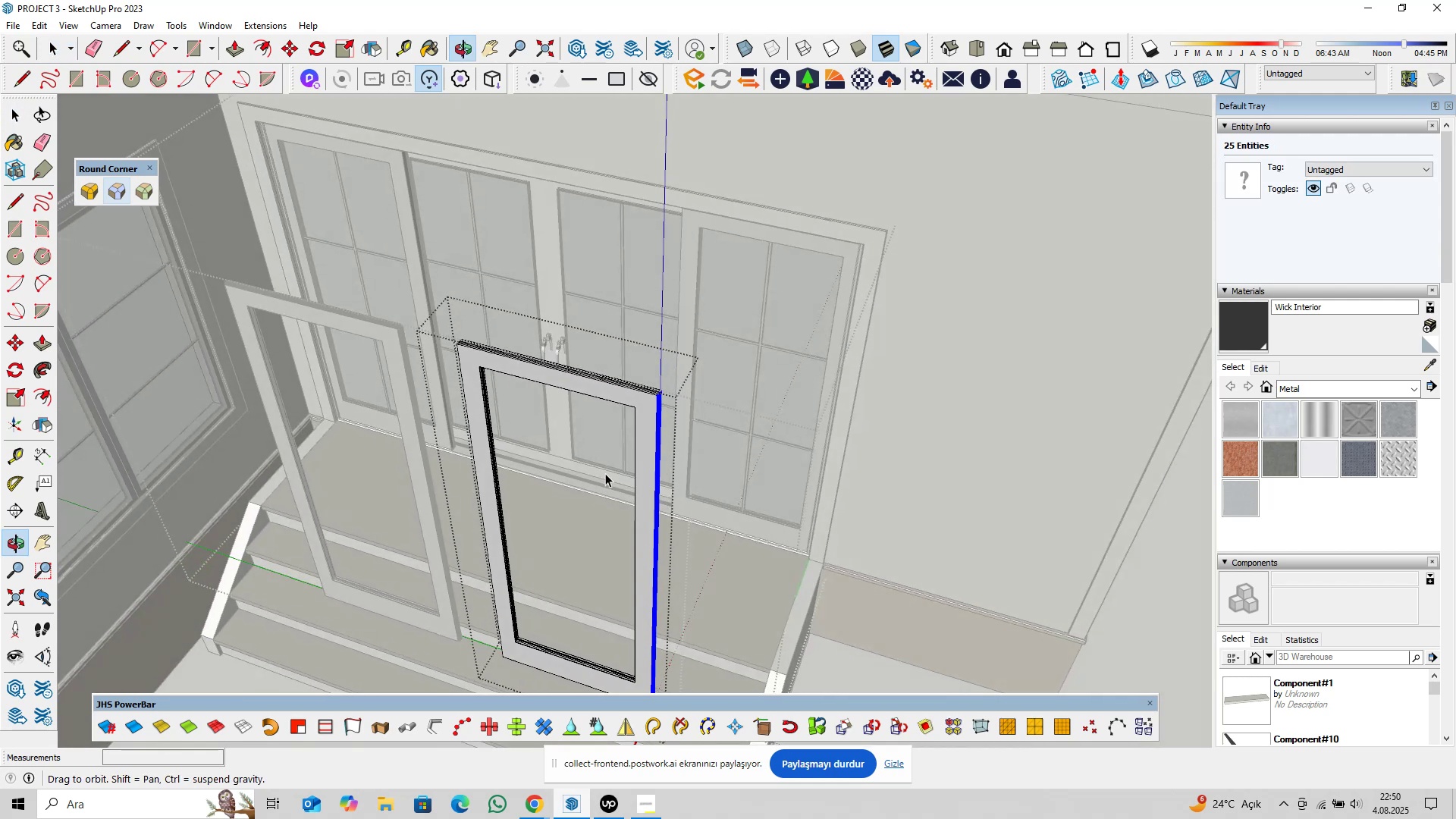 
scroll: coordinate [662, 376], scroll_direction: up, amount: 28.0
 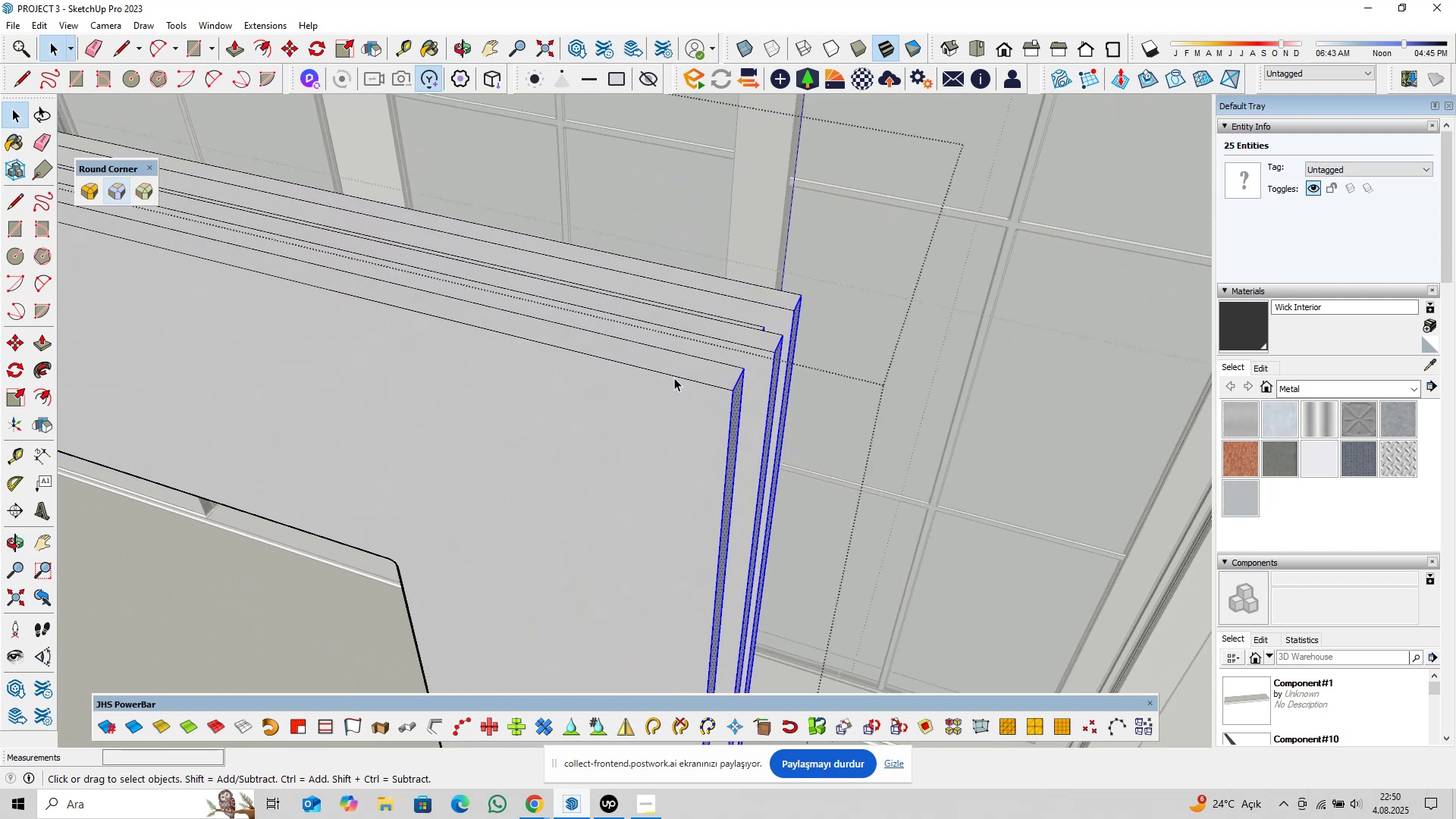 
key(Shift+ShiftLeft)
 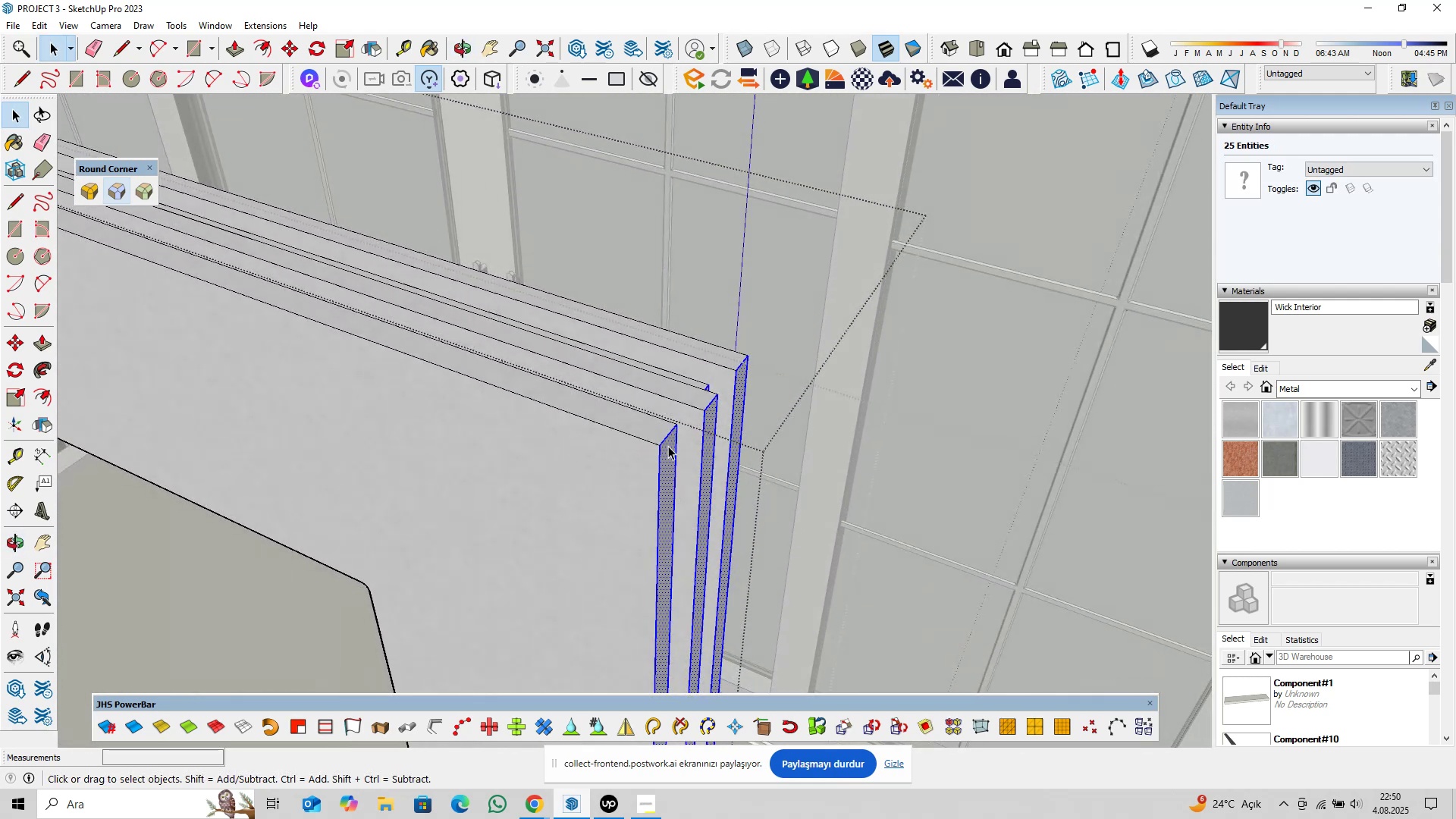 
wait(8.36)
 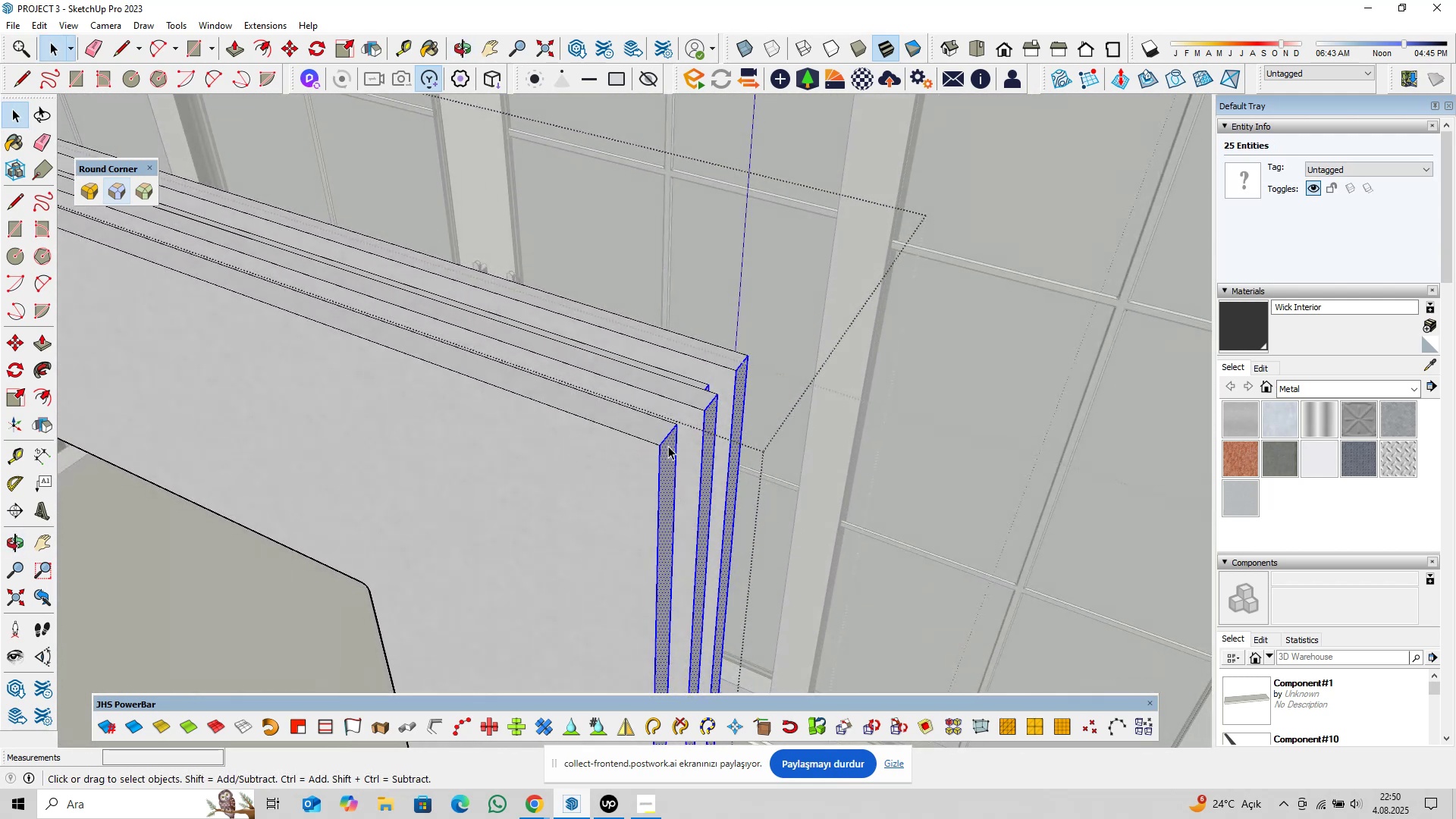 
scroll: coordinate [665, 453], scroll_direction: down, amount: 10.0
 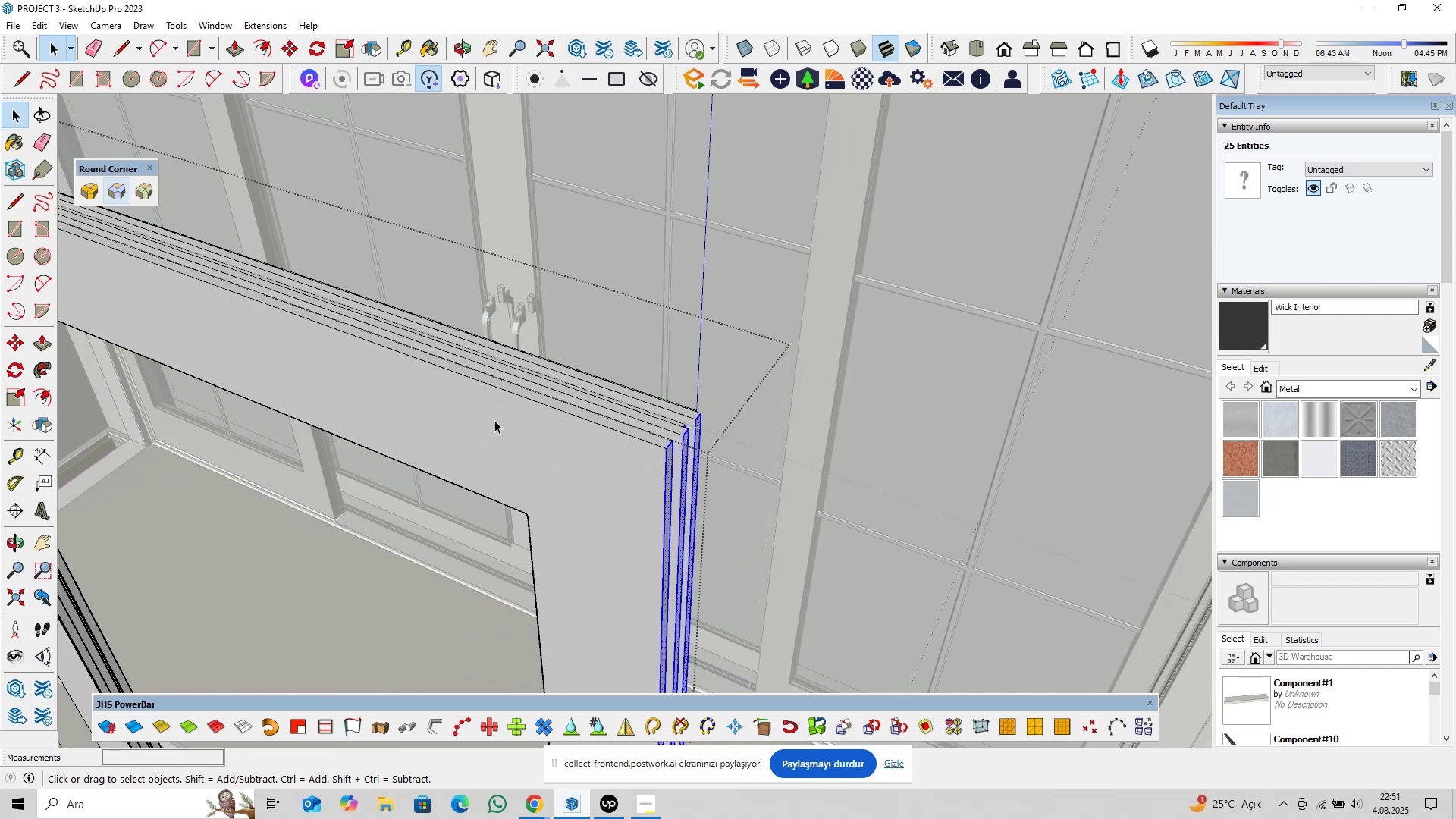 
hold_key(key=ShiftLeft, duration=0.73)
 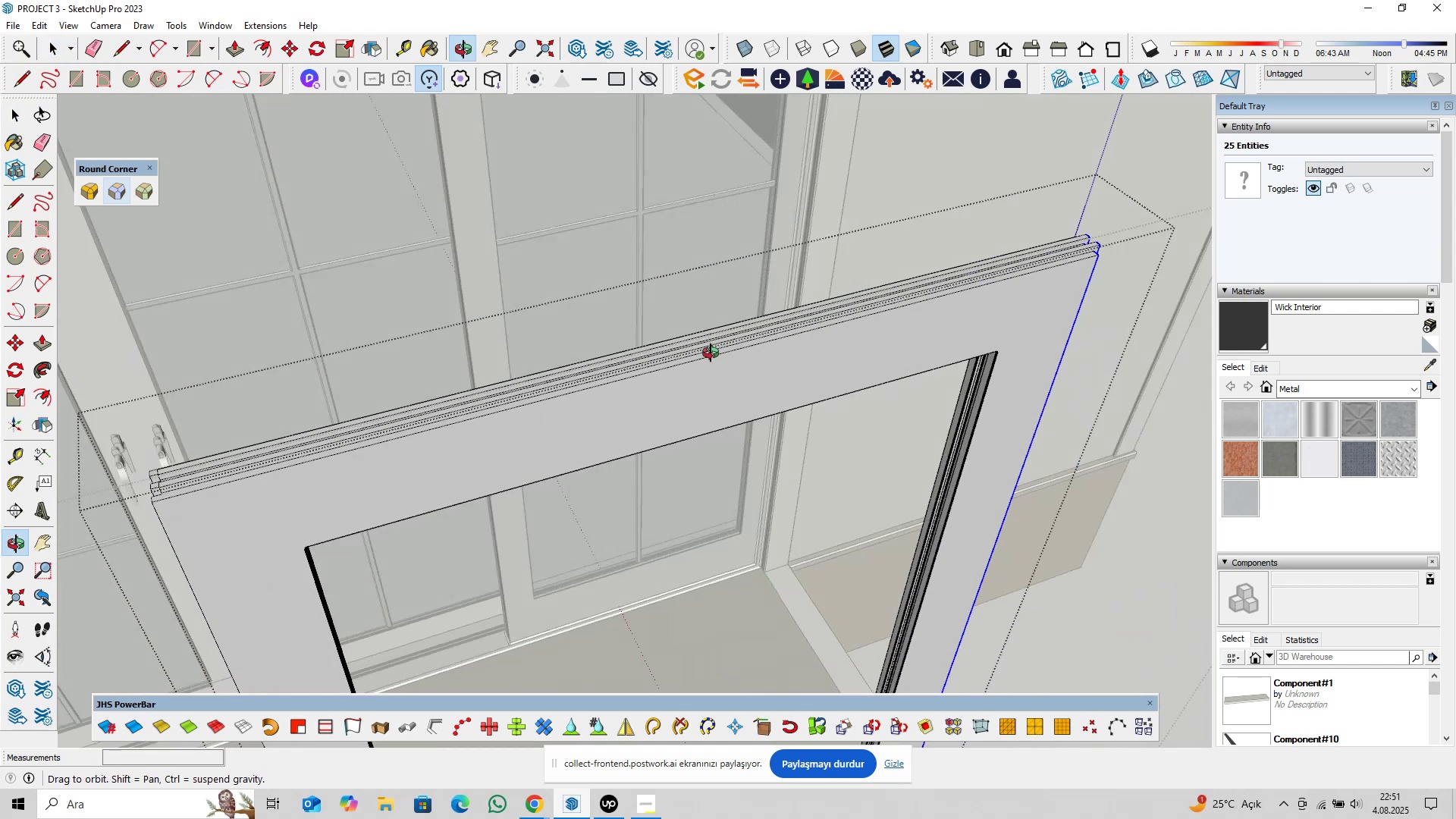 
hold_key(key=ShiftLeft, duration=0.34)
 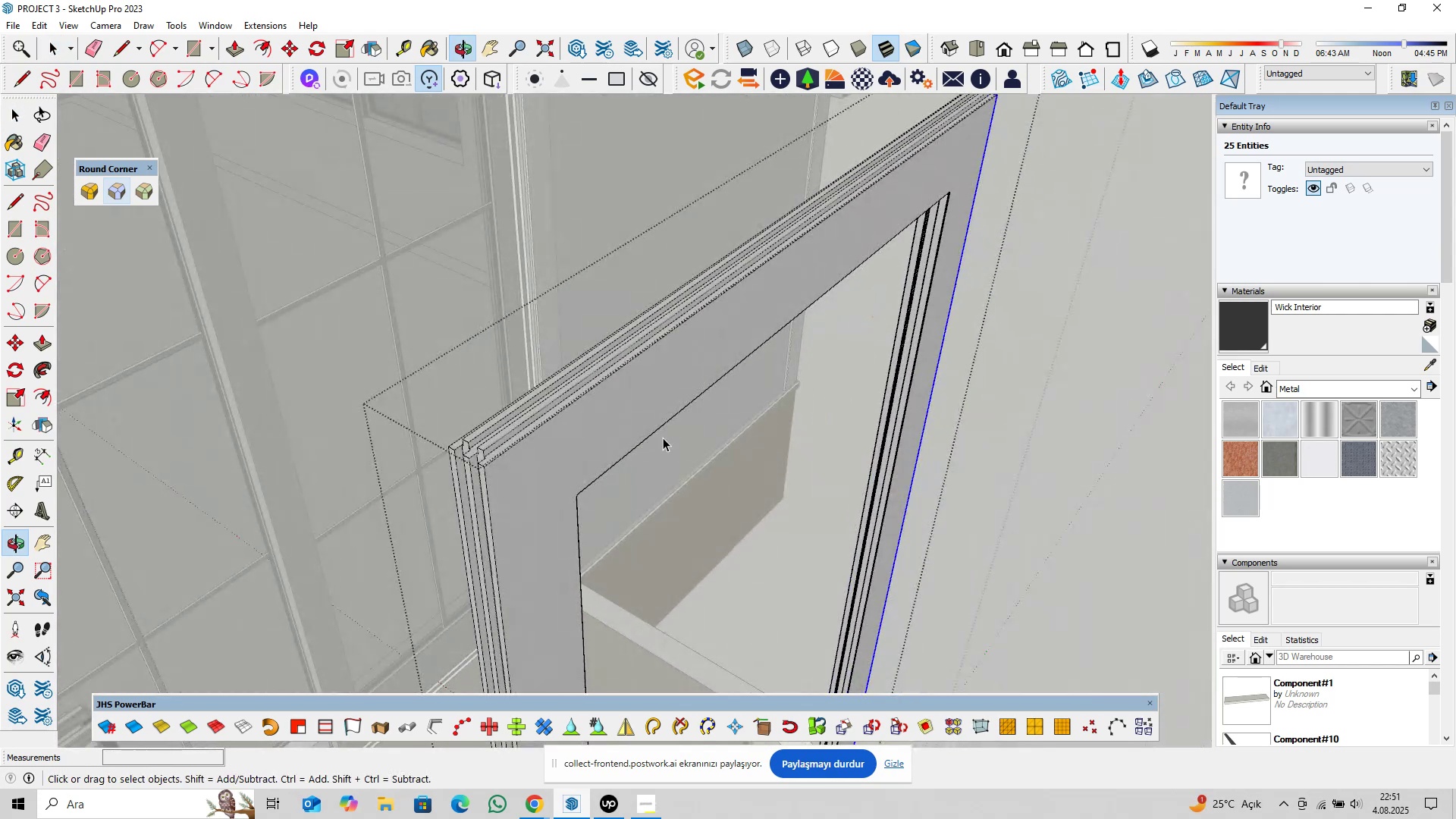 
scroll: coordinate [506, 464], scroll_direction: up, amount: 9.0
 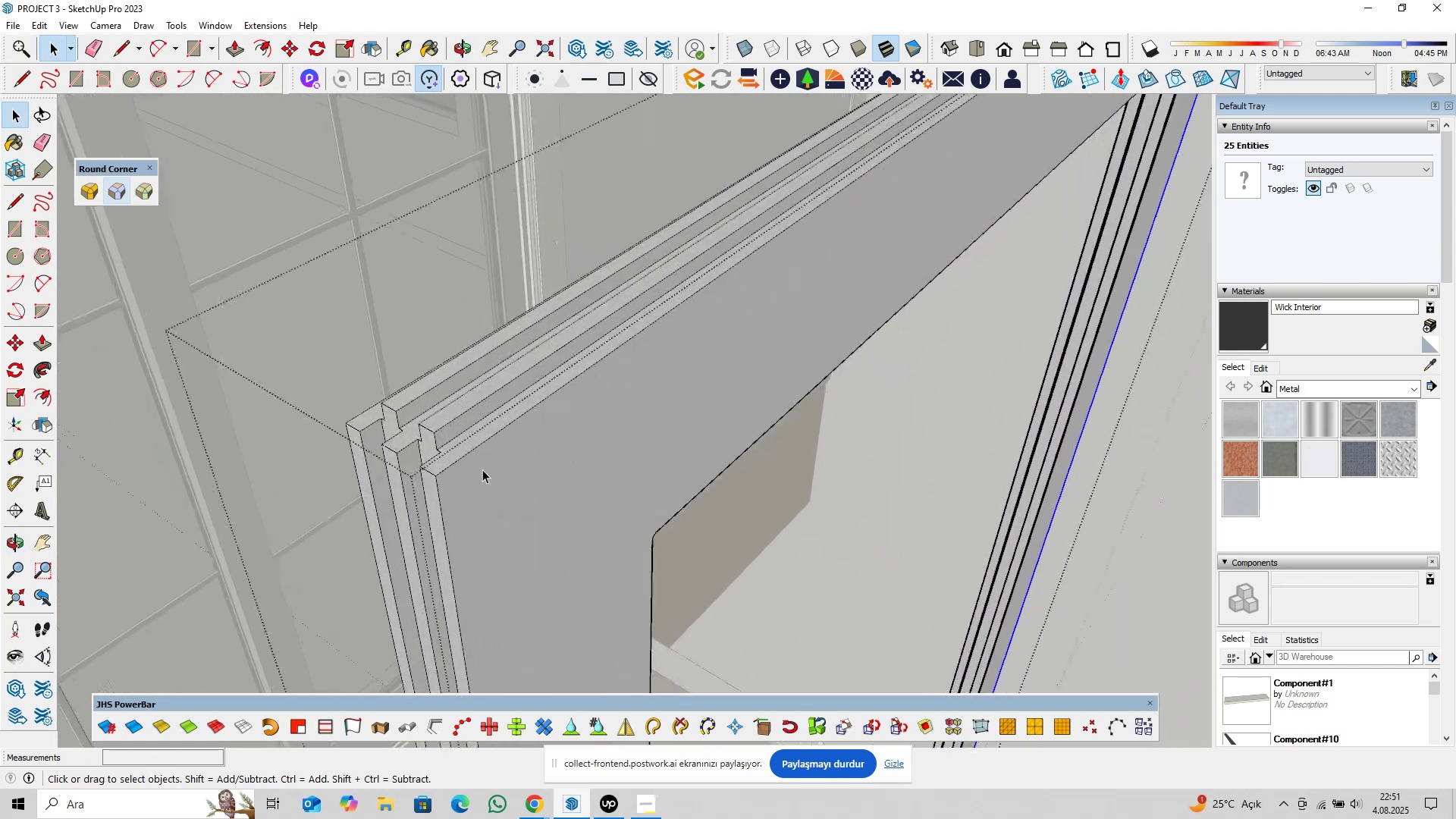 
hold_key(key=ShiftLeft, duration=0.34)
 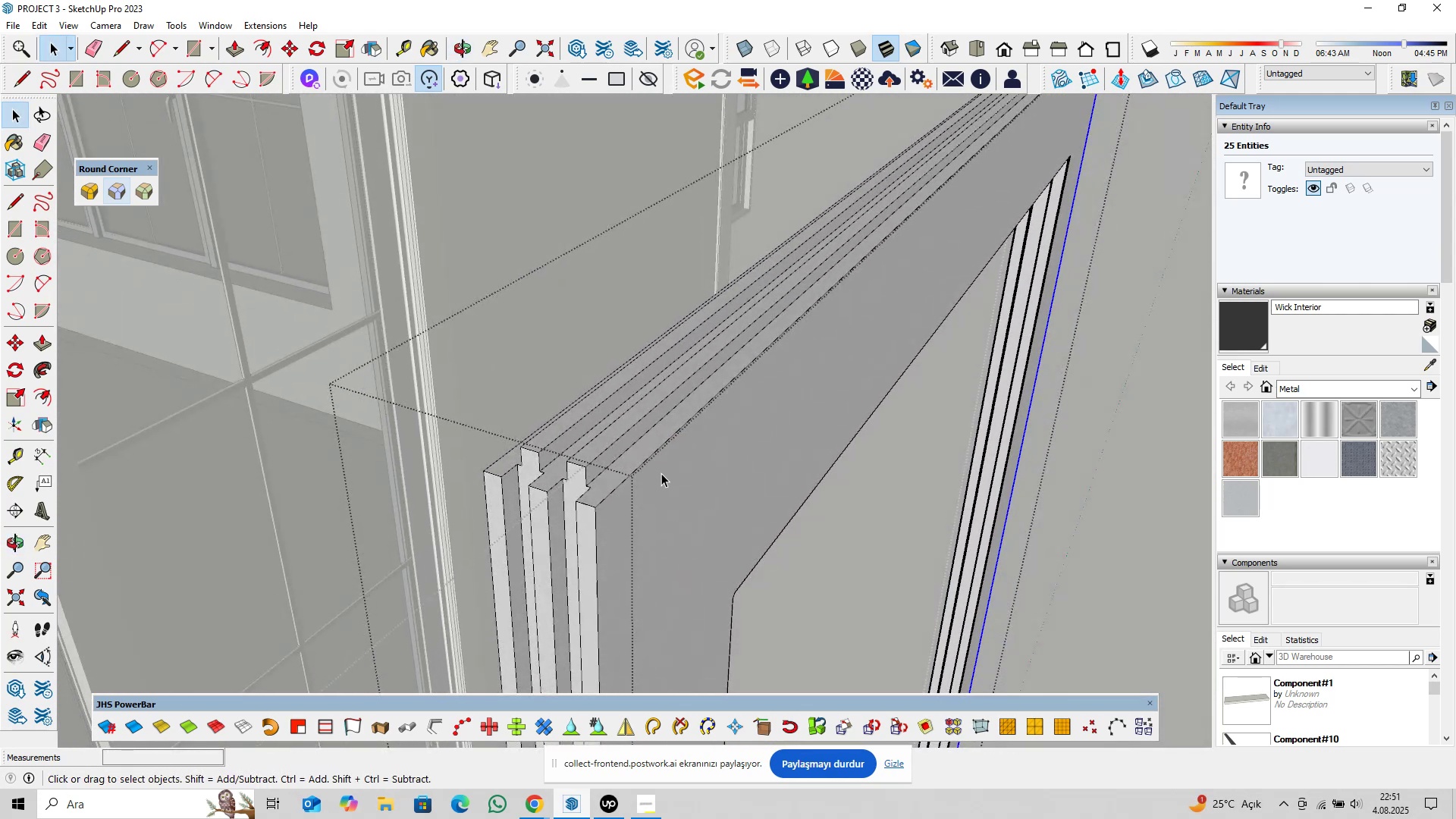 
scroll: coordinate [588, 492], scroll_direction: up, amount: 5.0
 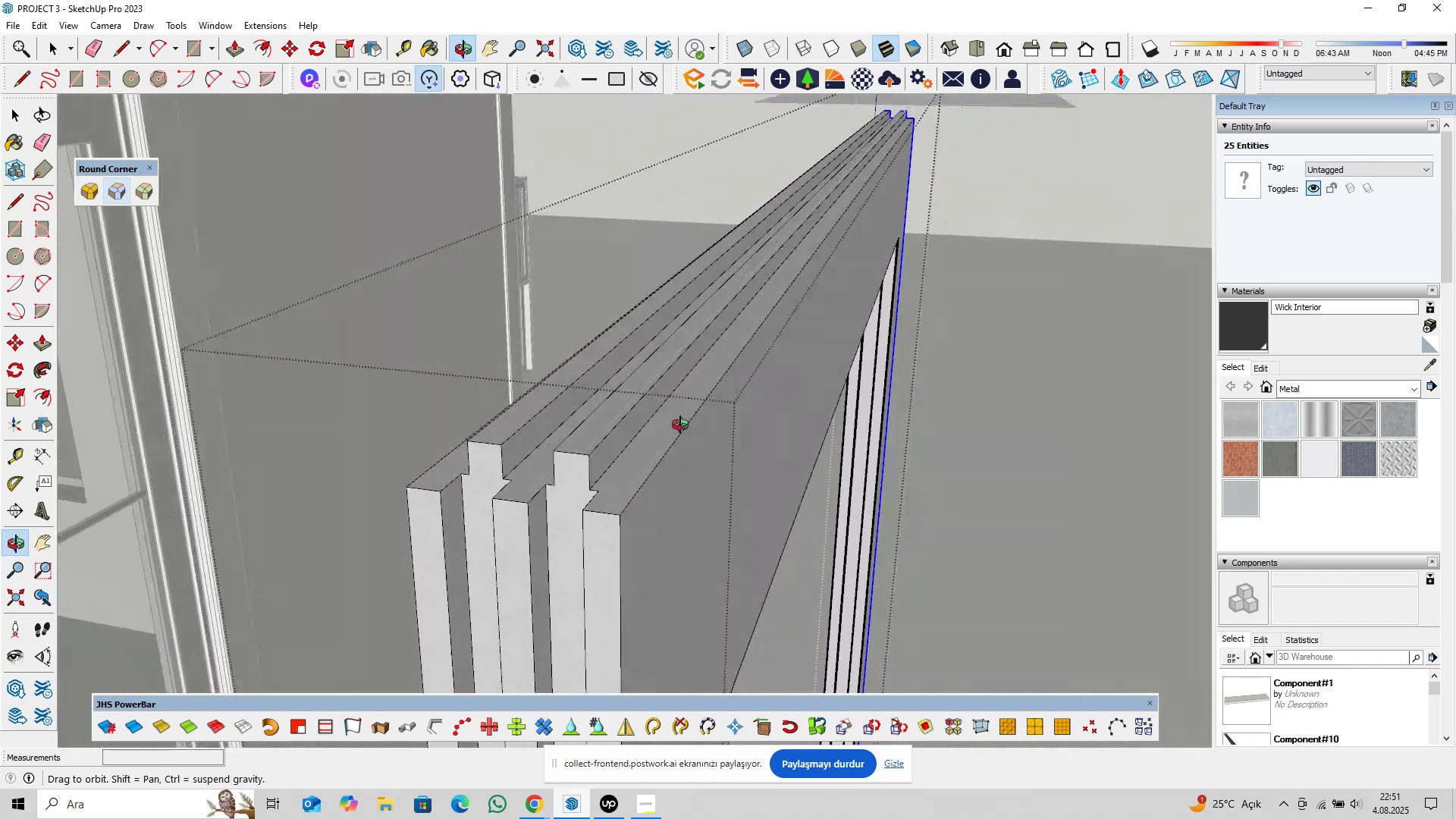 
wait(8.5)
 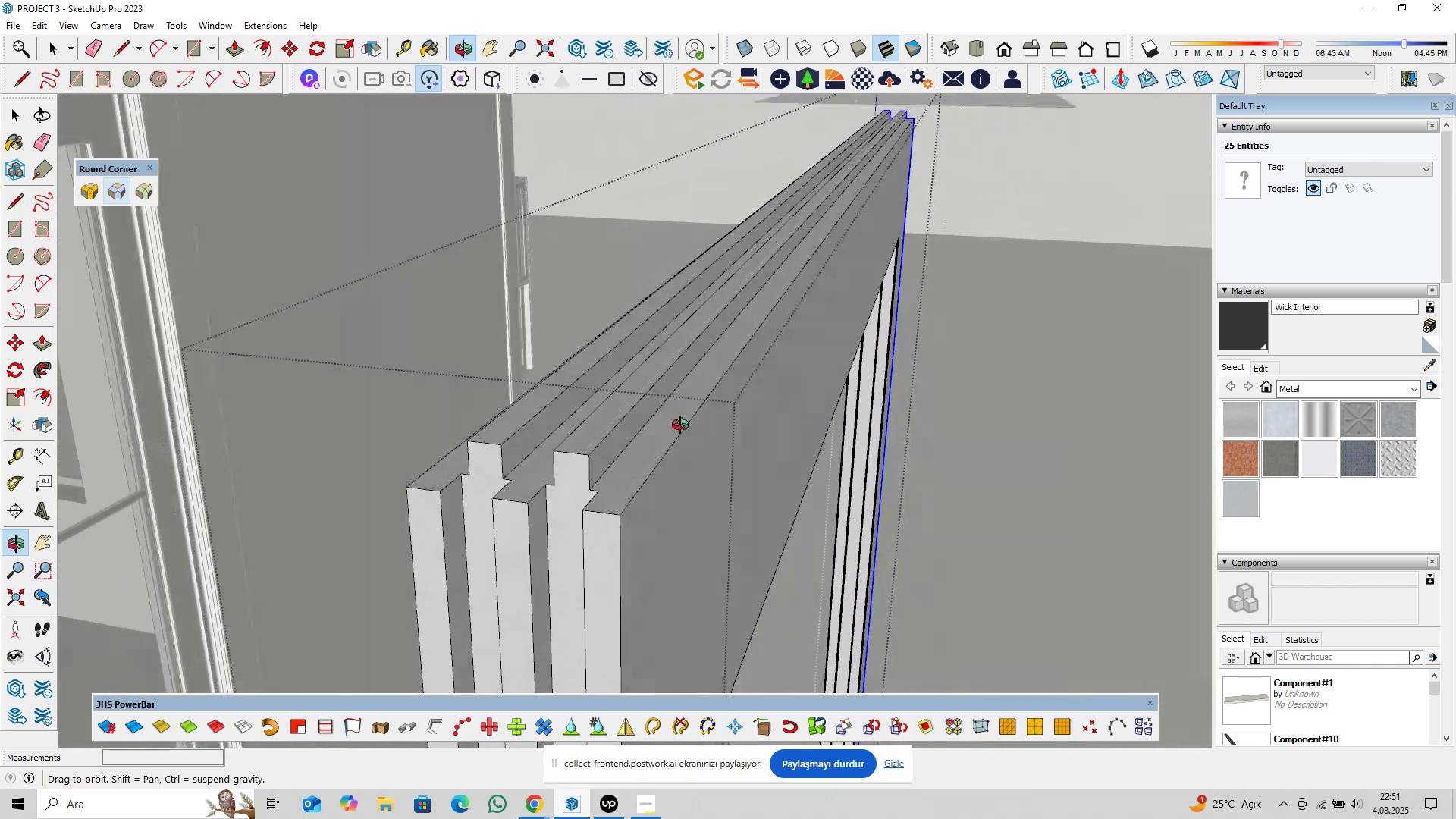 
scroll: coordinate [491, 511], scroll_direction: up, amount: 3.0
 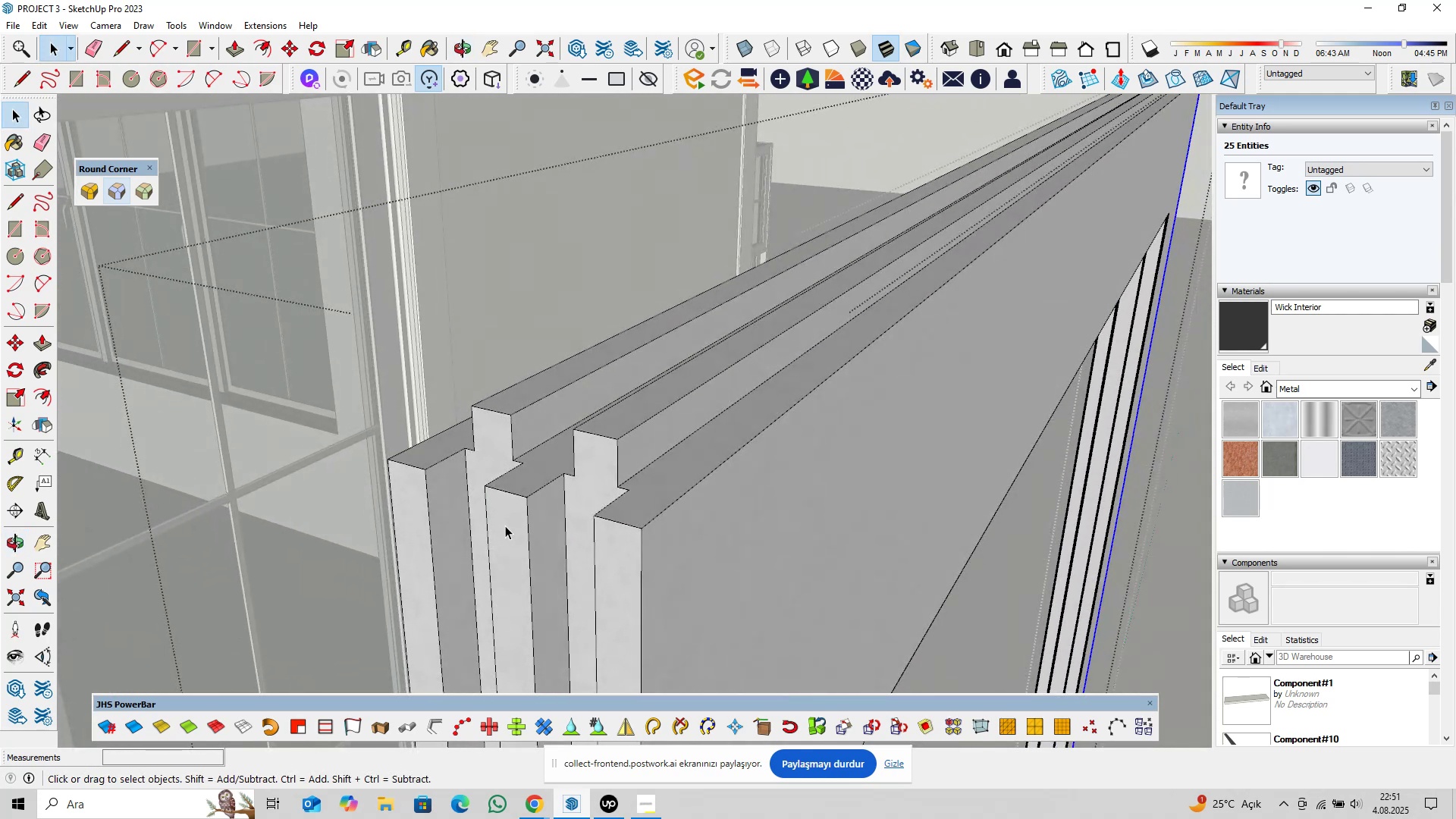 
wait(35.8)
 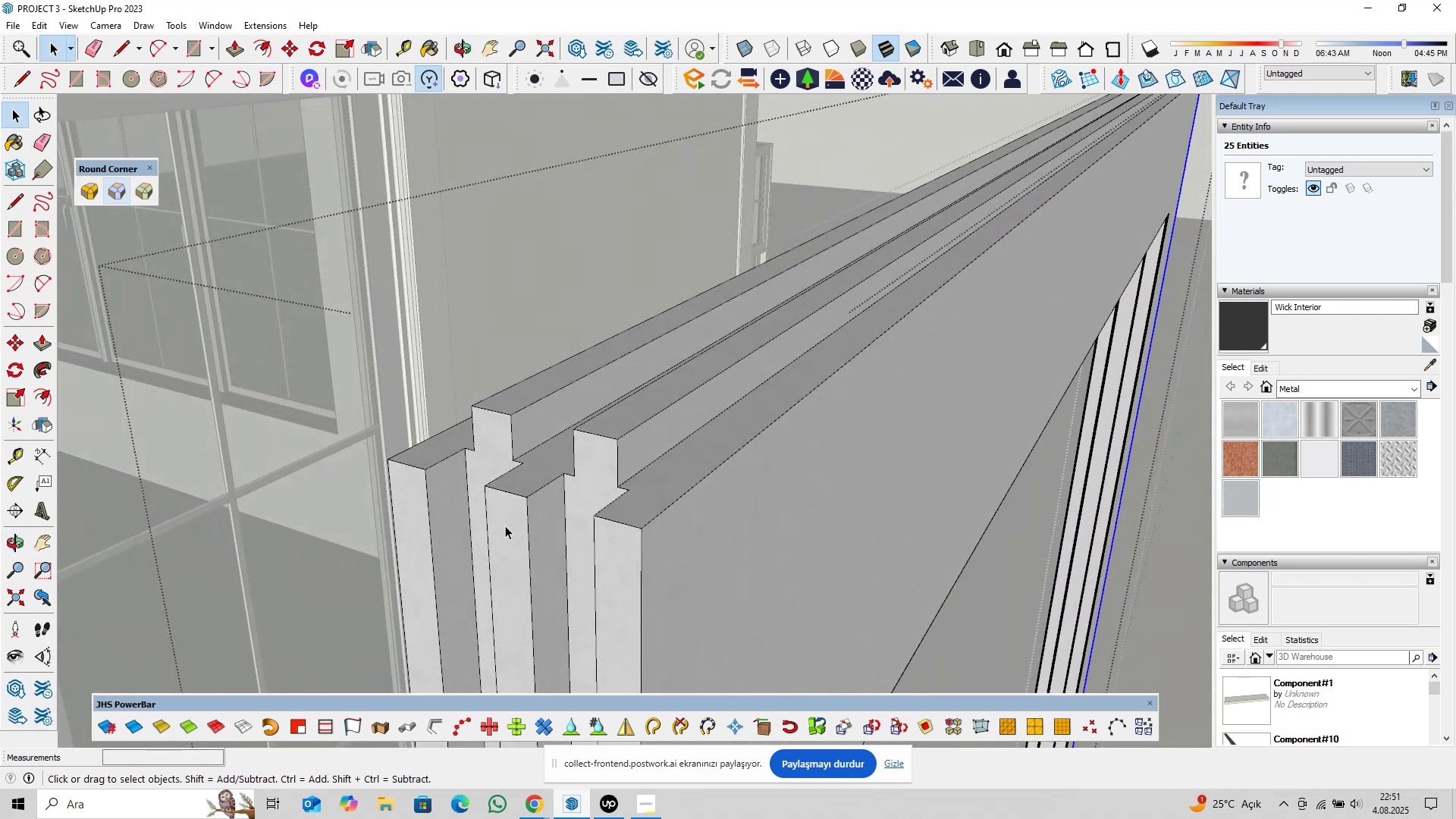 
left_click([603, 425])
 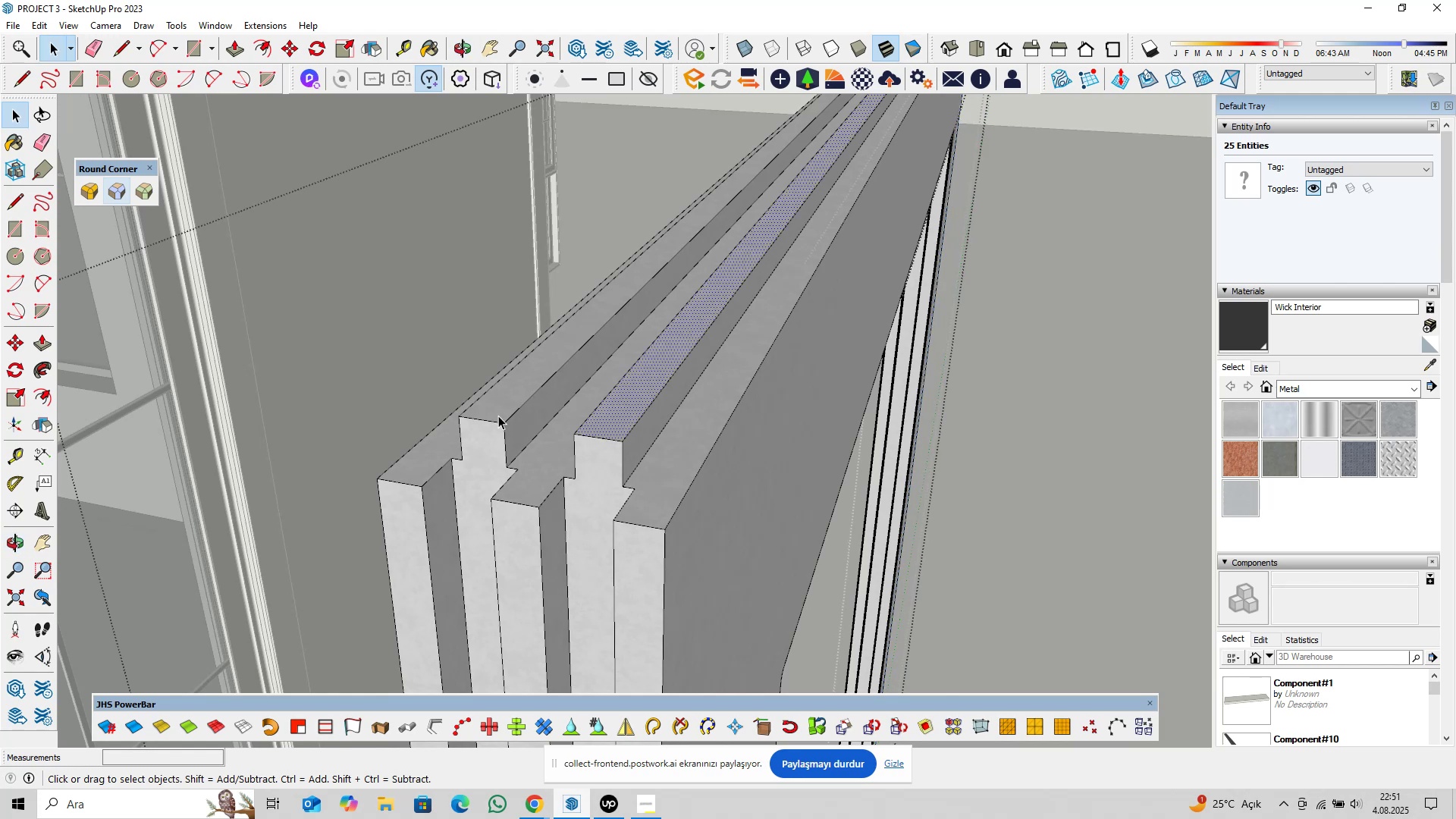 
hold_key(key=ControlLeft, duration=0.35)
left_click([494, 411])
 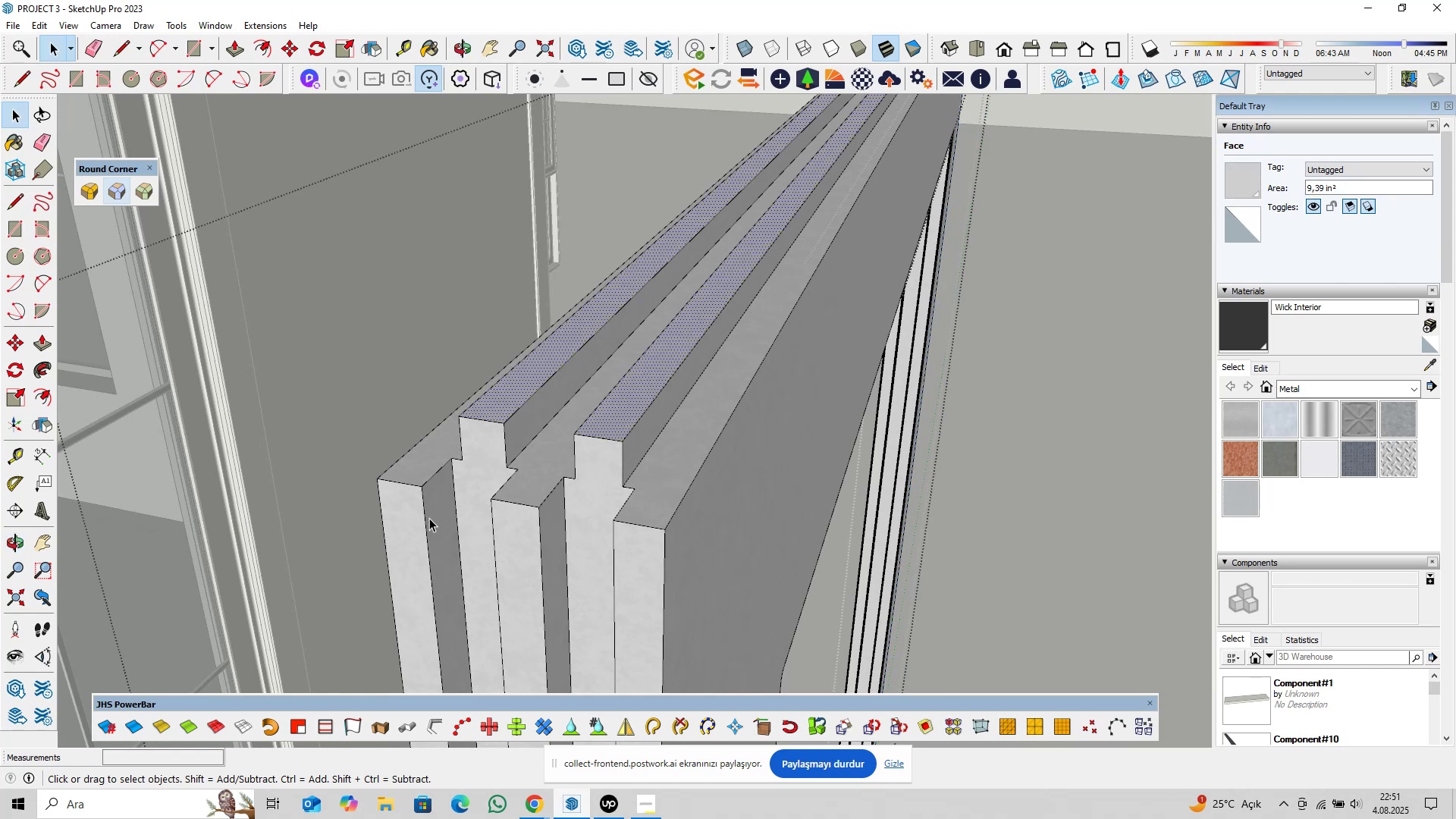 
hold_key(key=ControlLeft, duration=1.5)
left_click([414, 511])
 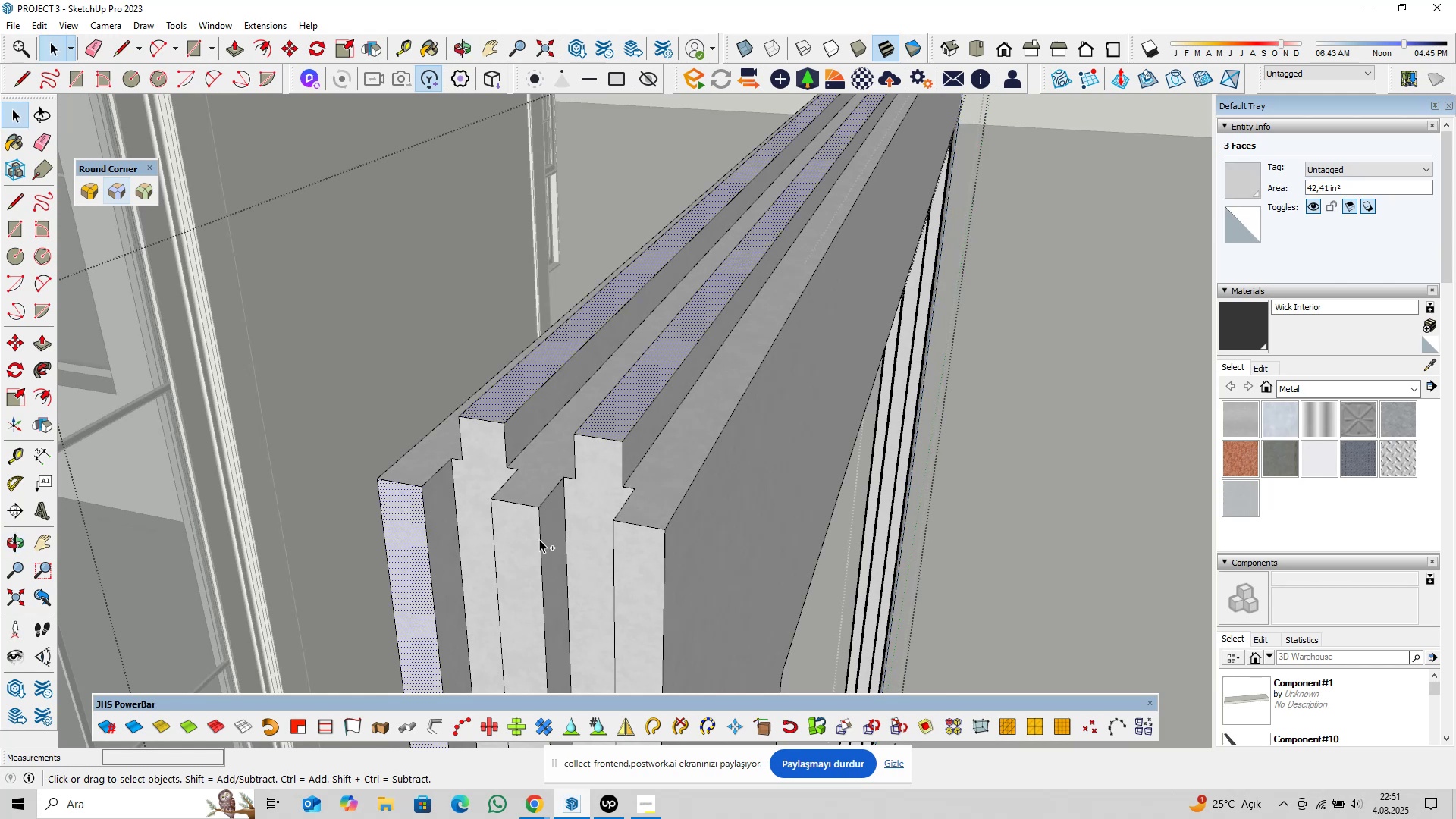 
left_click([536, 539])
 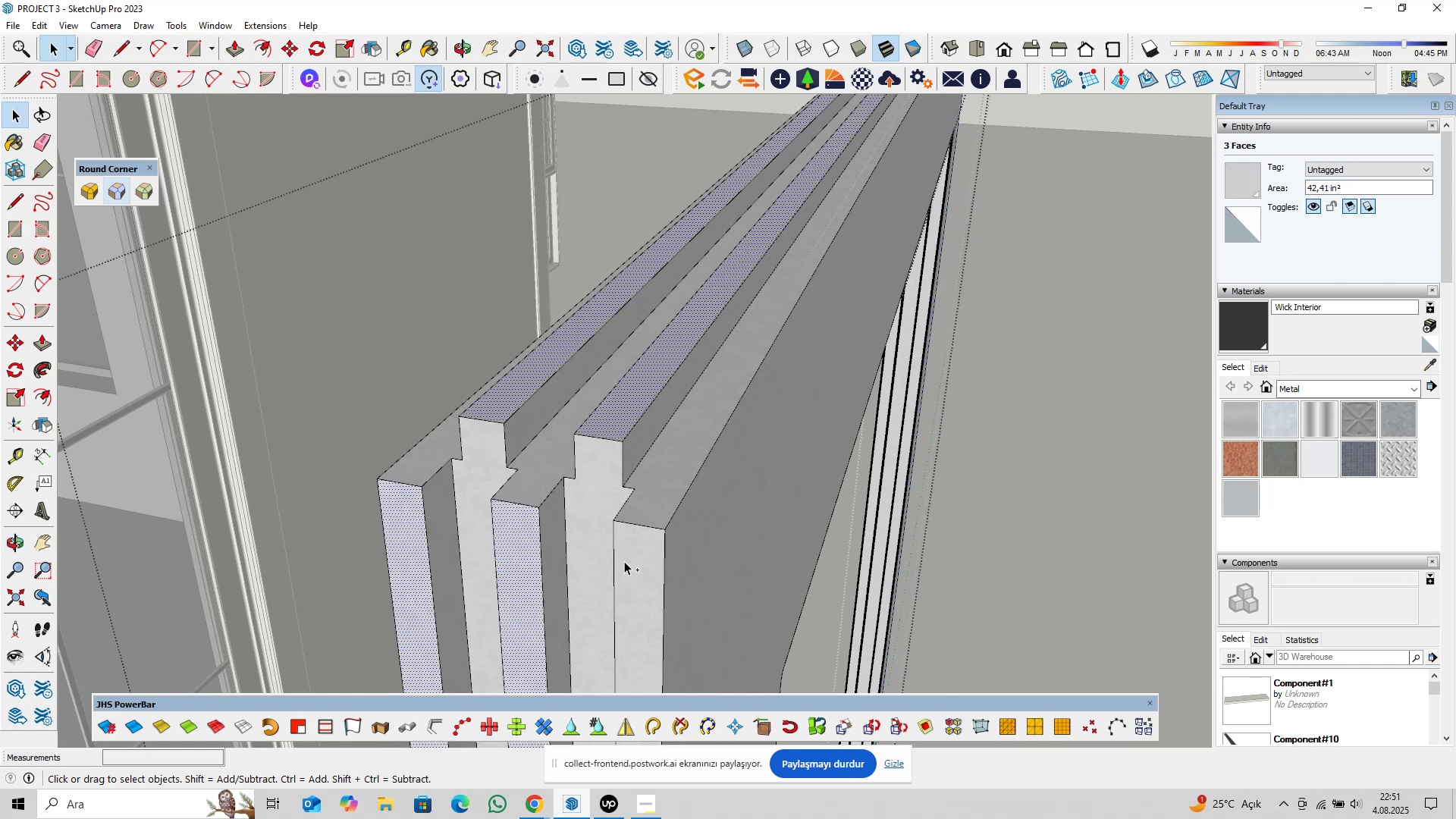 
double_click([624, 561])
 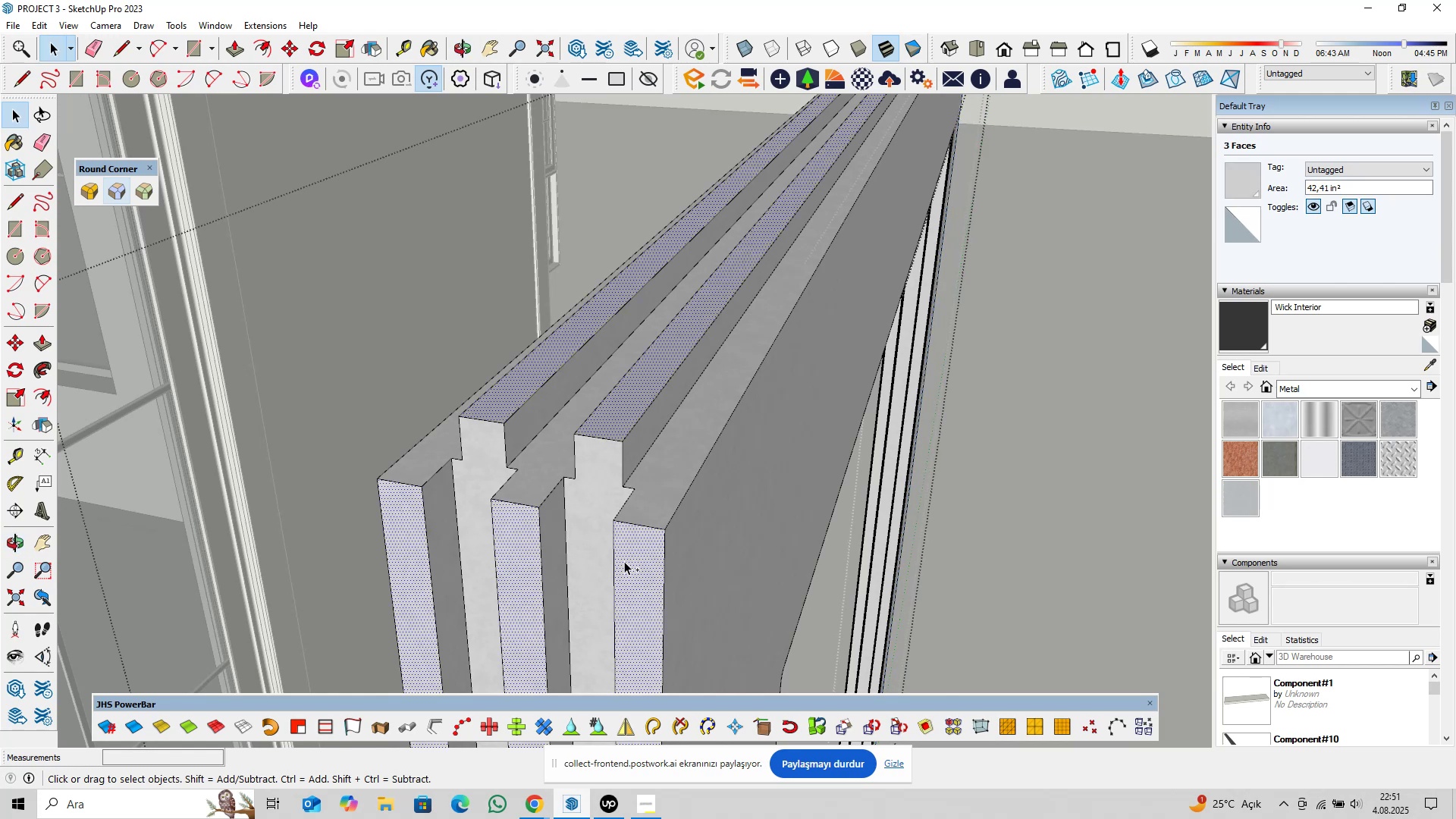 
key(Control+ControlLeft)
 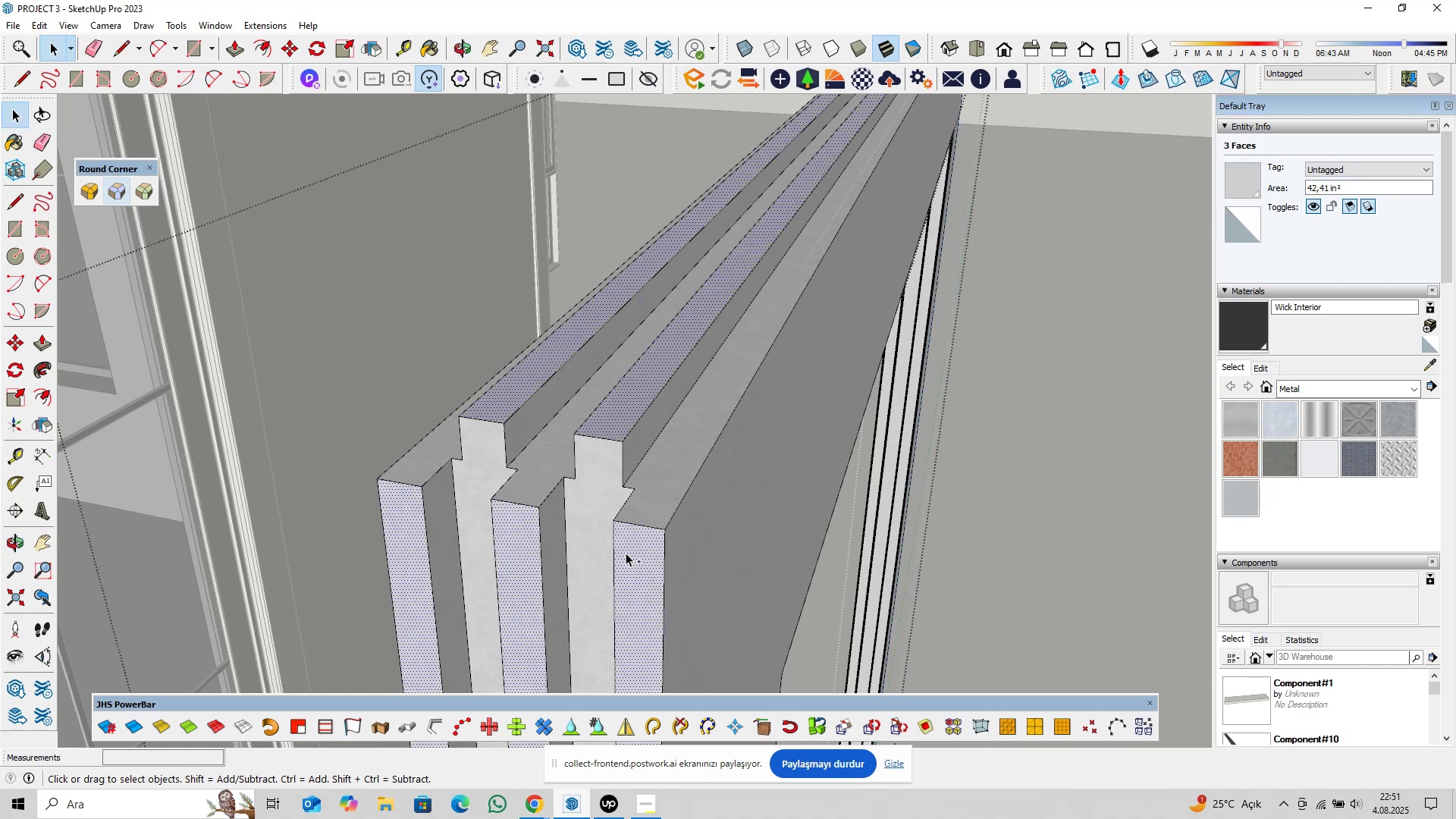 
key(Control+ControlLeft)
 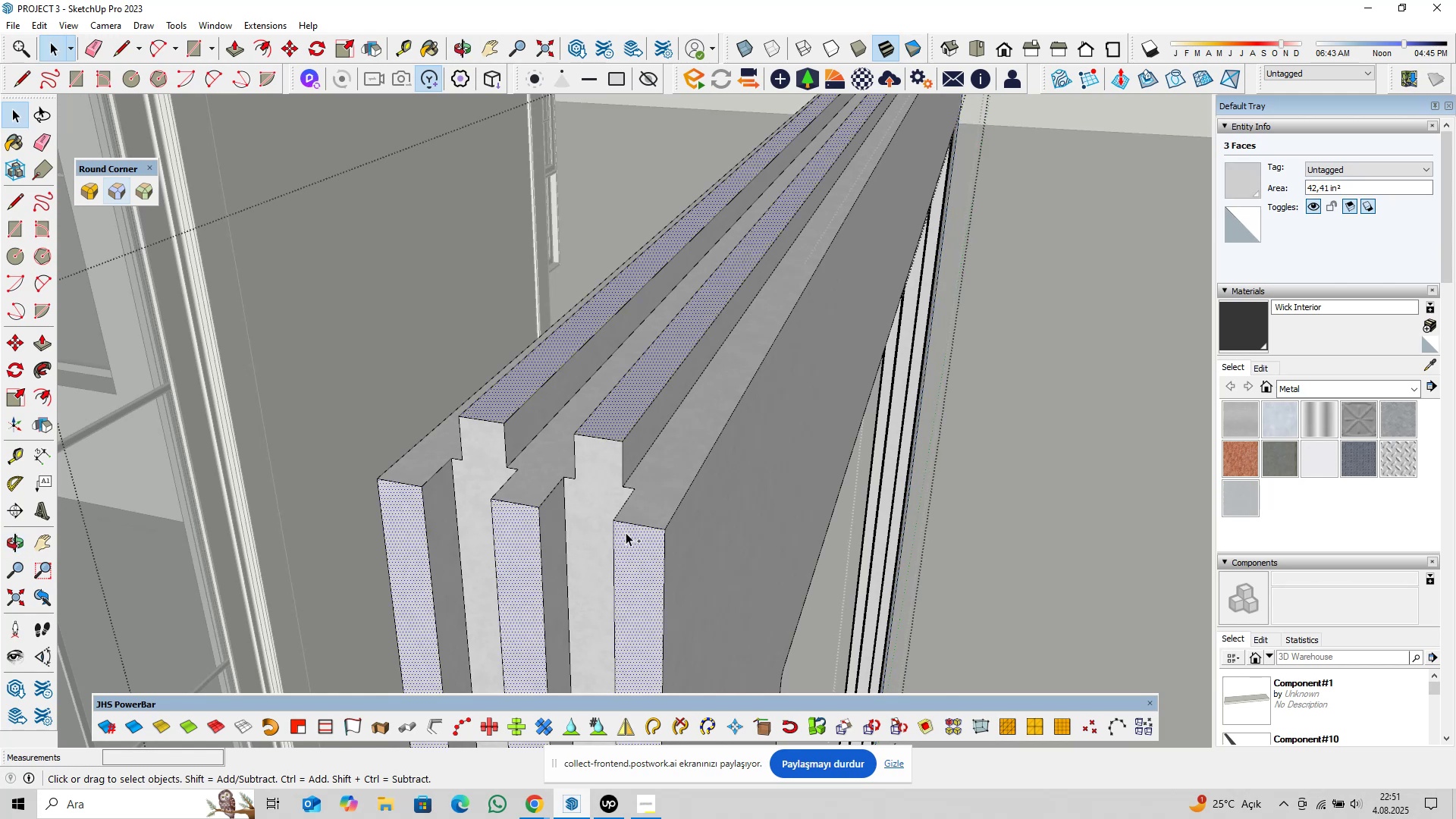 
key(Control+ControlLeft)
 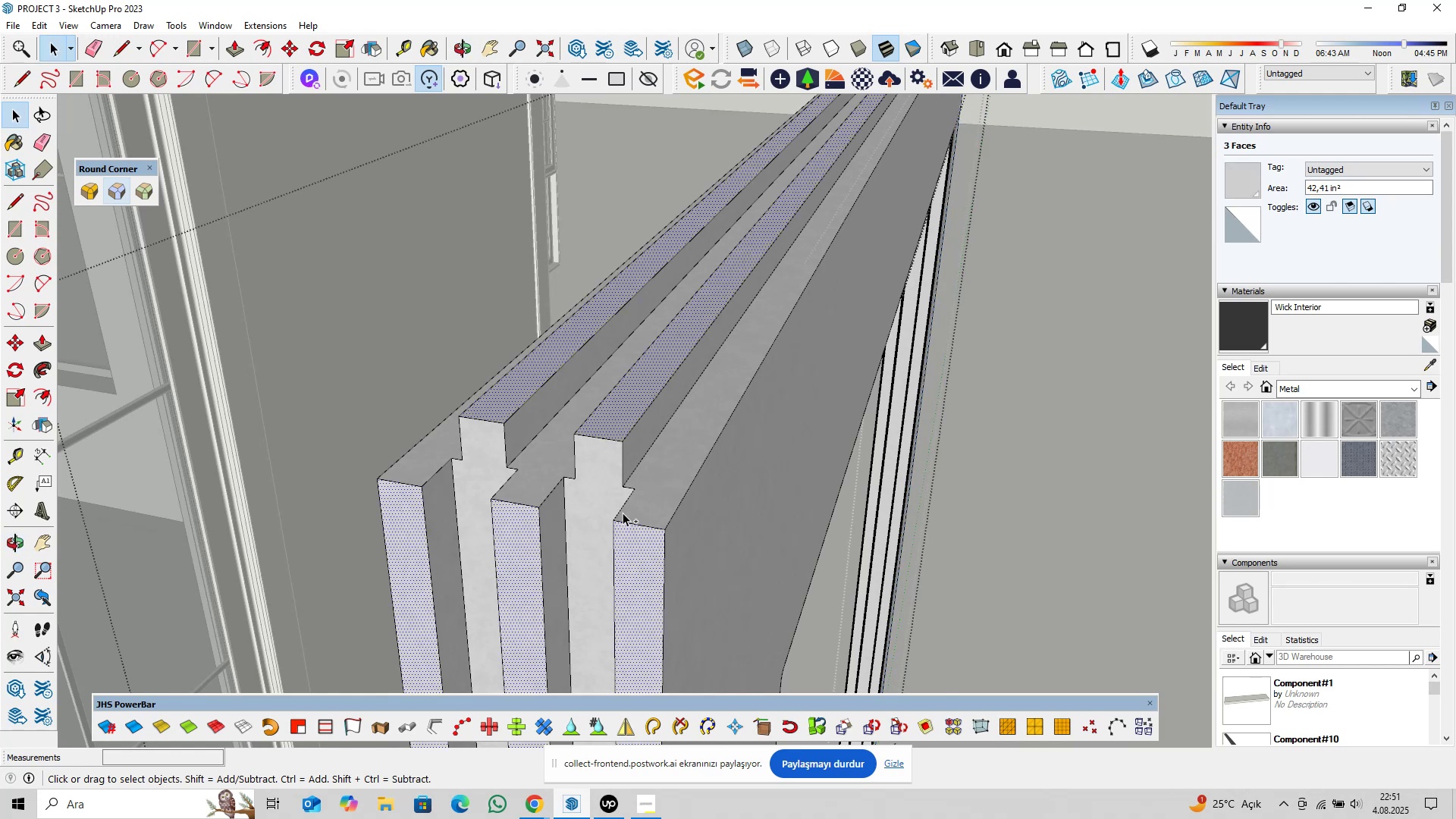 
key(Control+ControlLeft)
 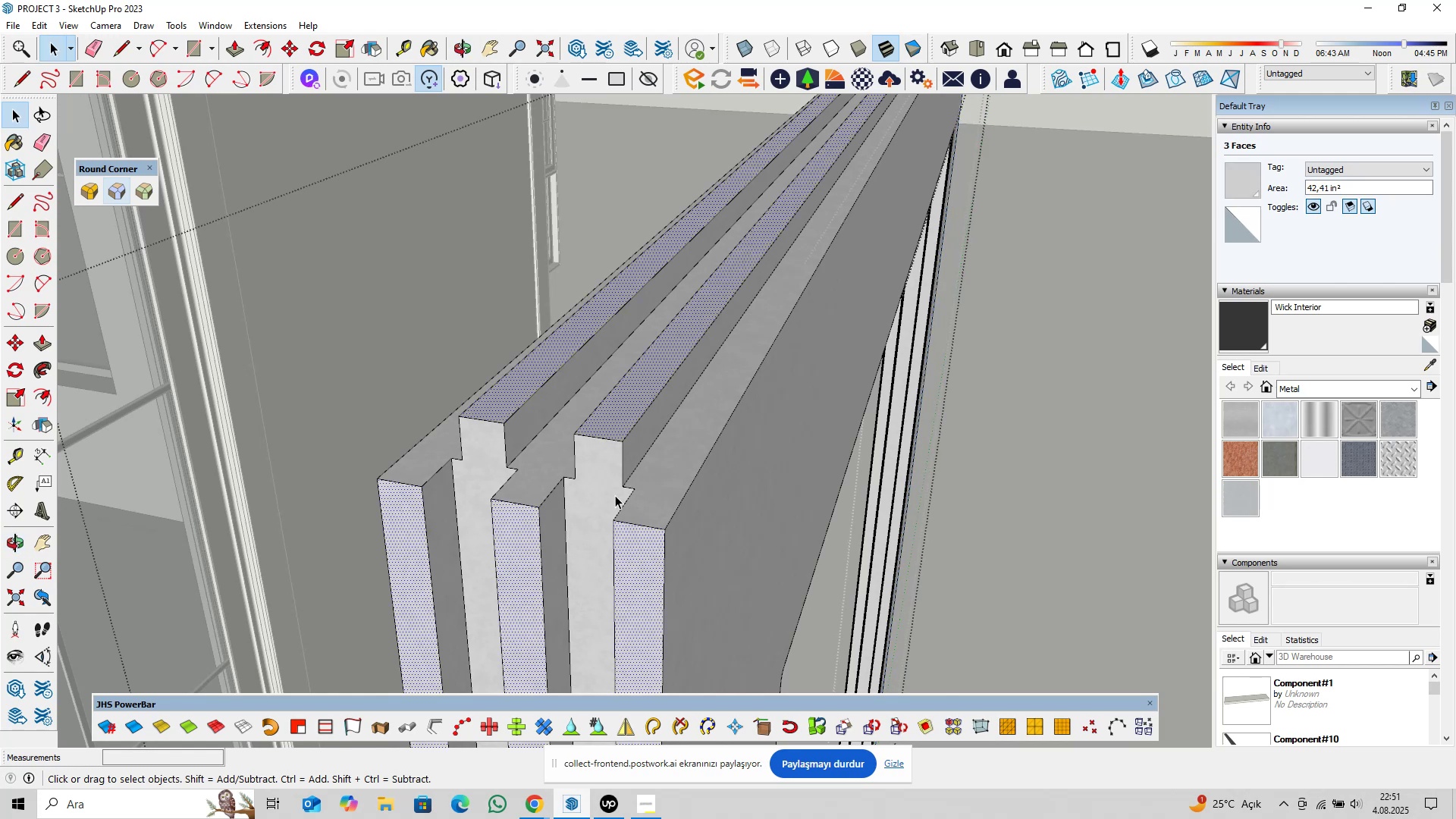 
key(Control+ControlLeft)
 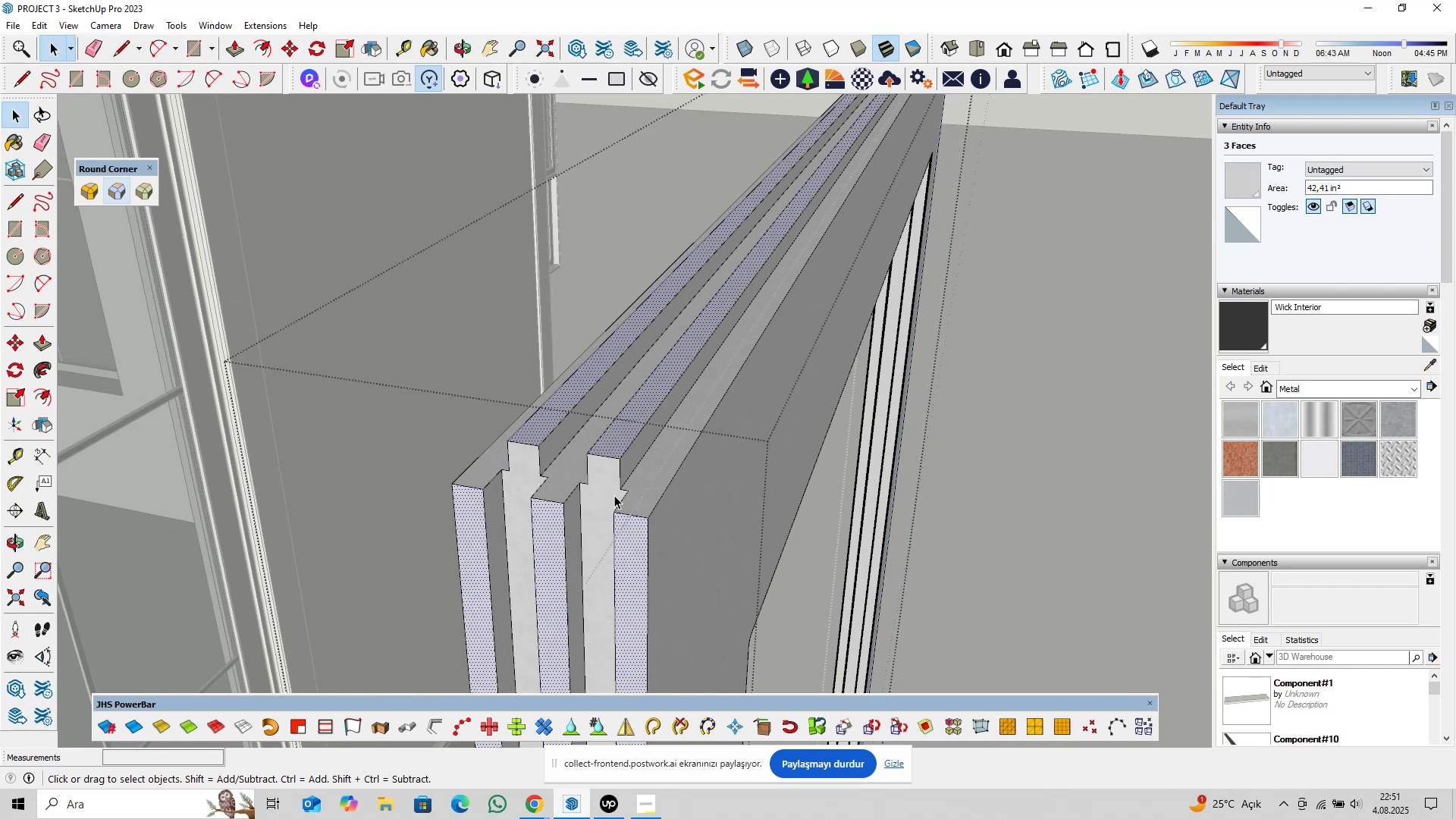 
key(Control+ControlLeft)
 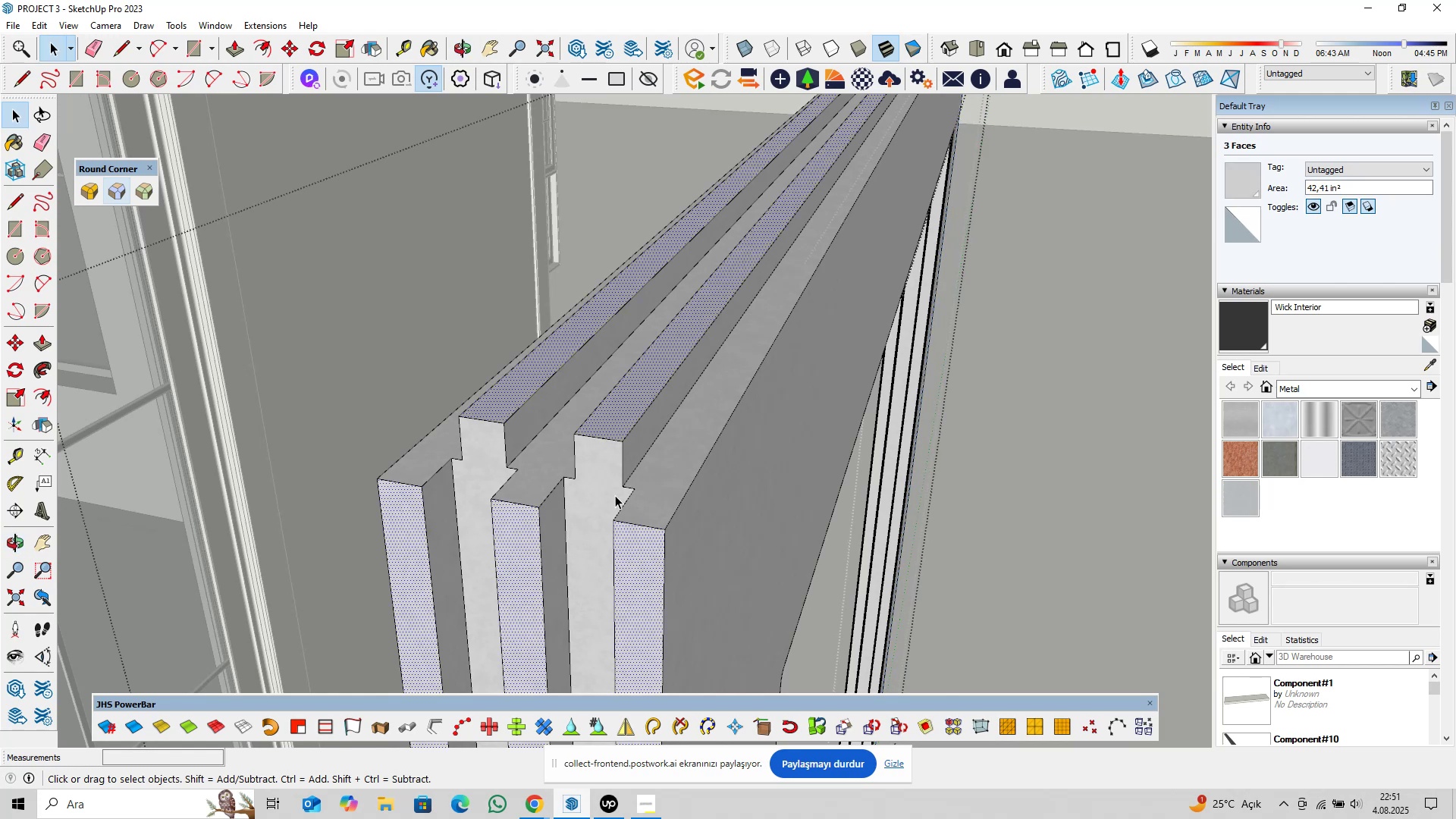 
scroll: coordinate [643, 461], scroll_direction: down, amount: 11.0
 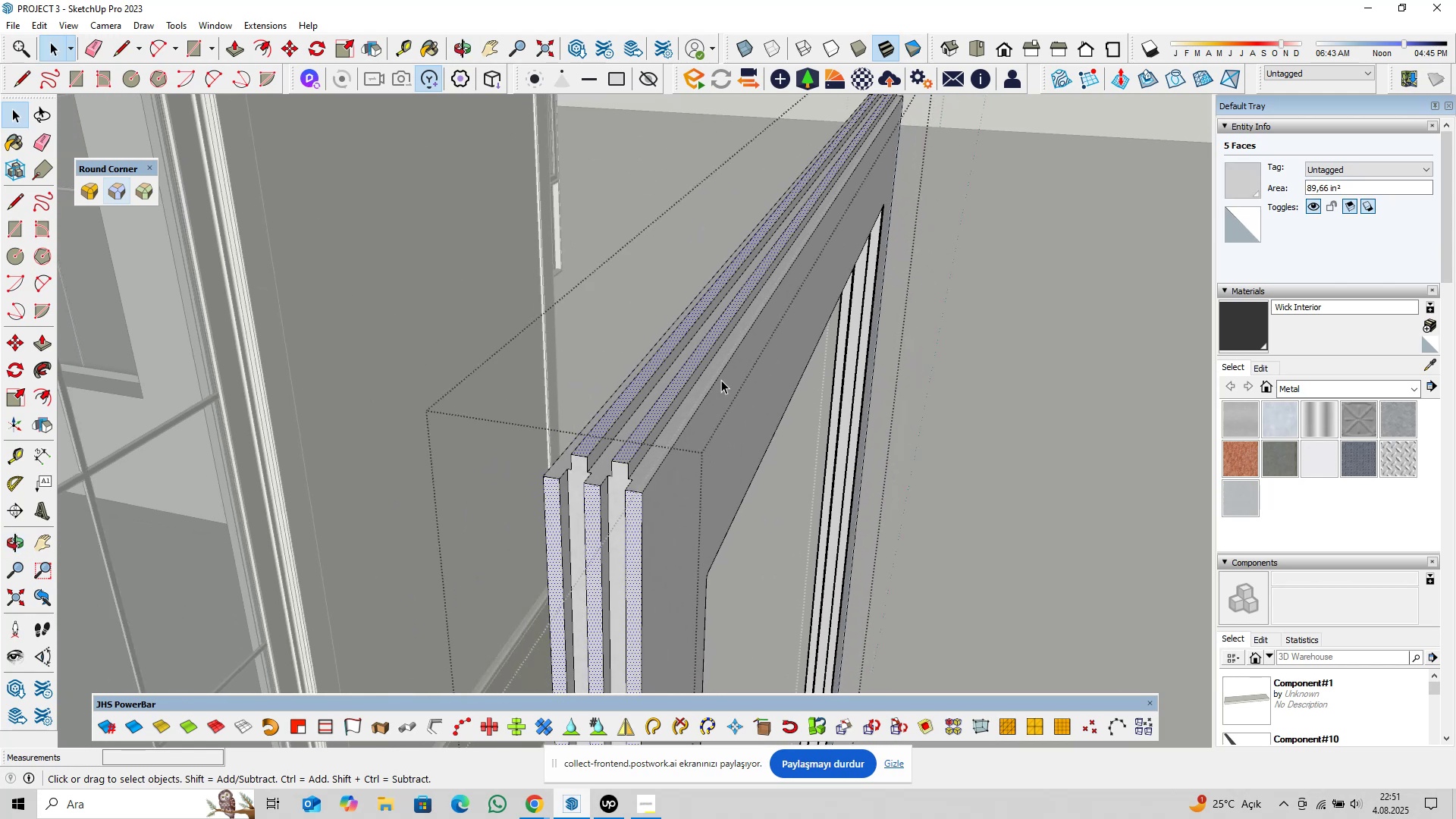 
hold_key(key=ShiftLeft, duration=1.02)
 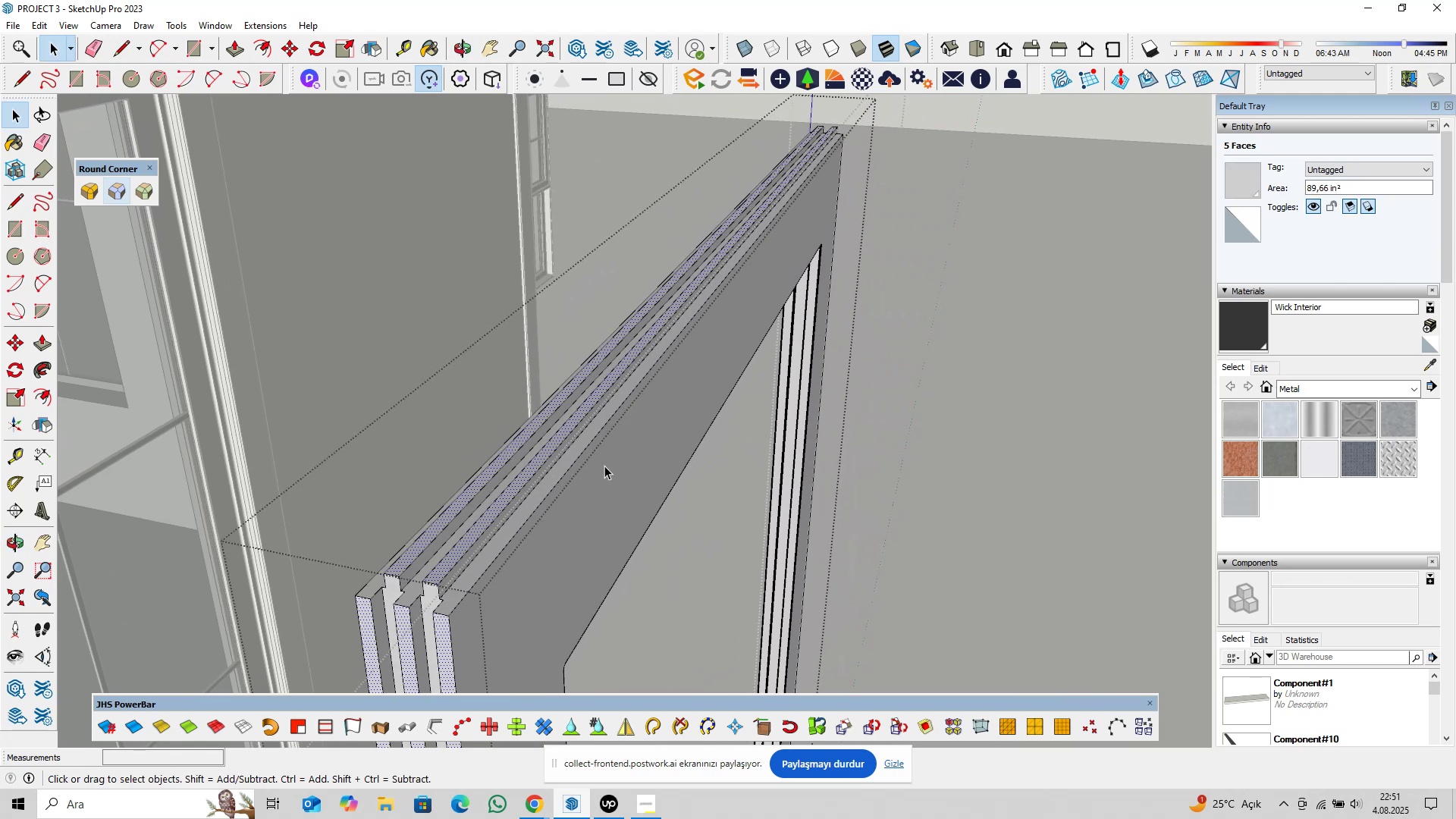 
hold_key(key=ShiftLeft, duration=0.39)
 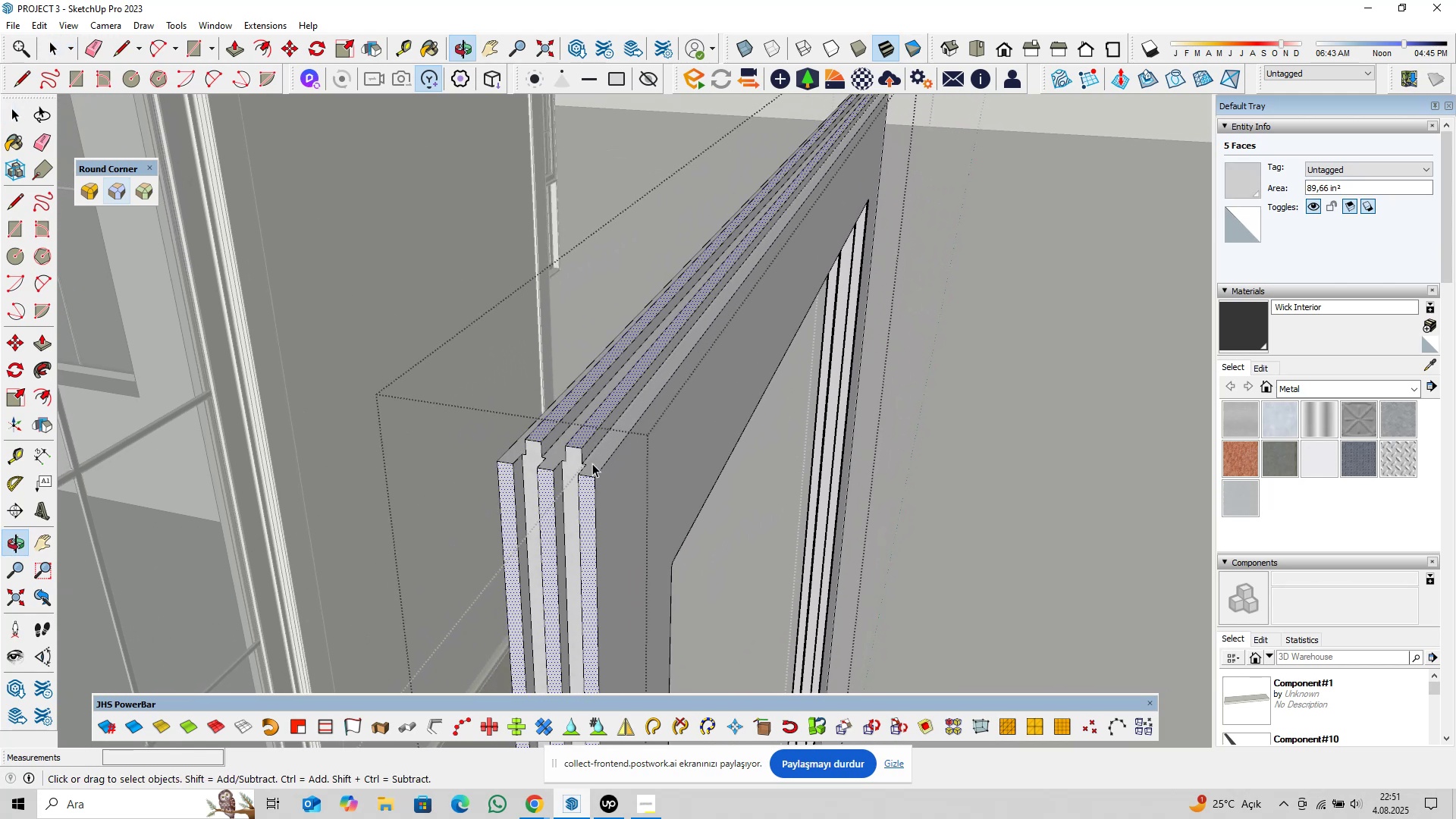 
scroll: coordinate [589, 475], scroll_direction: up, amount: 5.0
 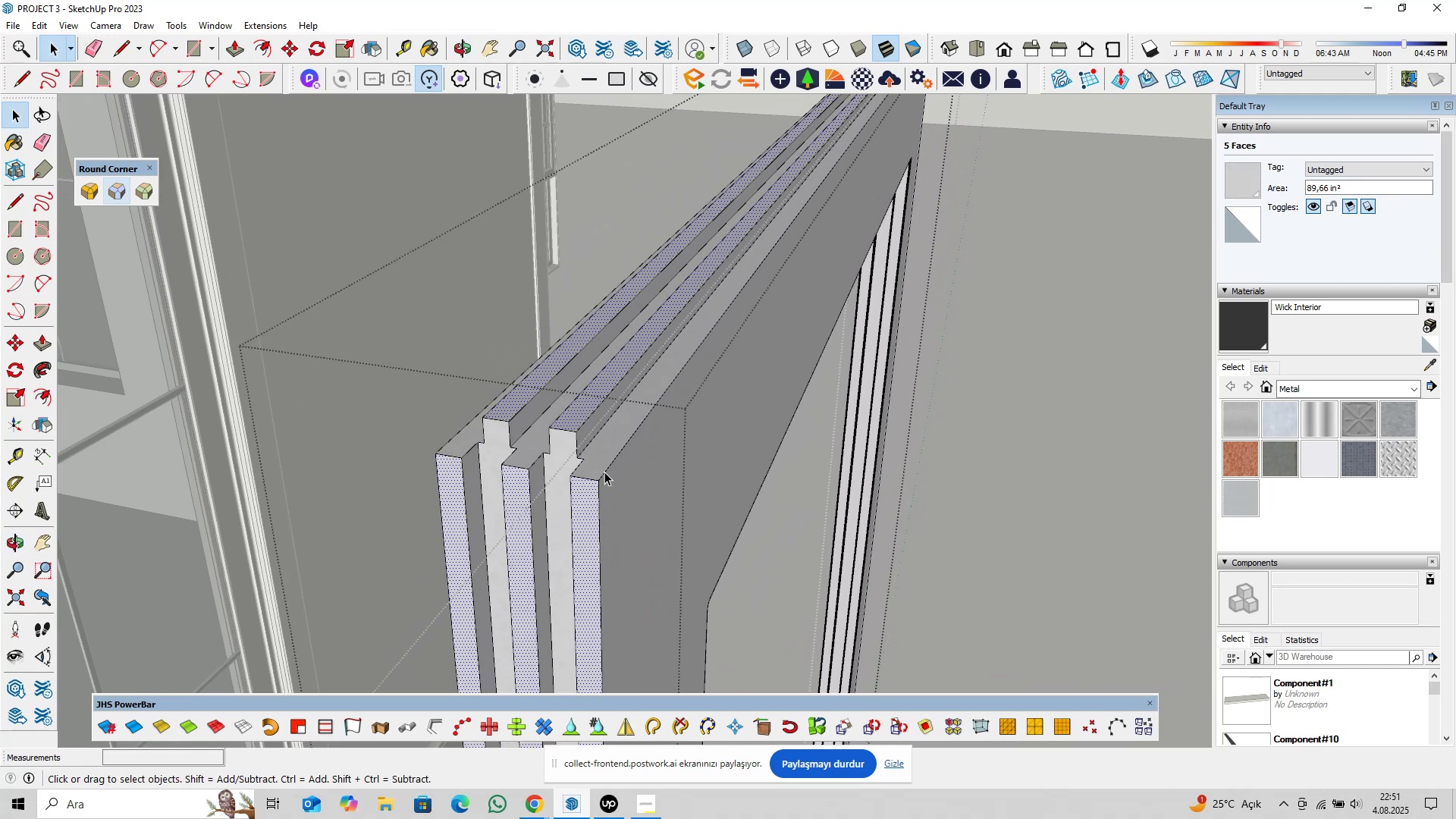 
hold_key(key=ControlLeft, duration=0.41)
left_click([608, 469])
 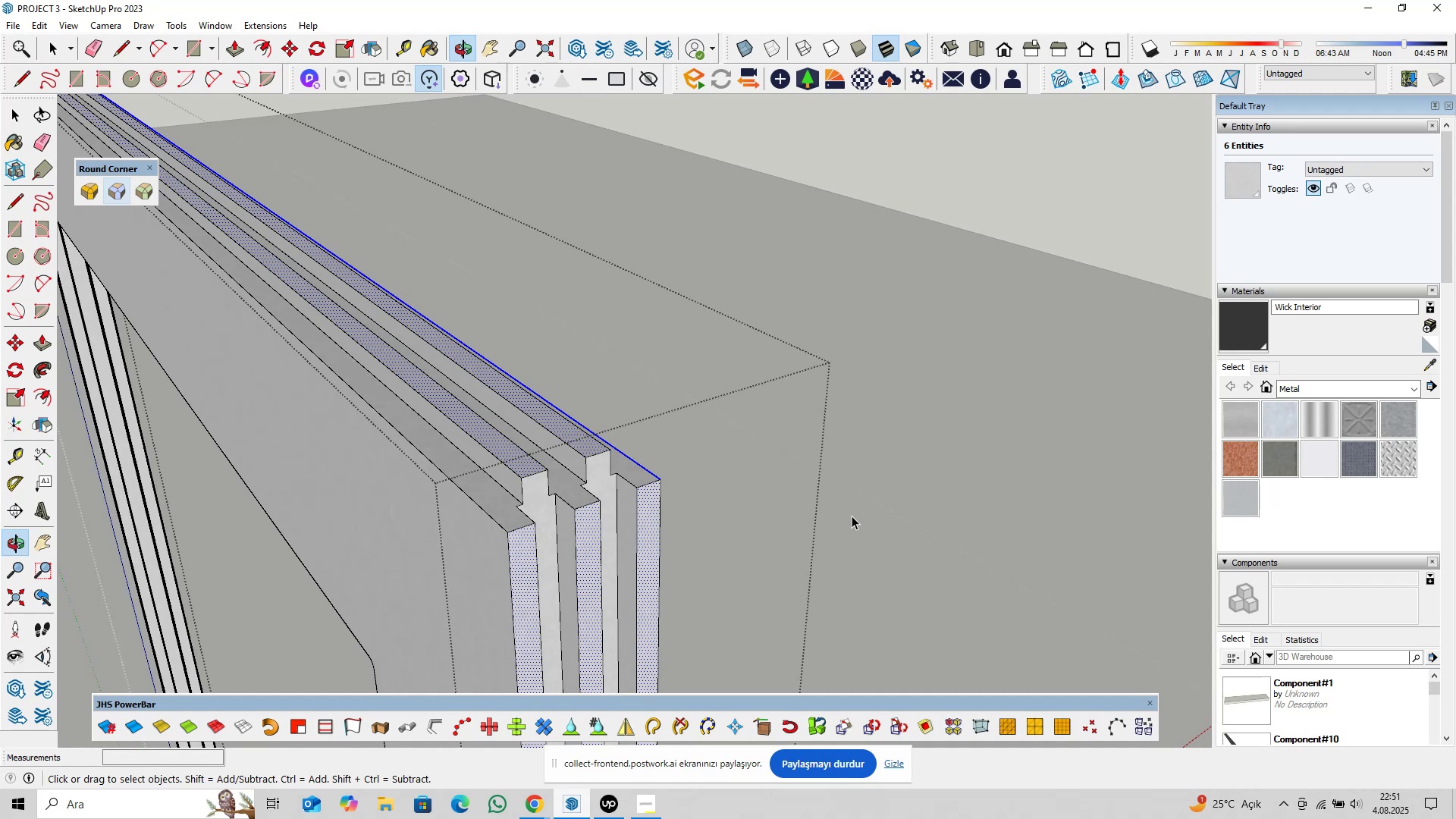 
hold_key(key=ControlLeft, duration=0.54)
left_click([499, 524])
 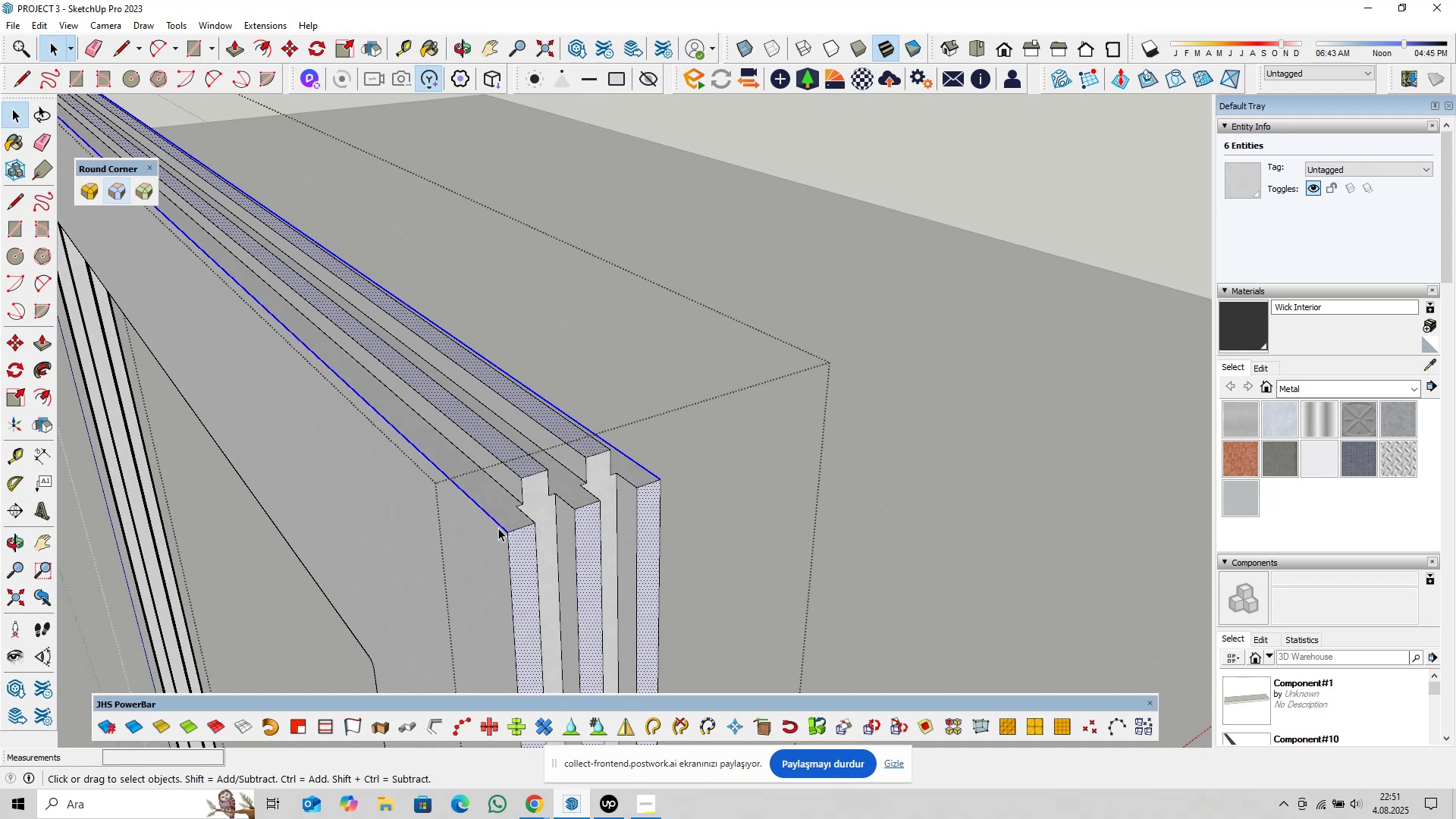 
scroll: coordinate [471, 523], scroll_direction: down, amount: 5.0
 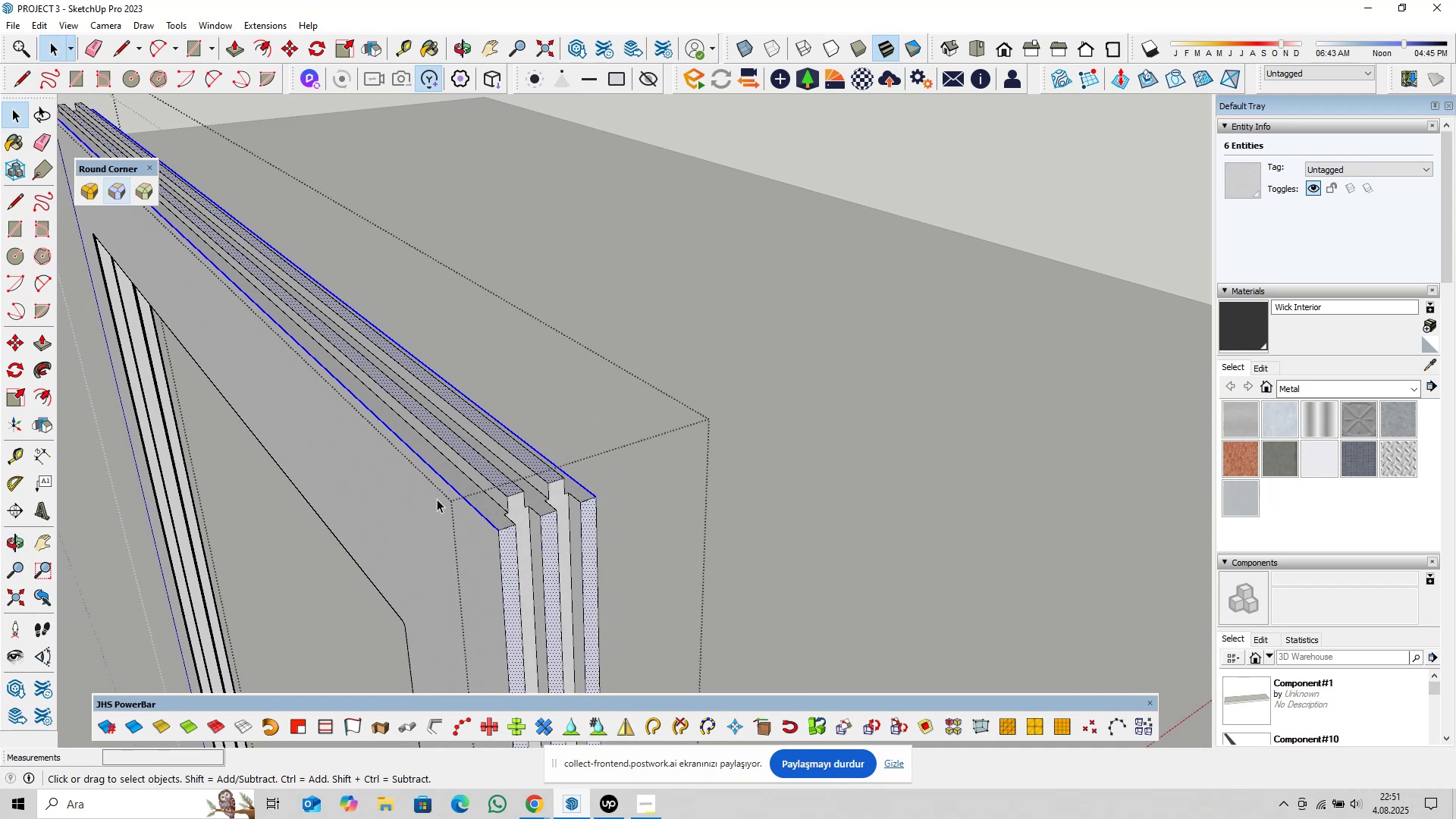 
hold_key(key=ShiftLeft, duration=0.82)
 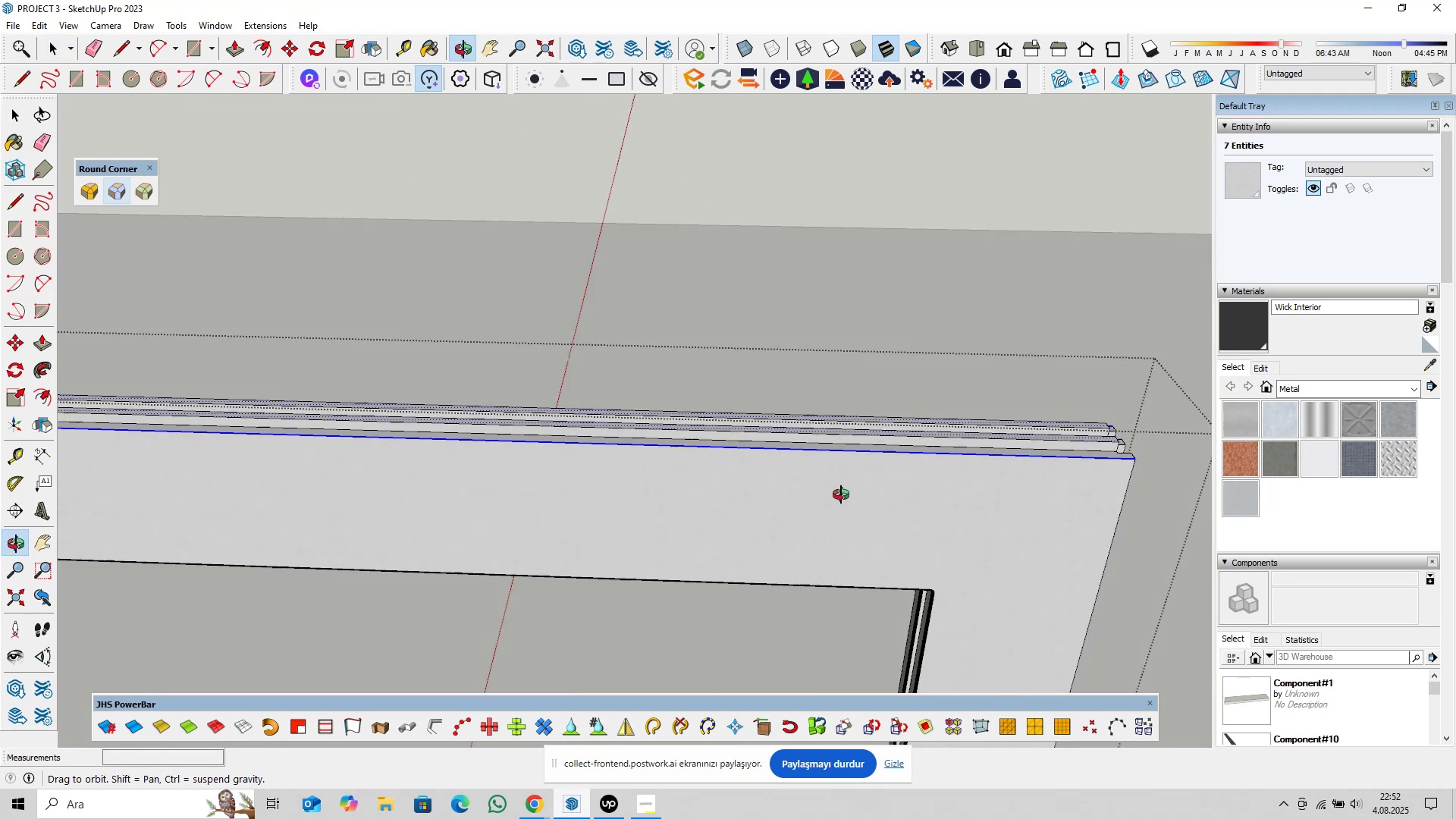 
hold_key(key=ShiftLeft, duration=0.66)
 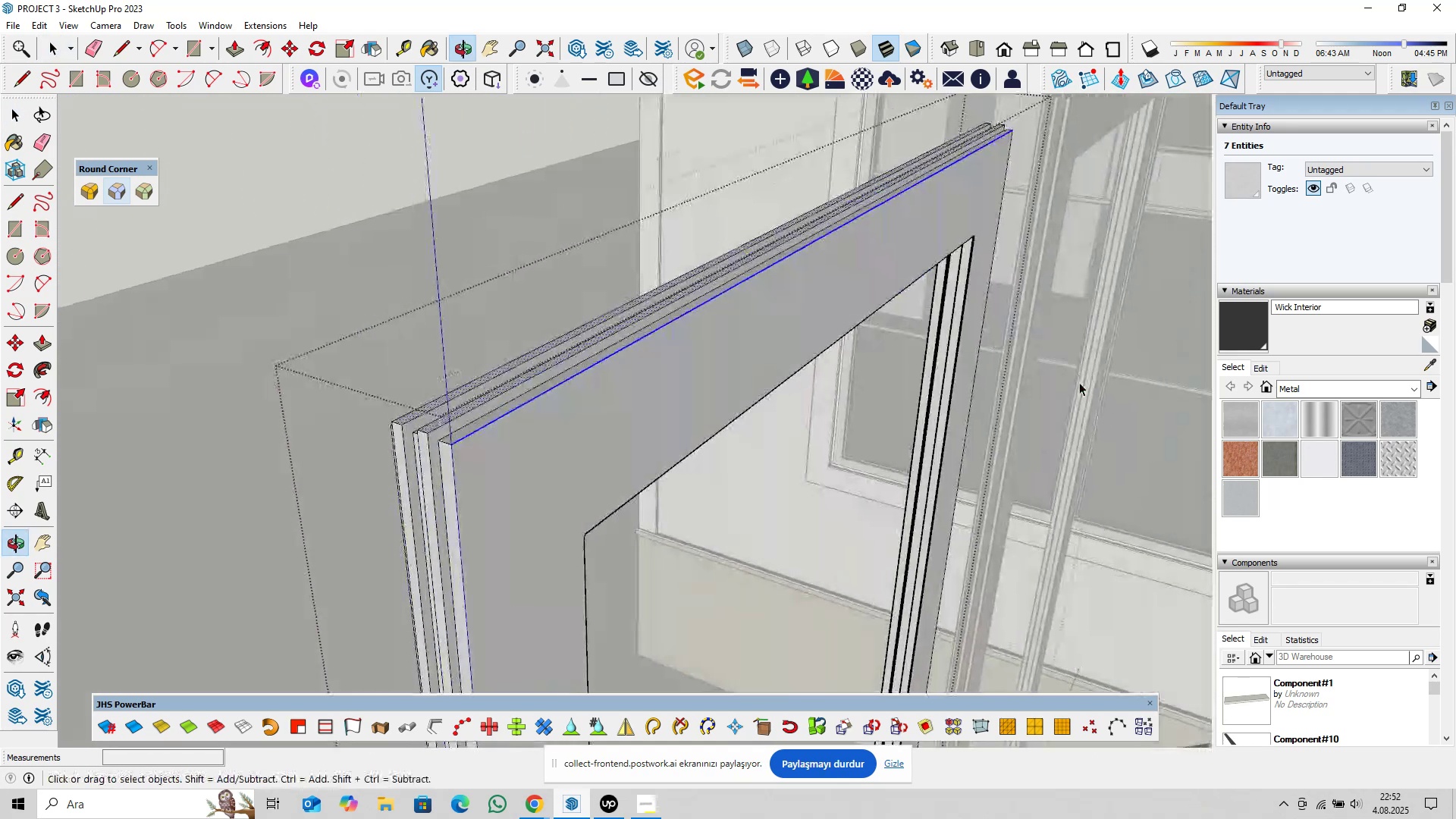 
hold_key(key=ShiftLeft, duration=0.32)
 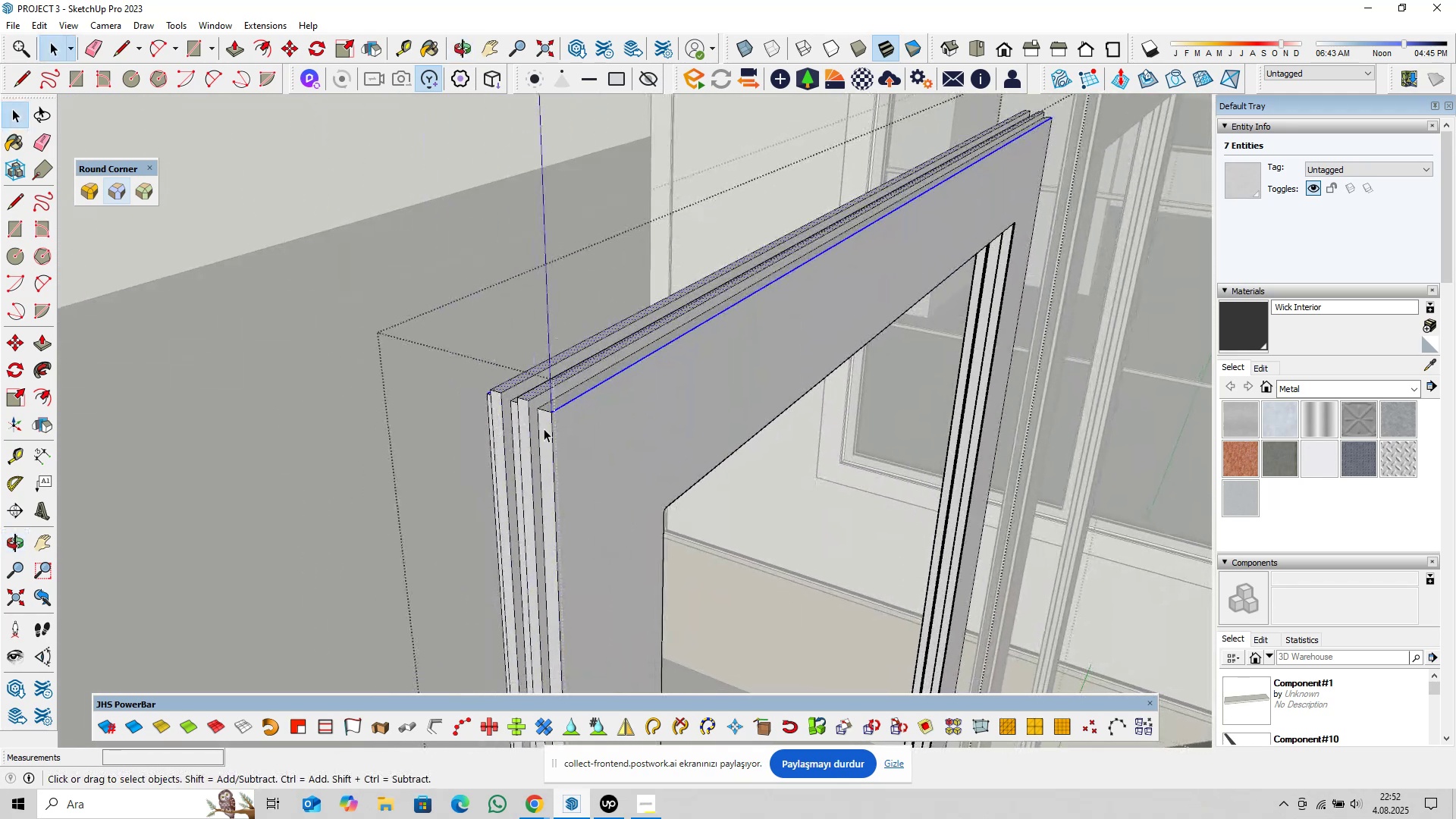 
scroll: coordinate [545, 425], scroll_direction: up, amount: 9.0
 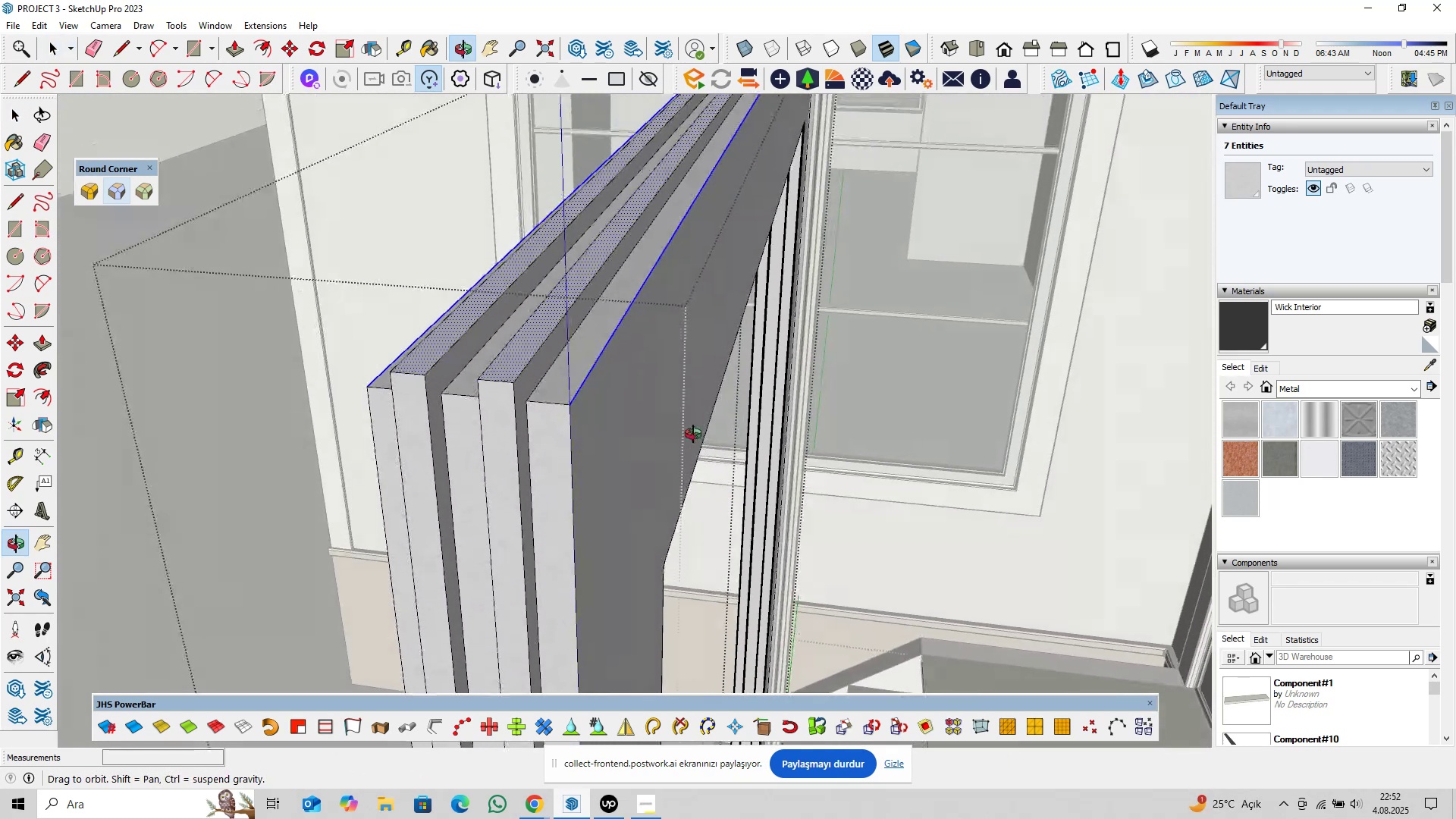 
hold_key(key=ShiftLeft, duration=0.32)
 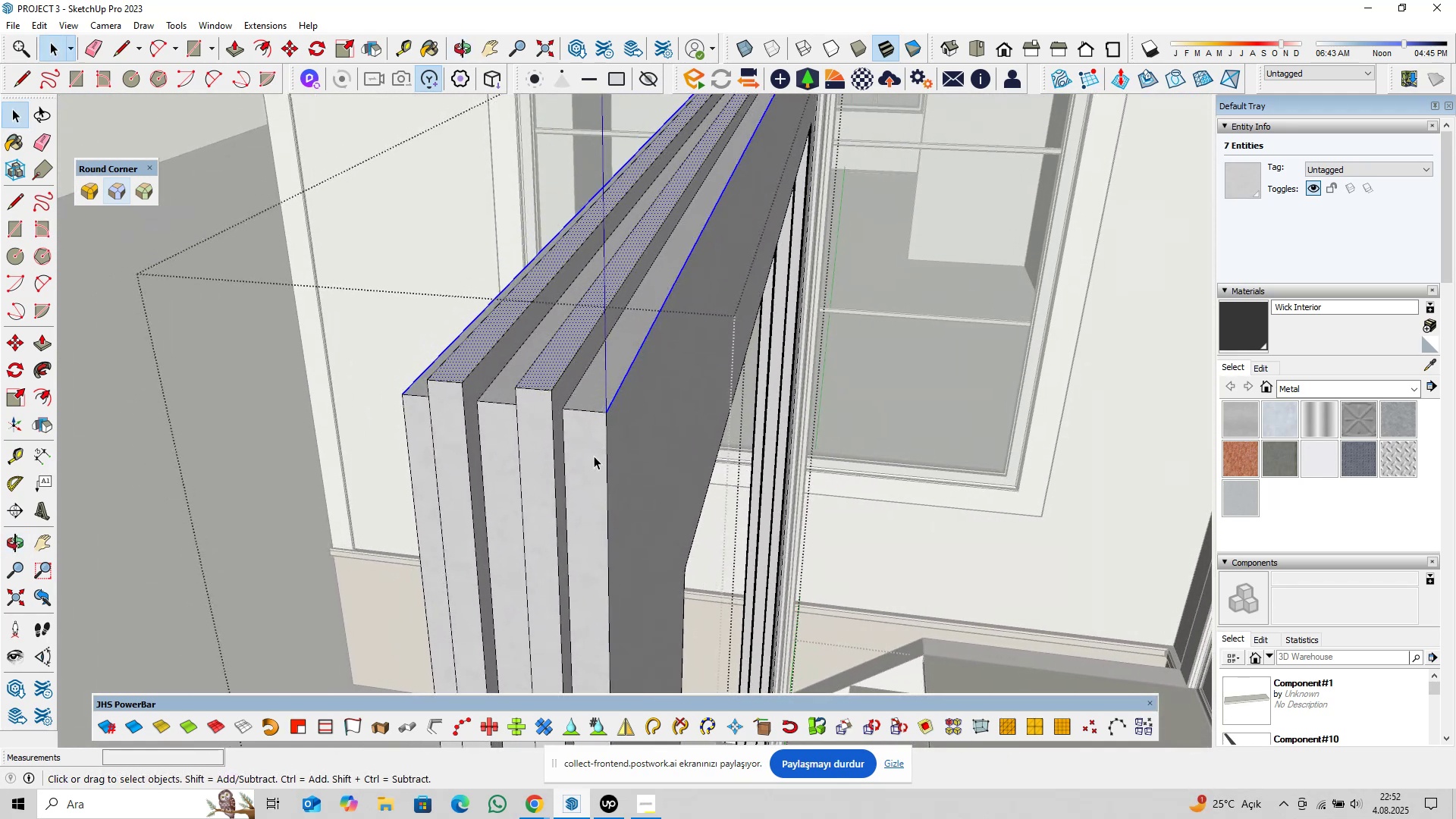 
hold_key(key=ControlLeft, duration=1.5)
left_click([589, 453])
 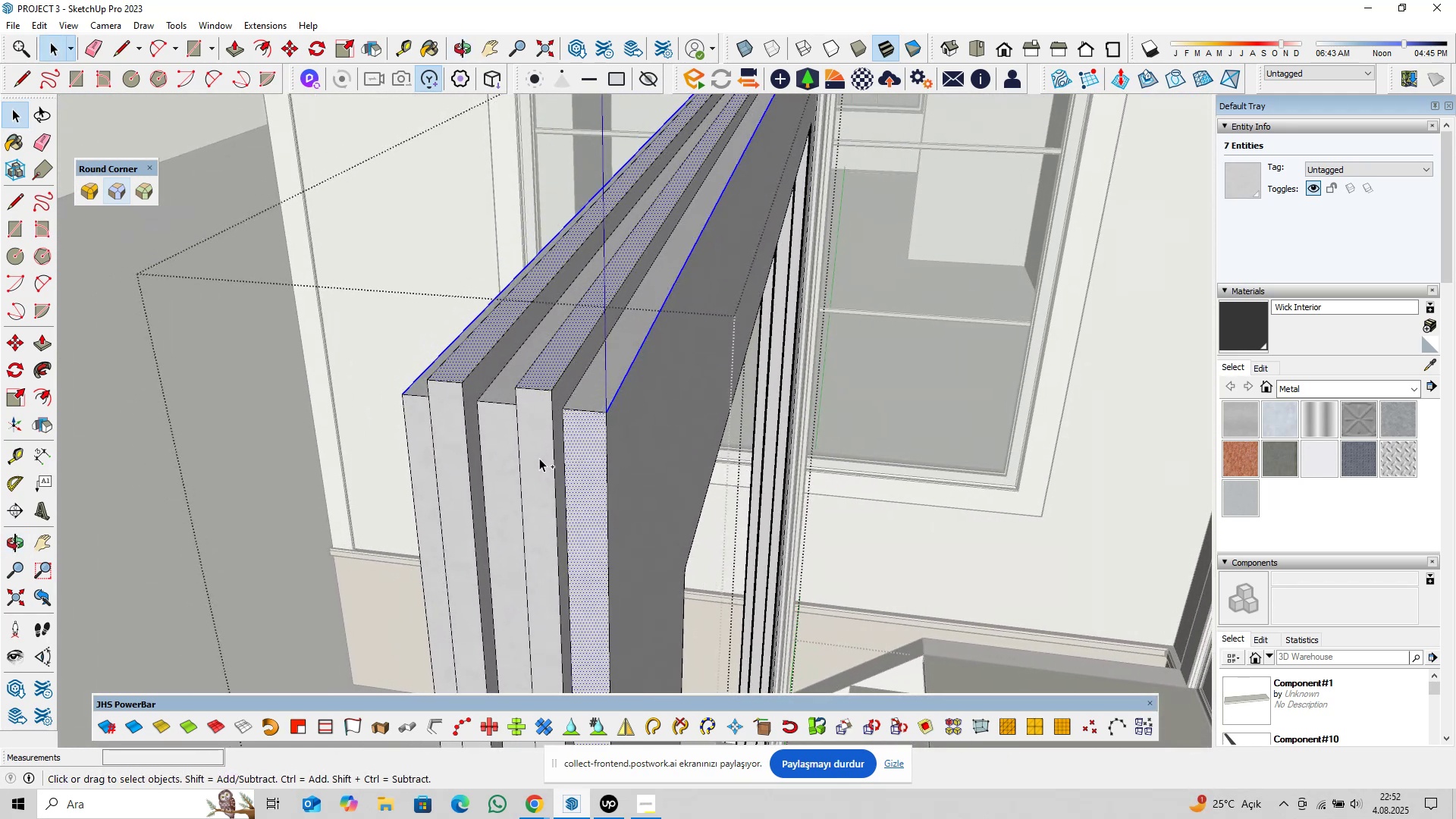 
left_click([539, 456])
 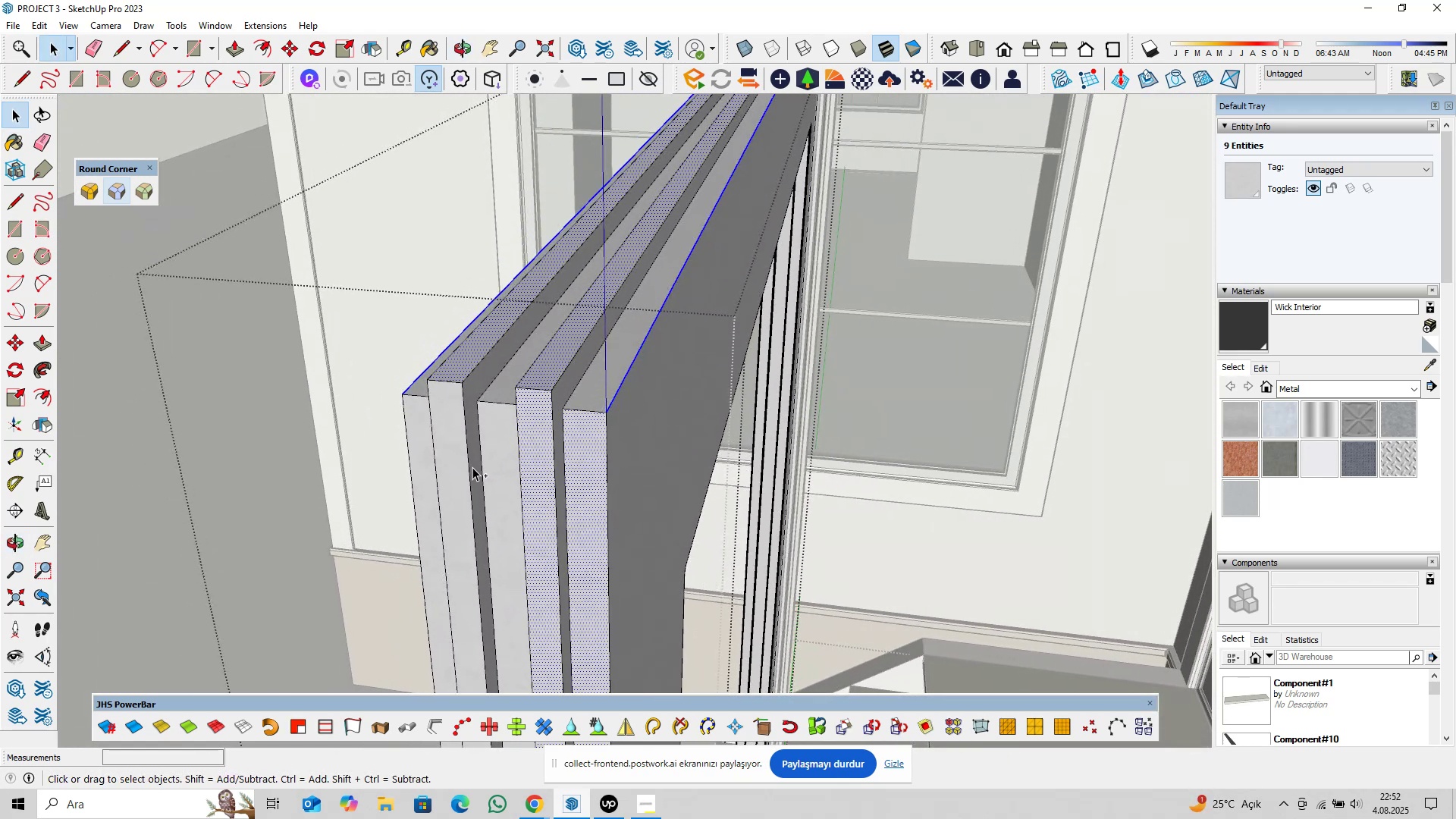 
key(Control+ControlLeft)
 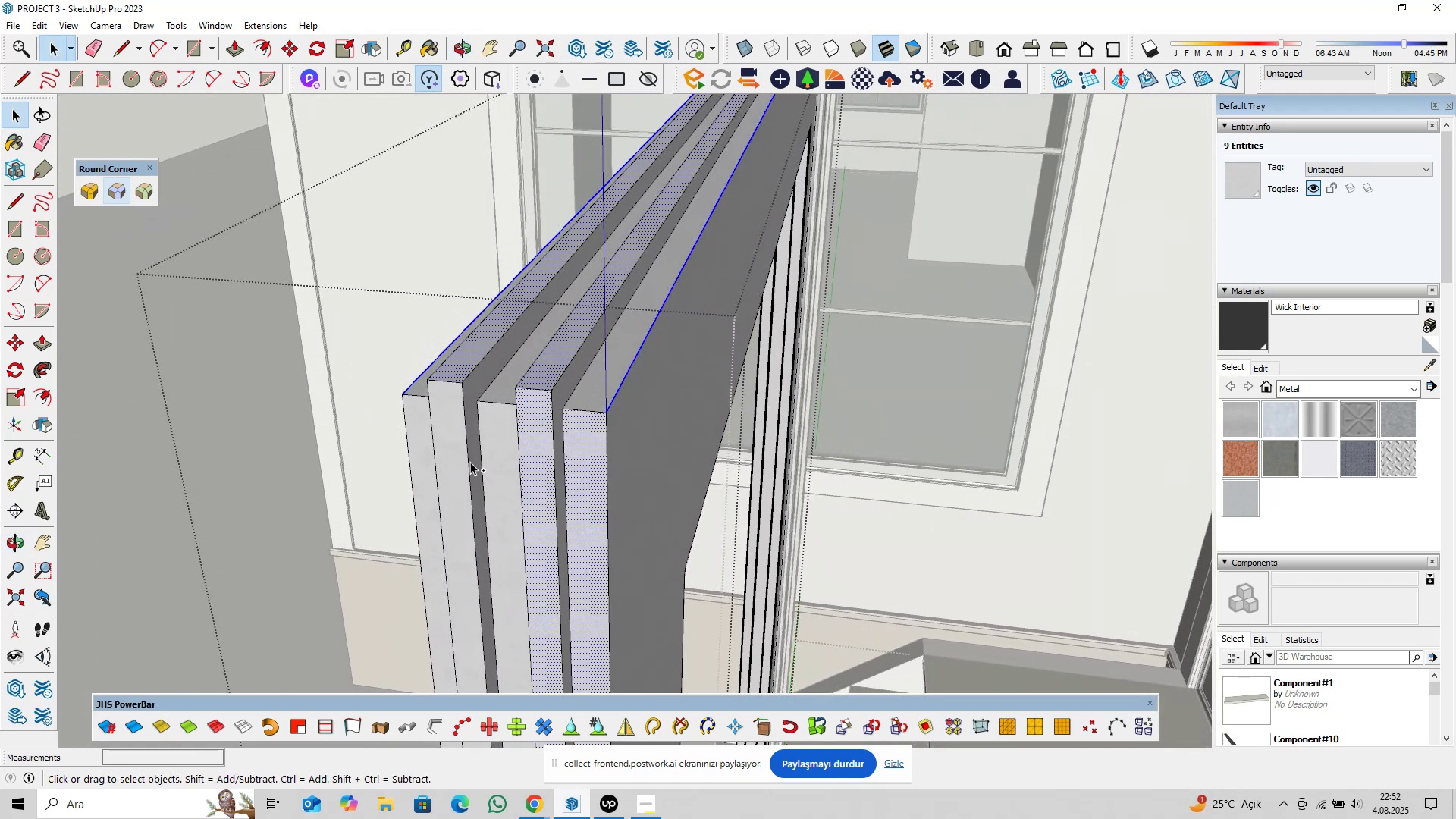 
key(Control+ControlLeft)
 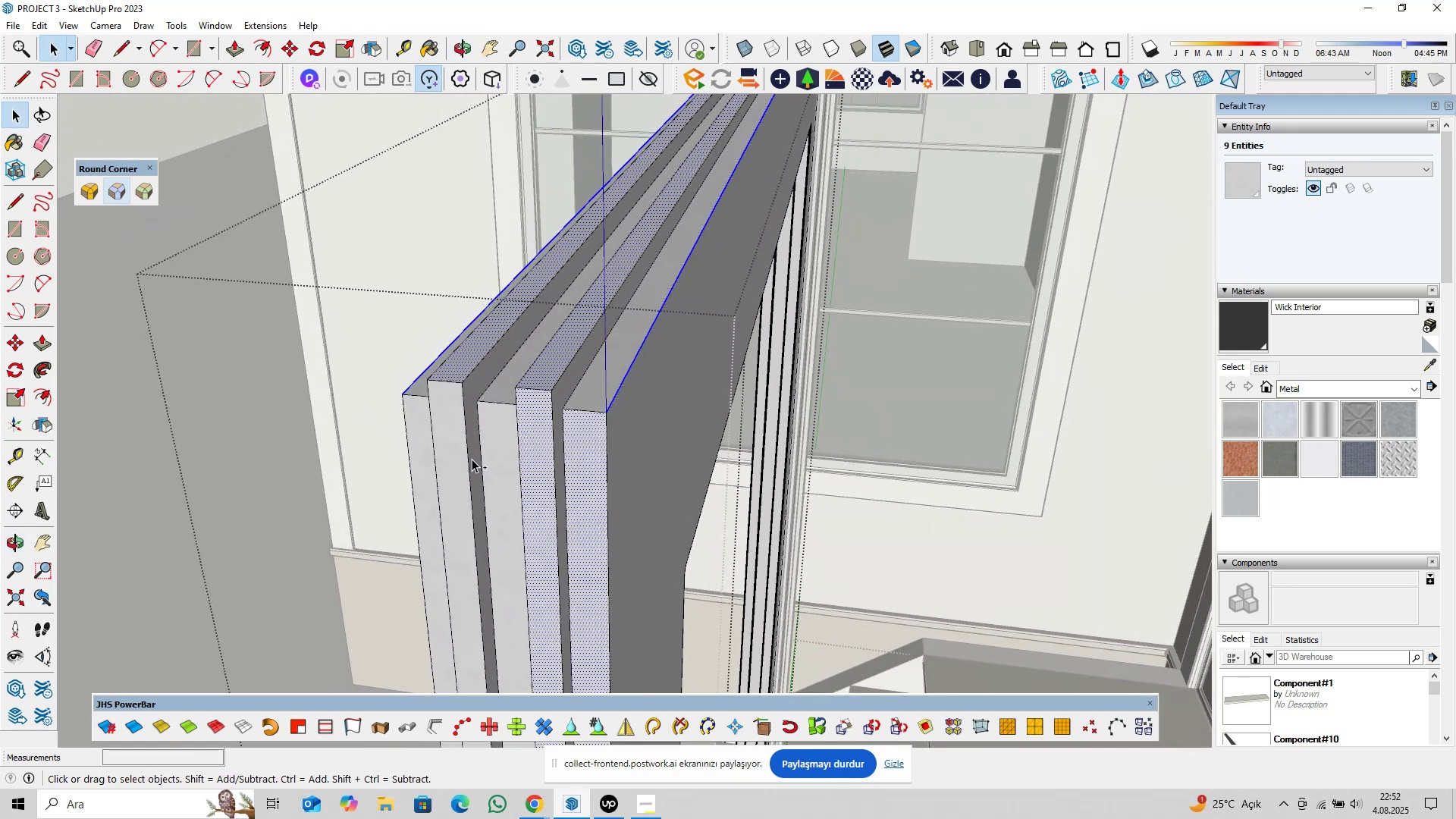 
key(Control+ControlLeft)
 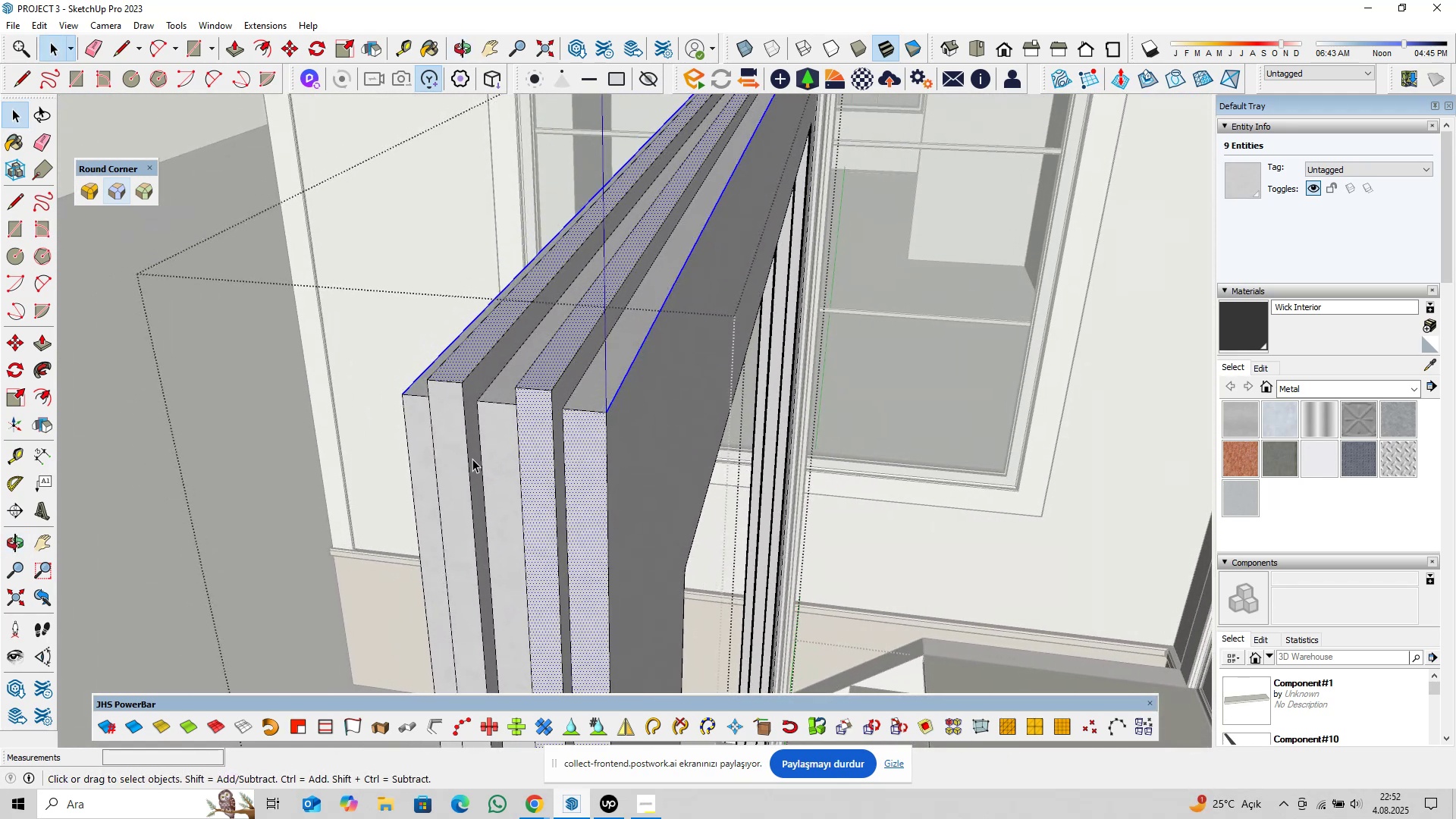 
key(Control+ControlLeft)
 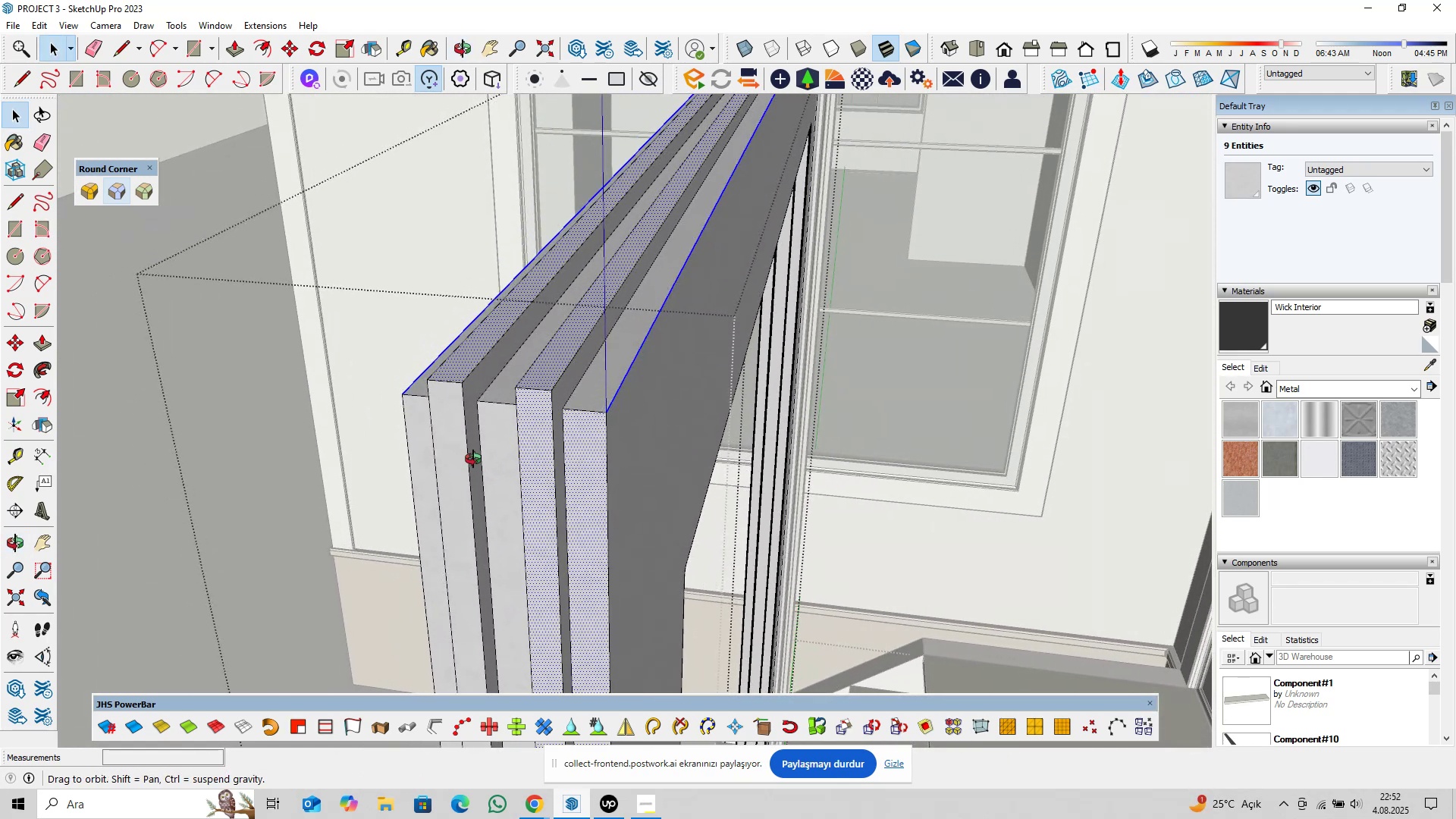 
key(Control+ControlLeft)
 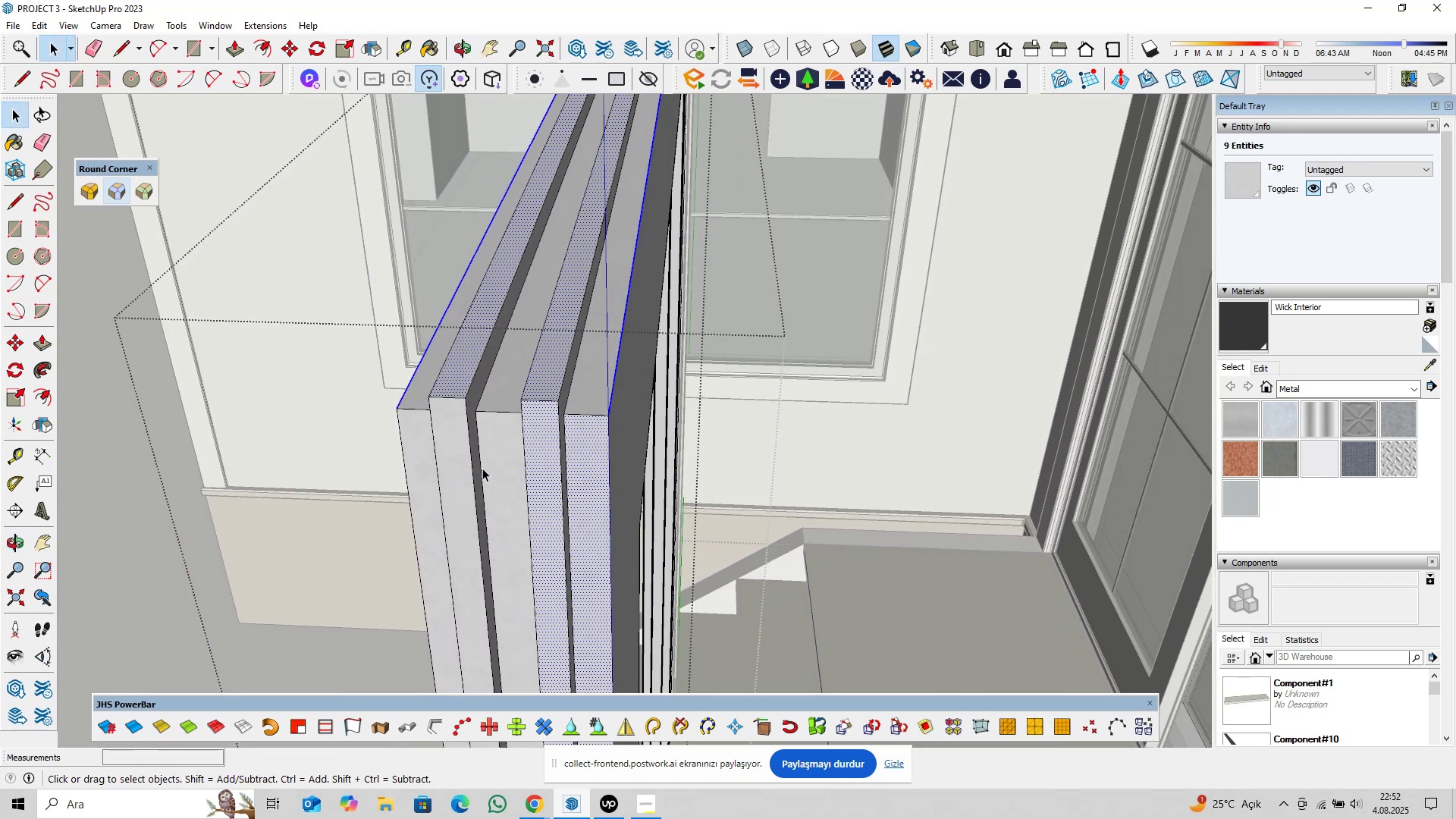 
hold_key(key=ControlLeft, duration=1.52)
left_click([461, 469])
 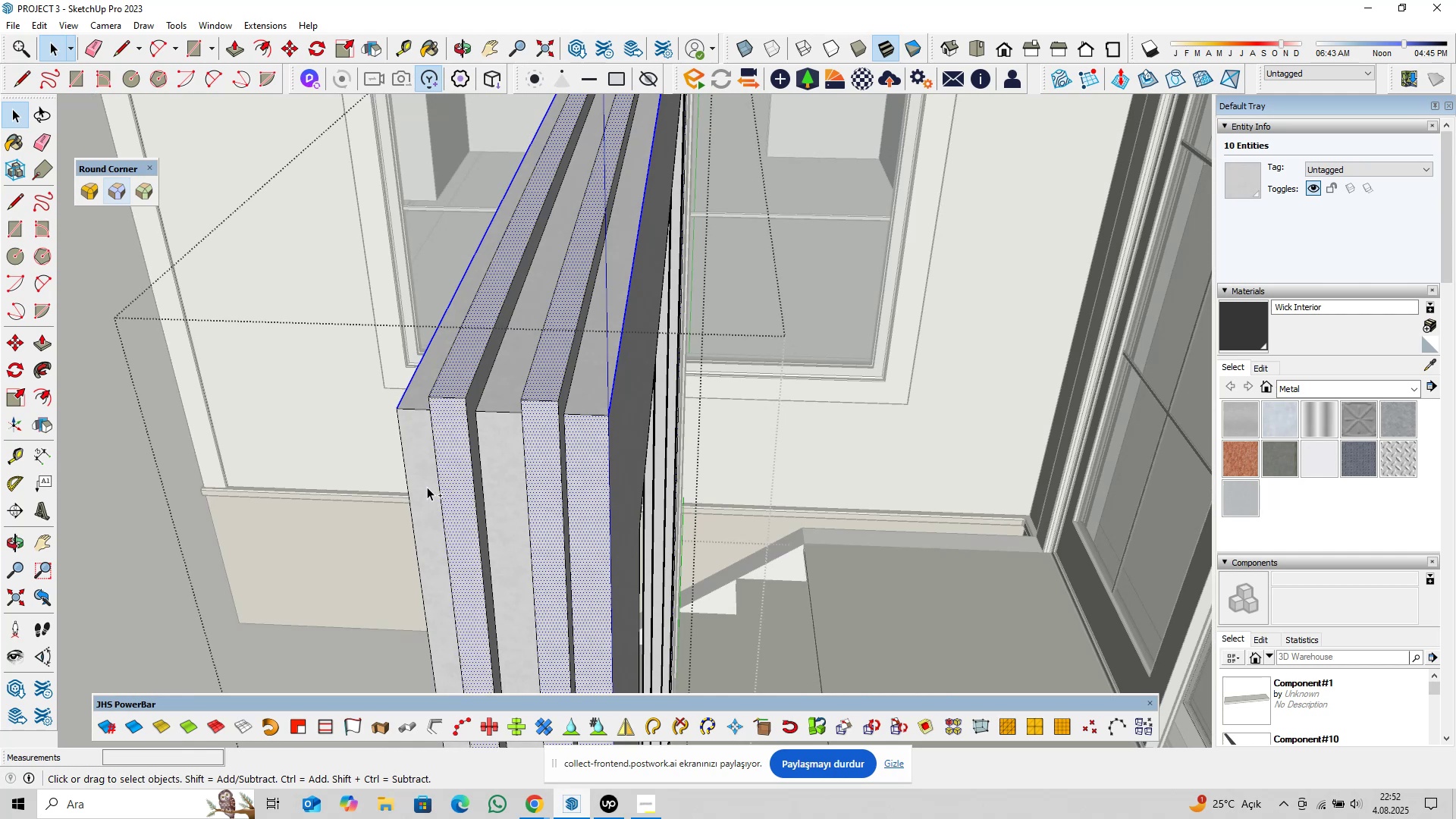 
left_click([427, 475])
 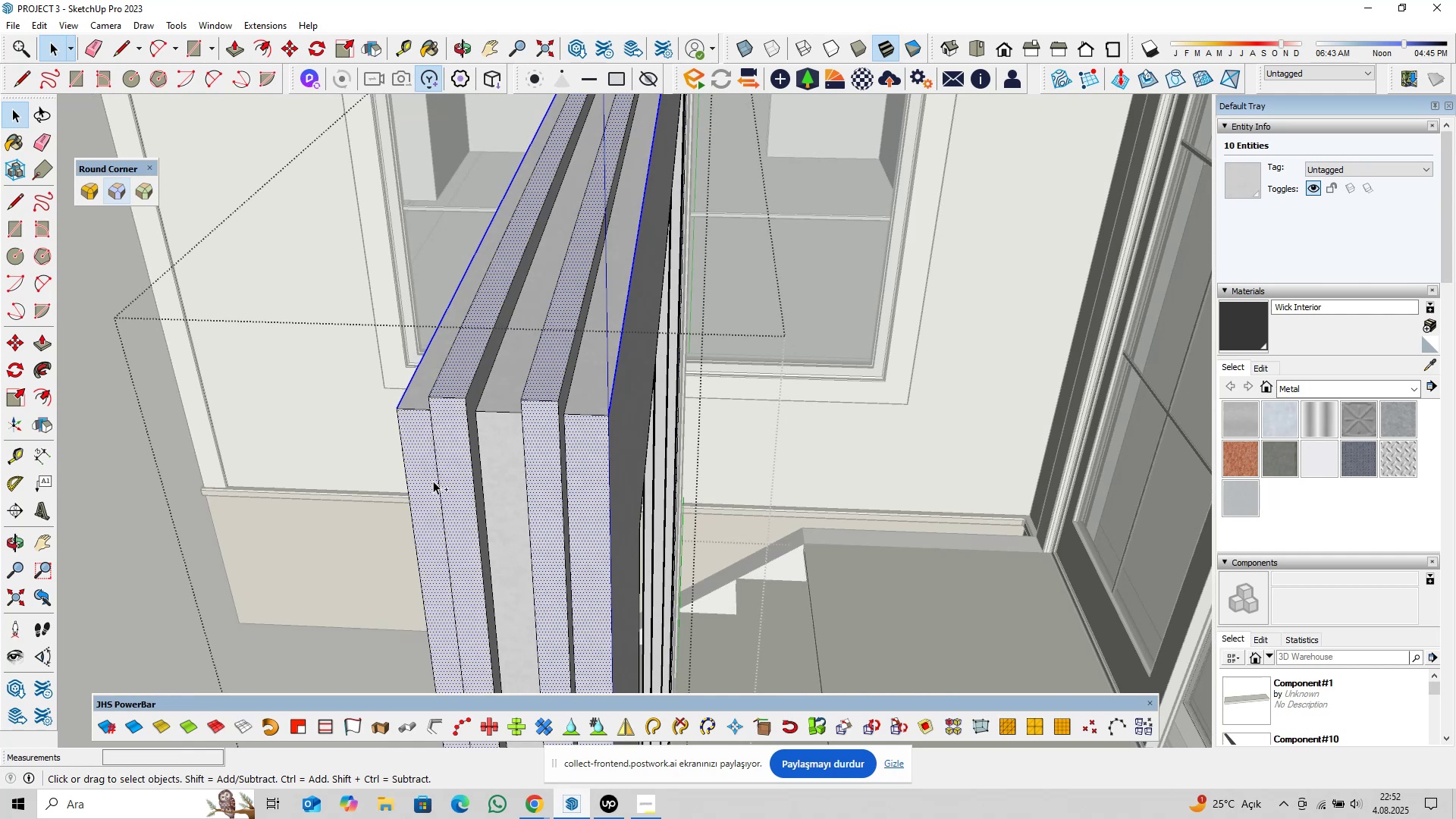 
key(Control+ControlLeft)
 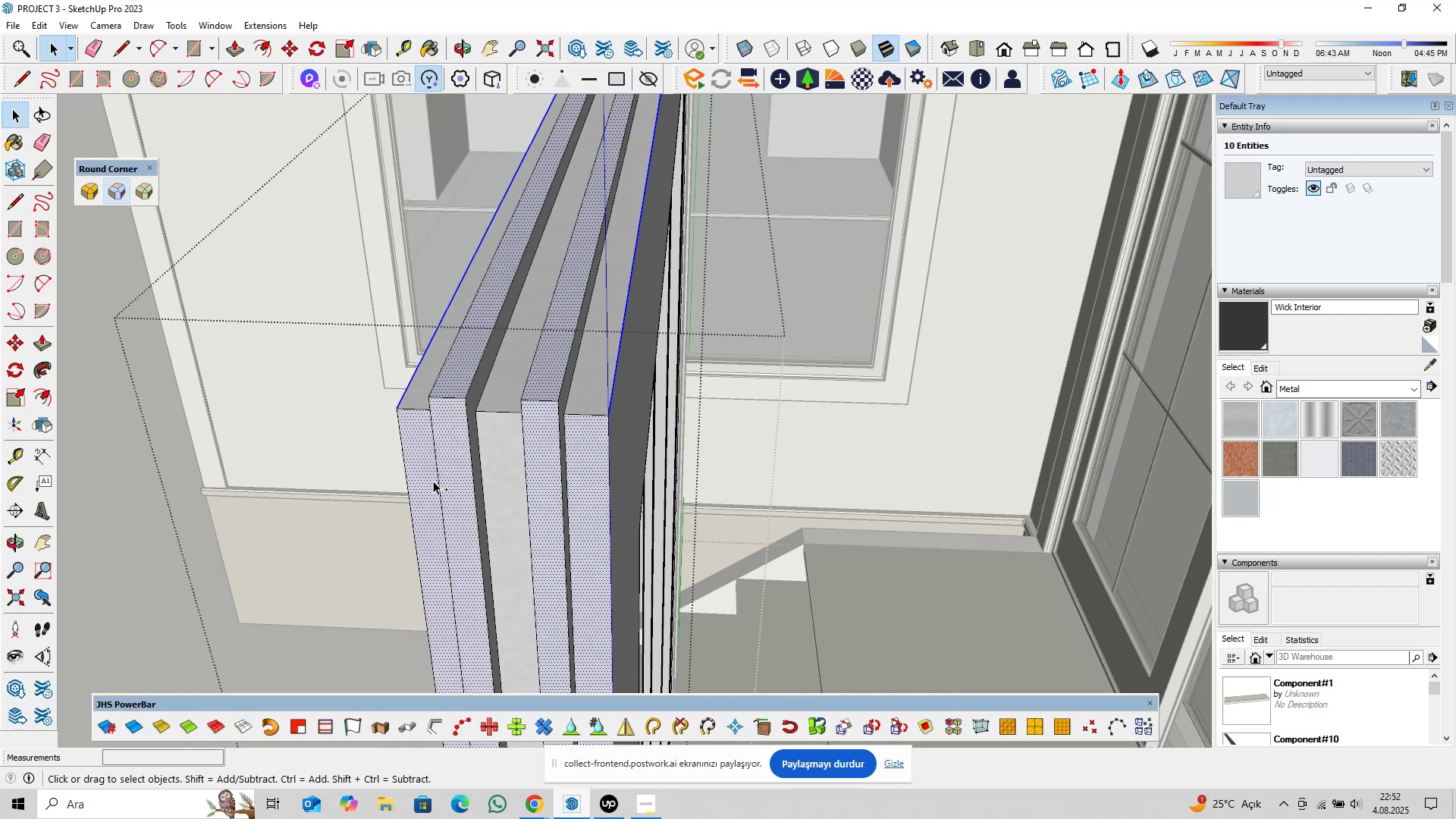 
key(Control+ControlLeft)
 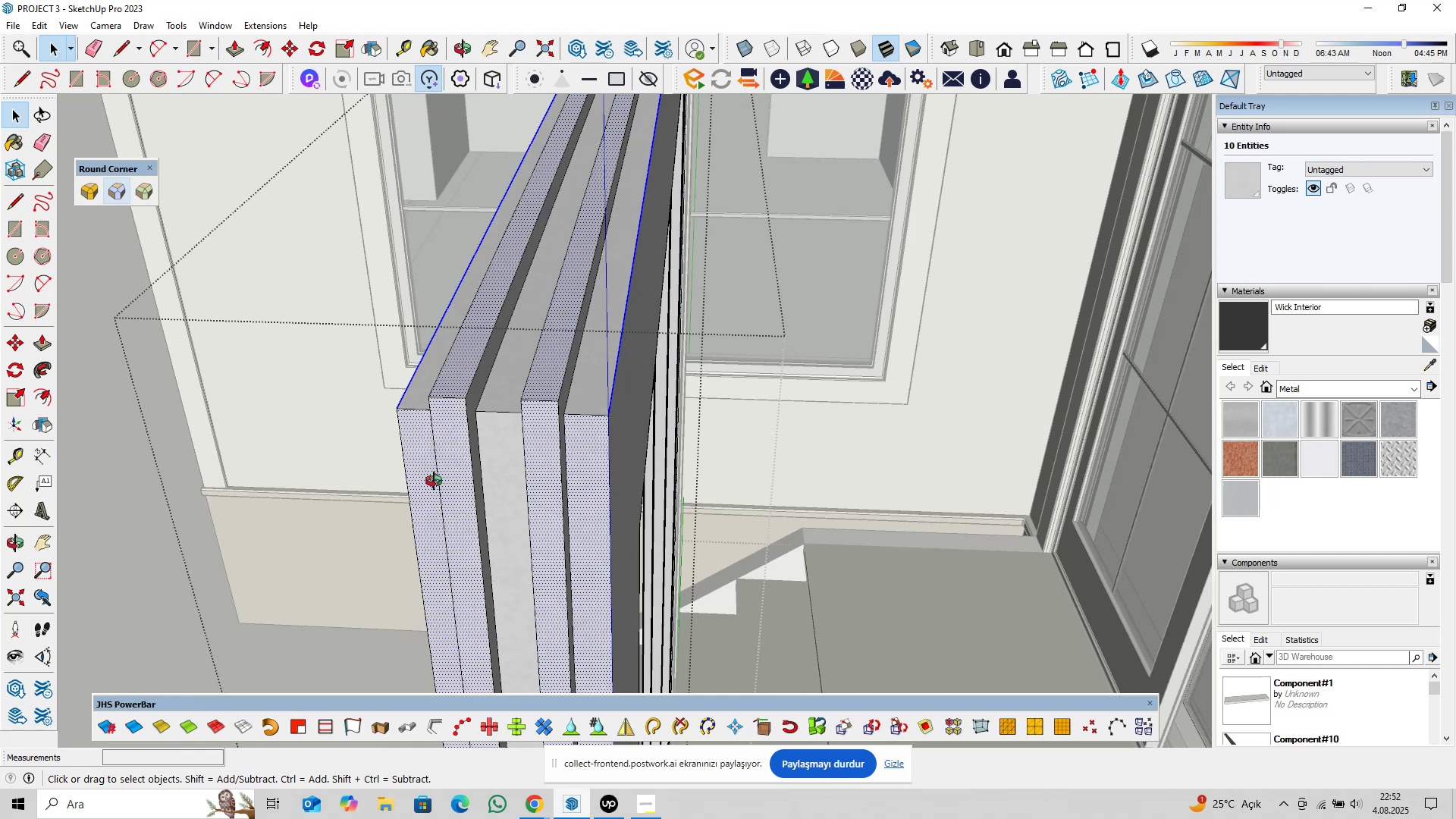 
key(Control+ControlLeft)
 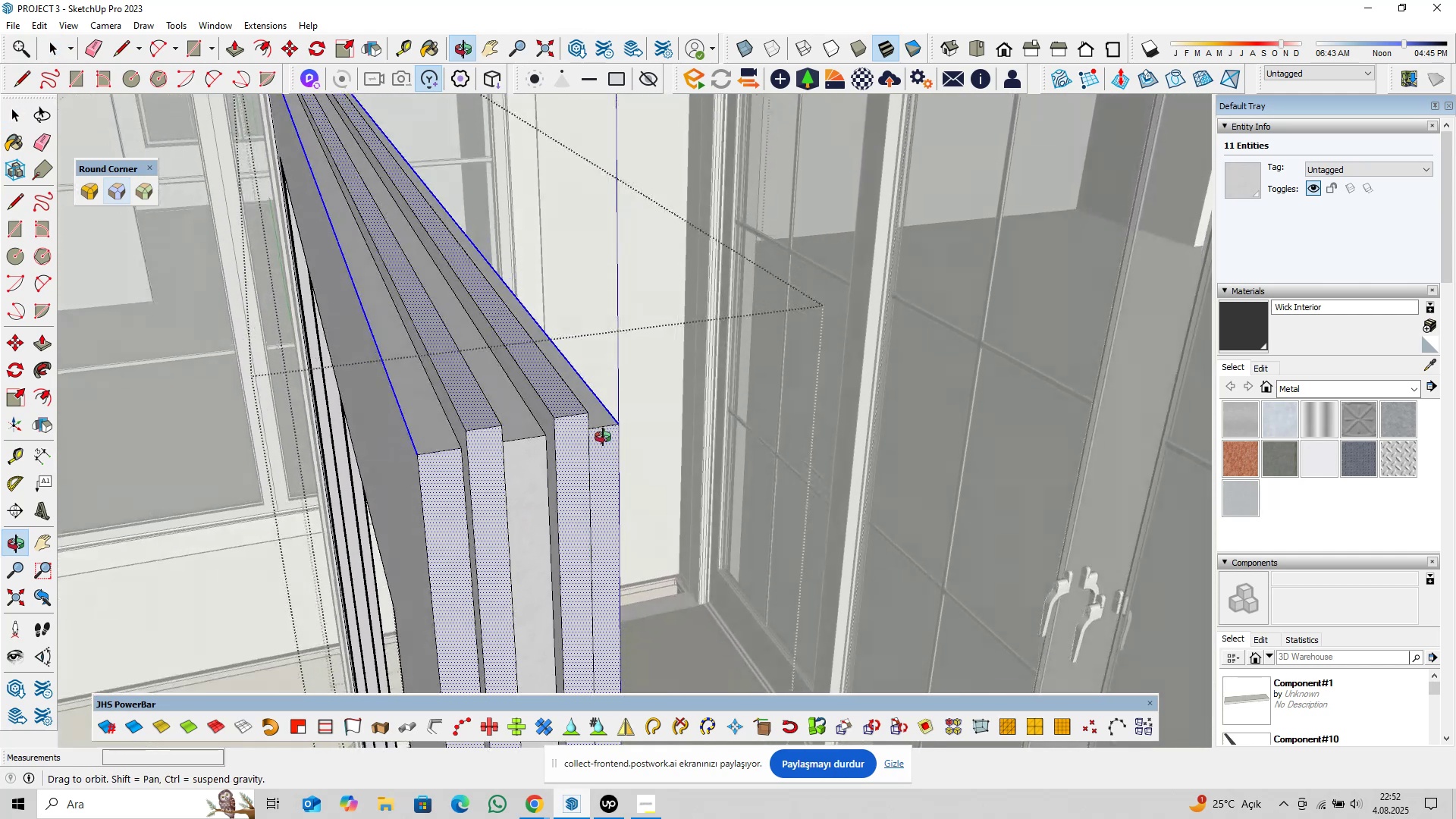 
hold_key(key=ControlLeft, duration=0.7)
left_click([506, 469])
 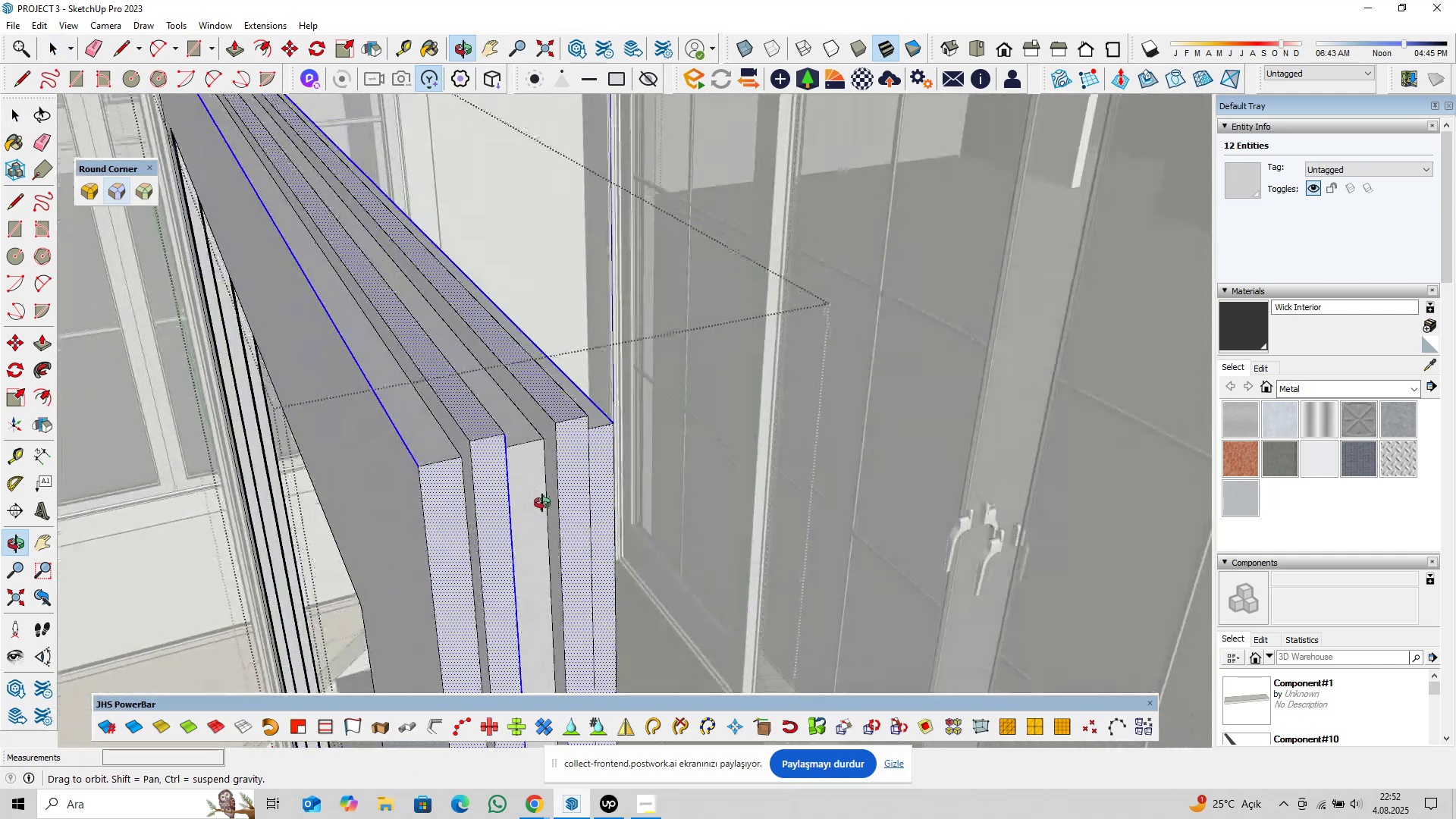 
hold_key(key=ShiftLeft, duration=0.94)
left_click([509, 482])
 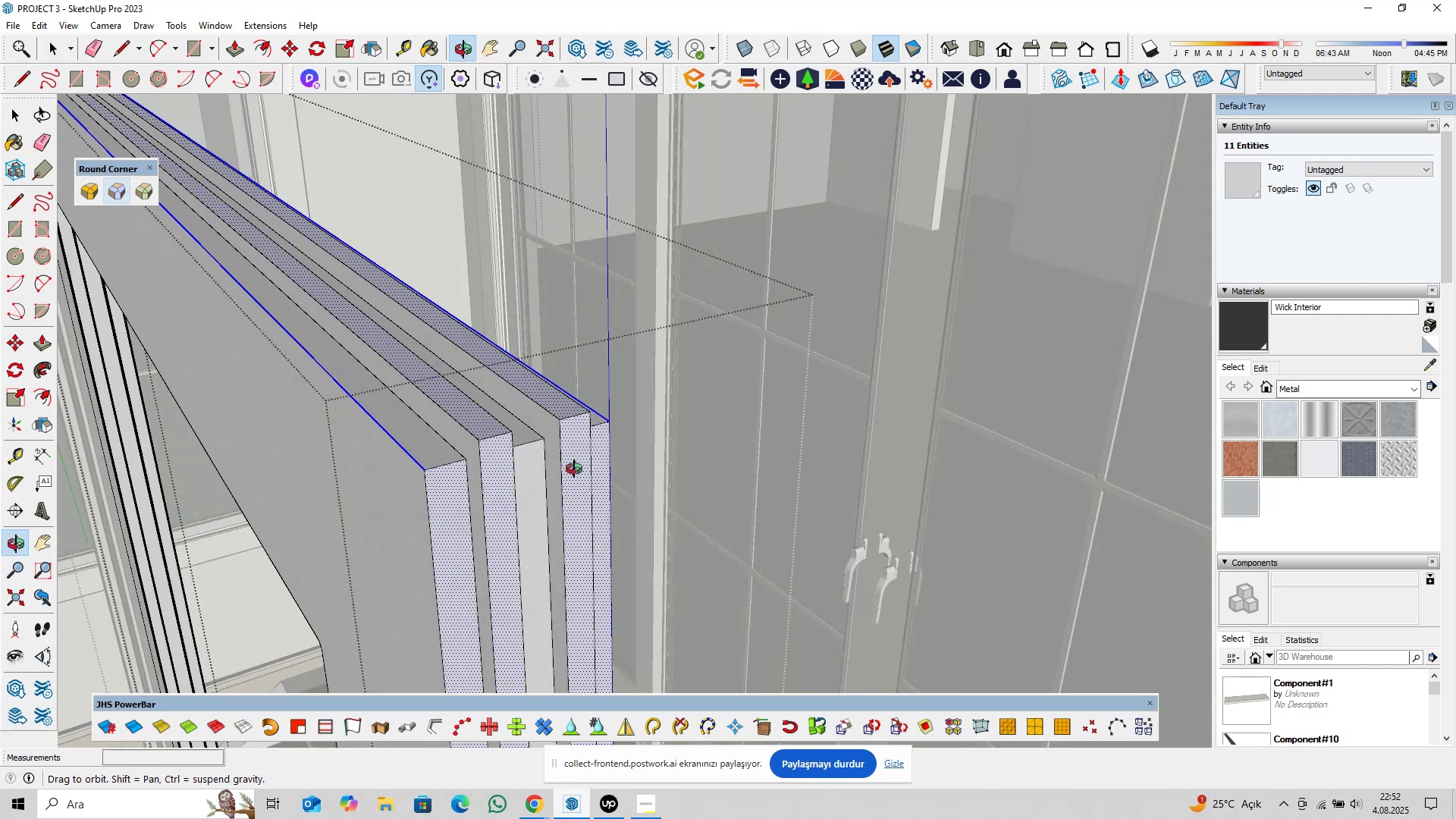 
hold_key(key=ControlLeft, duration=1.53)
left_click([429, 500])
 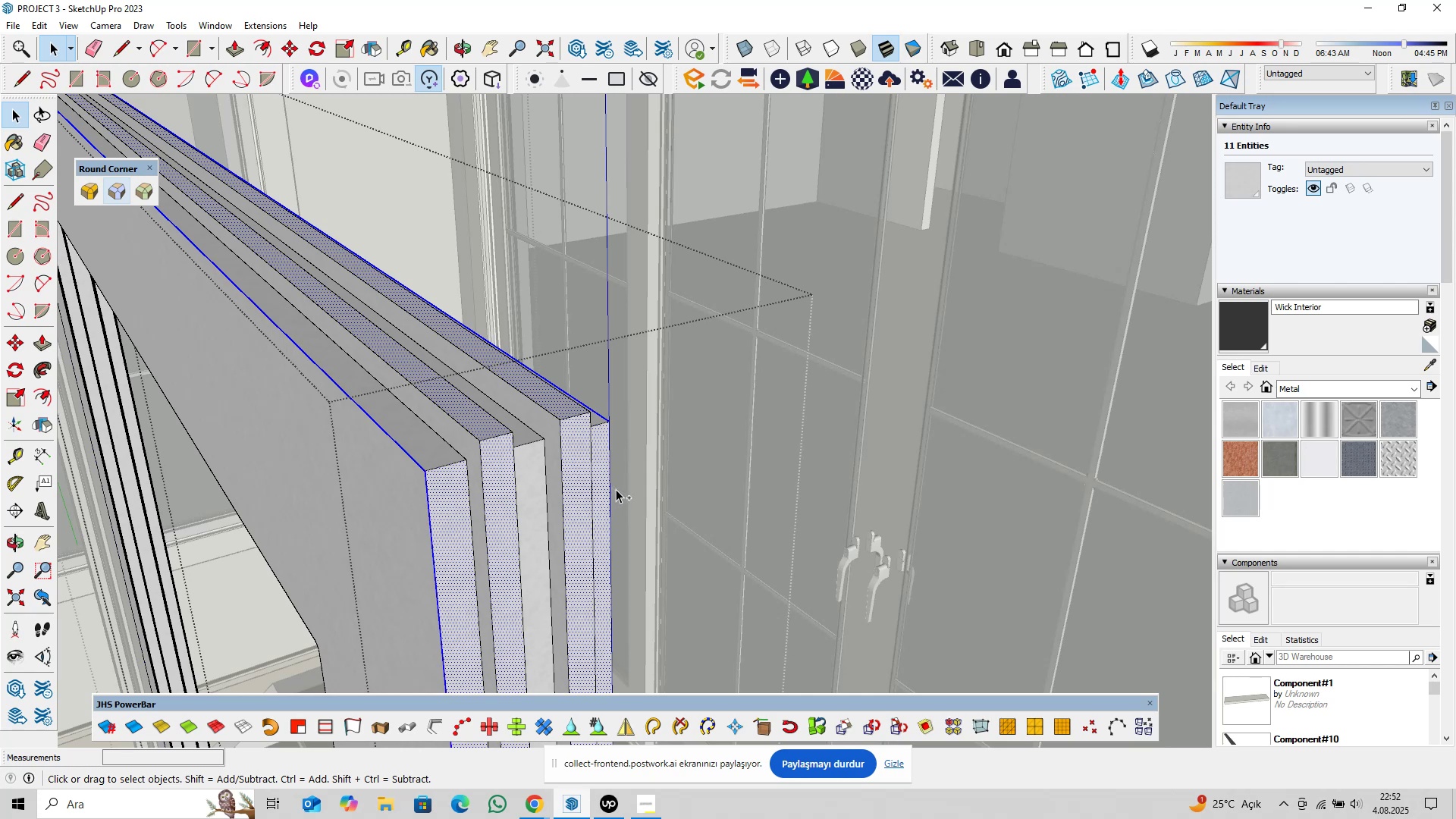 
hold_key(key=ControlLeft, duration=1.02)
left_click([610, 470])
 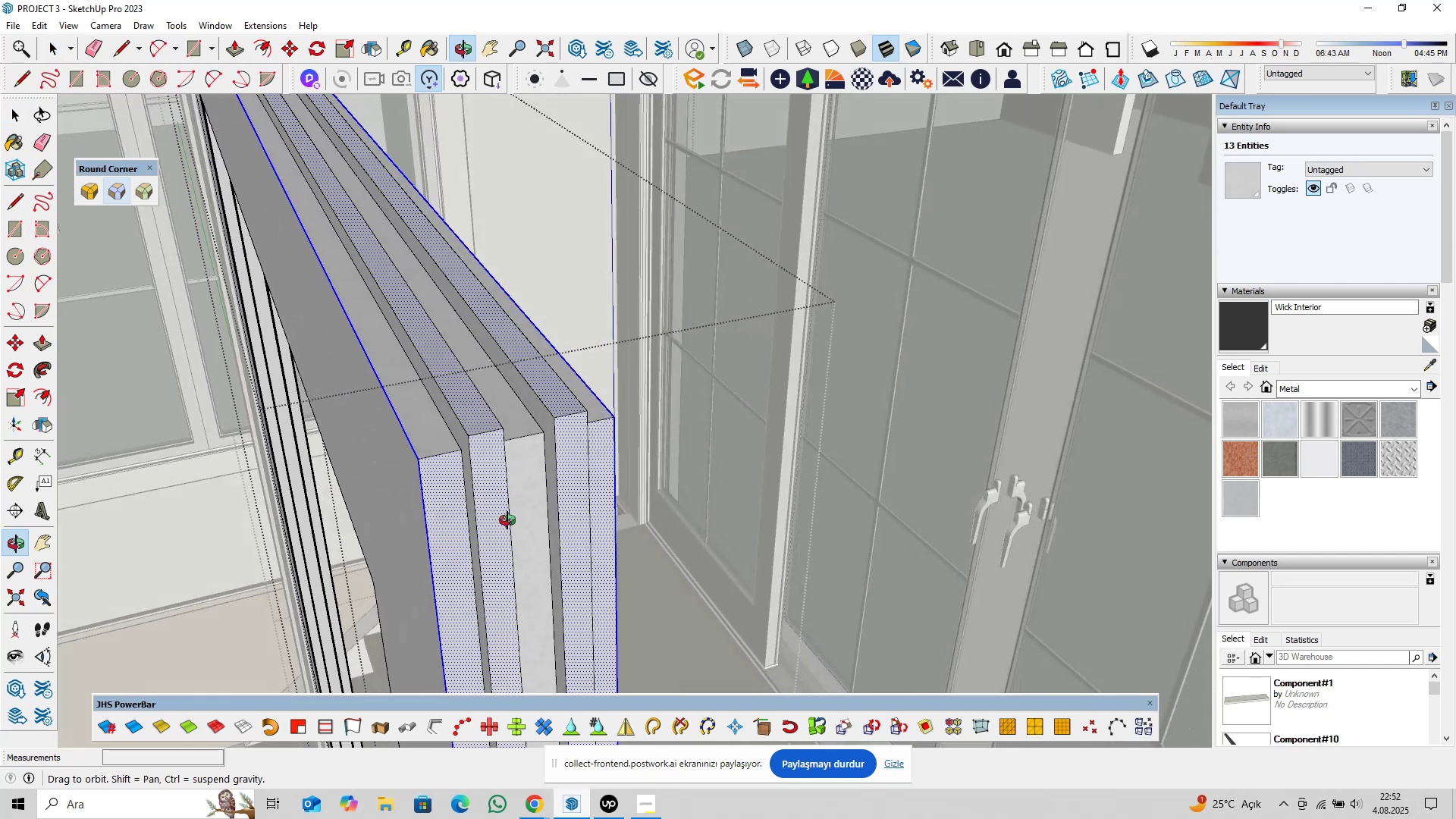 
hold_key(key=ShiftLeft, duration=0.45)
left_click([455, 491])
 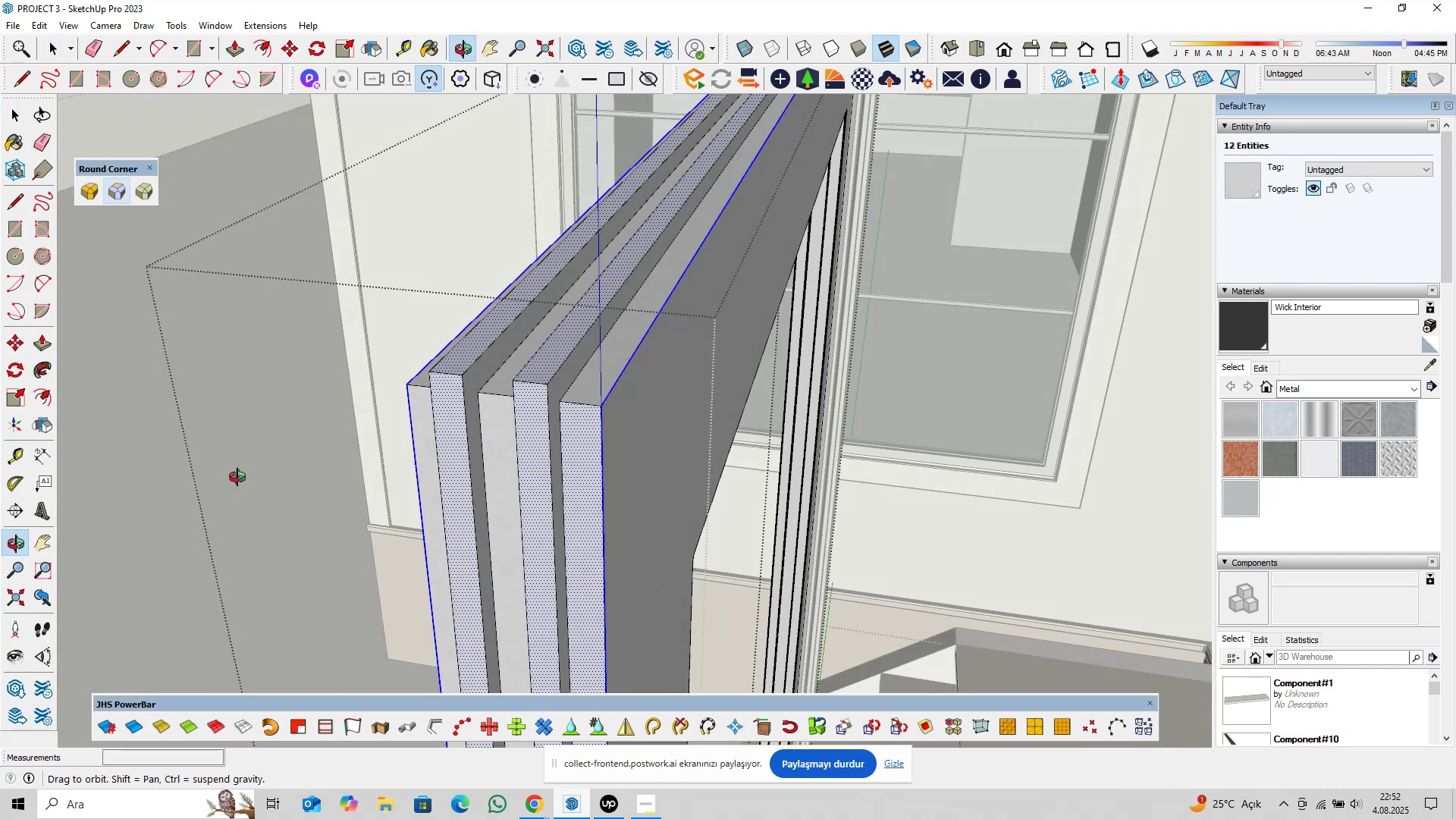 
hold_key(key=ShiftLeft, duration=0.53)
left_click([573, 444])
 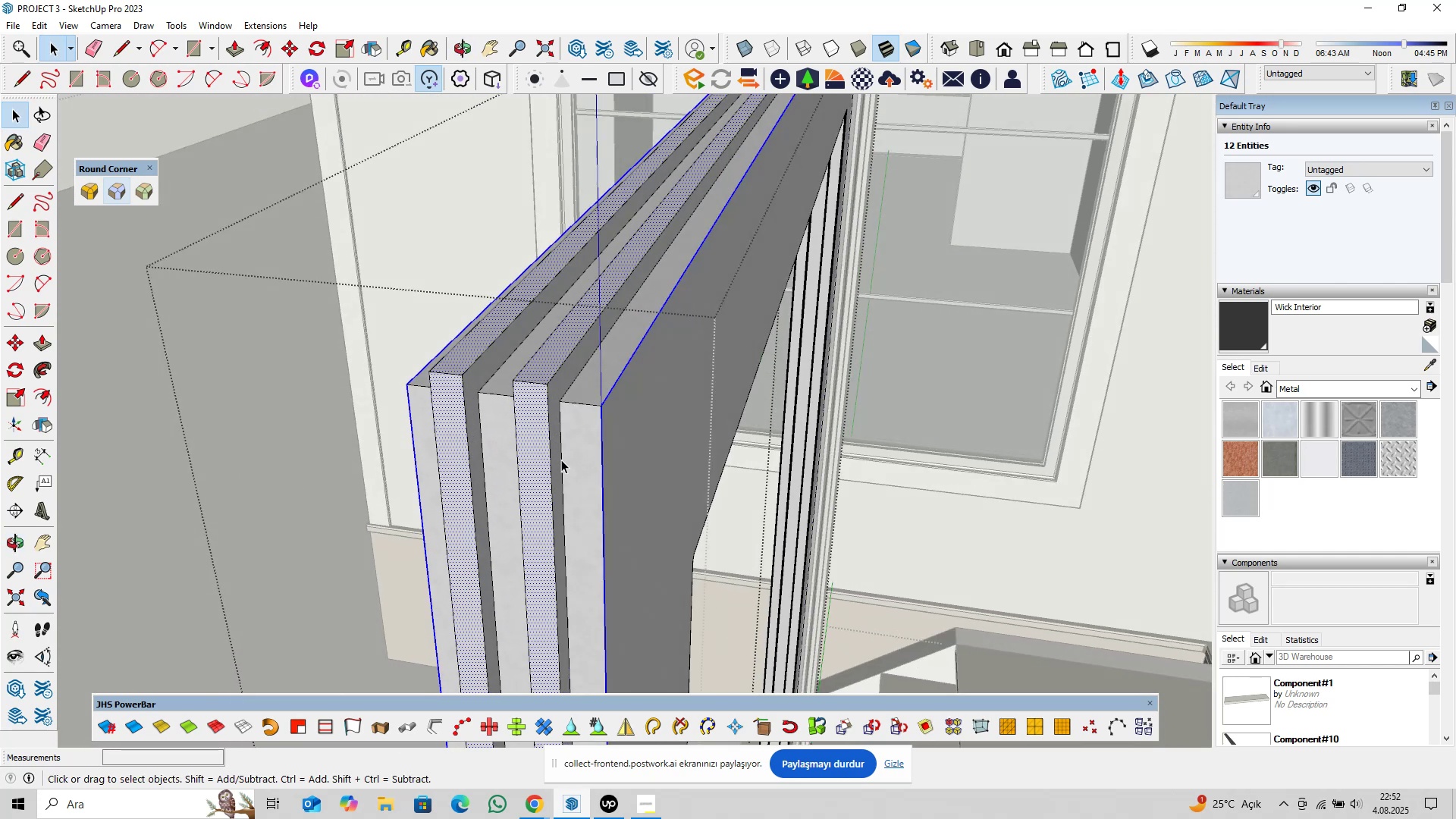 
scroll: coordinate [537, 467], scroll_direction: down, amount: 5.0
 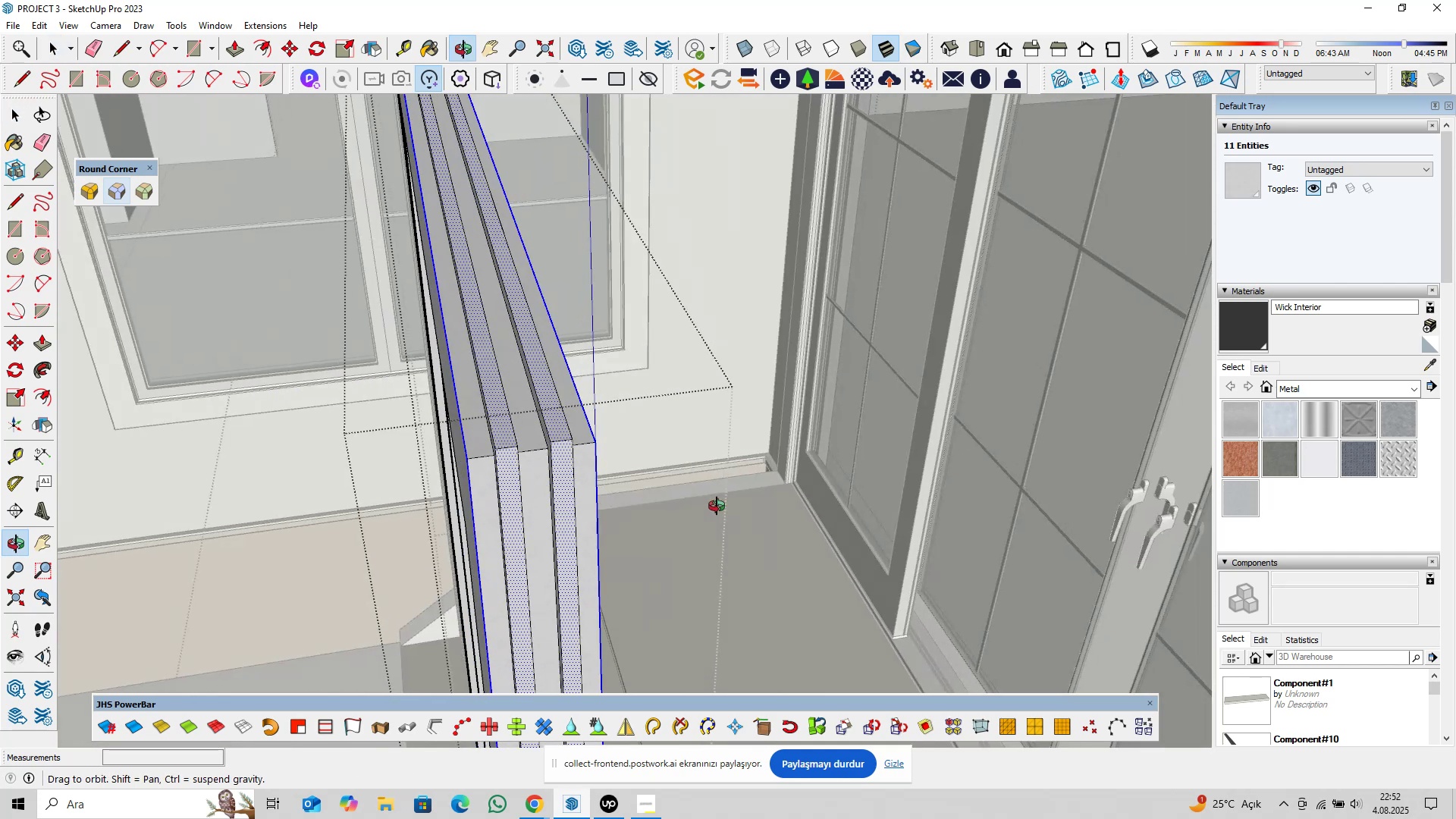 
hold_key(key=ShiftLeft, duration=0.37)
 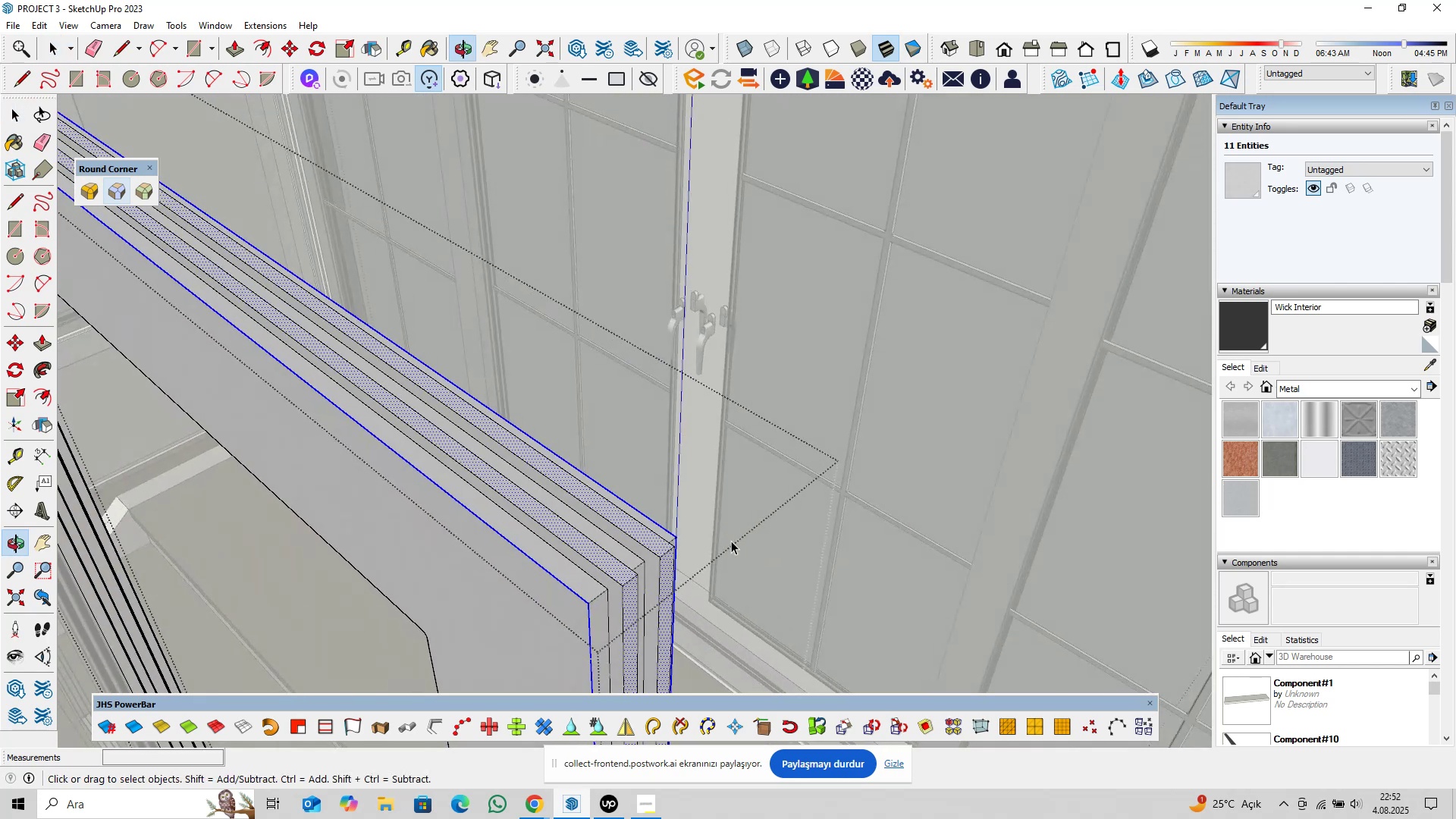 
hold_key(key=ShiftLeft, duration=0.71)
 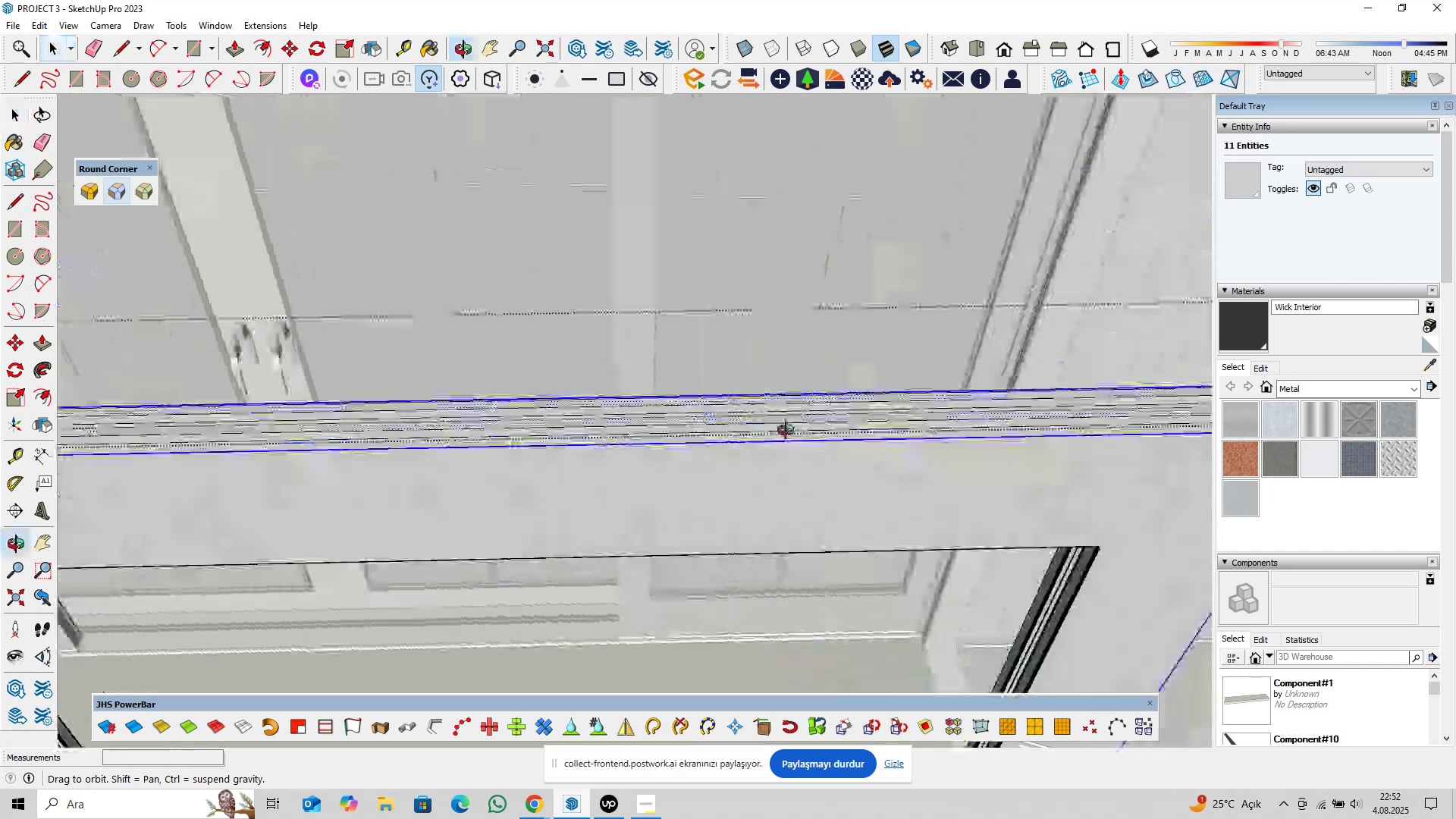 
hold_key(key=ShiftLeft, duration=0.62)
 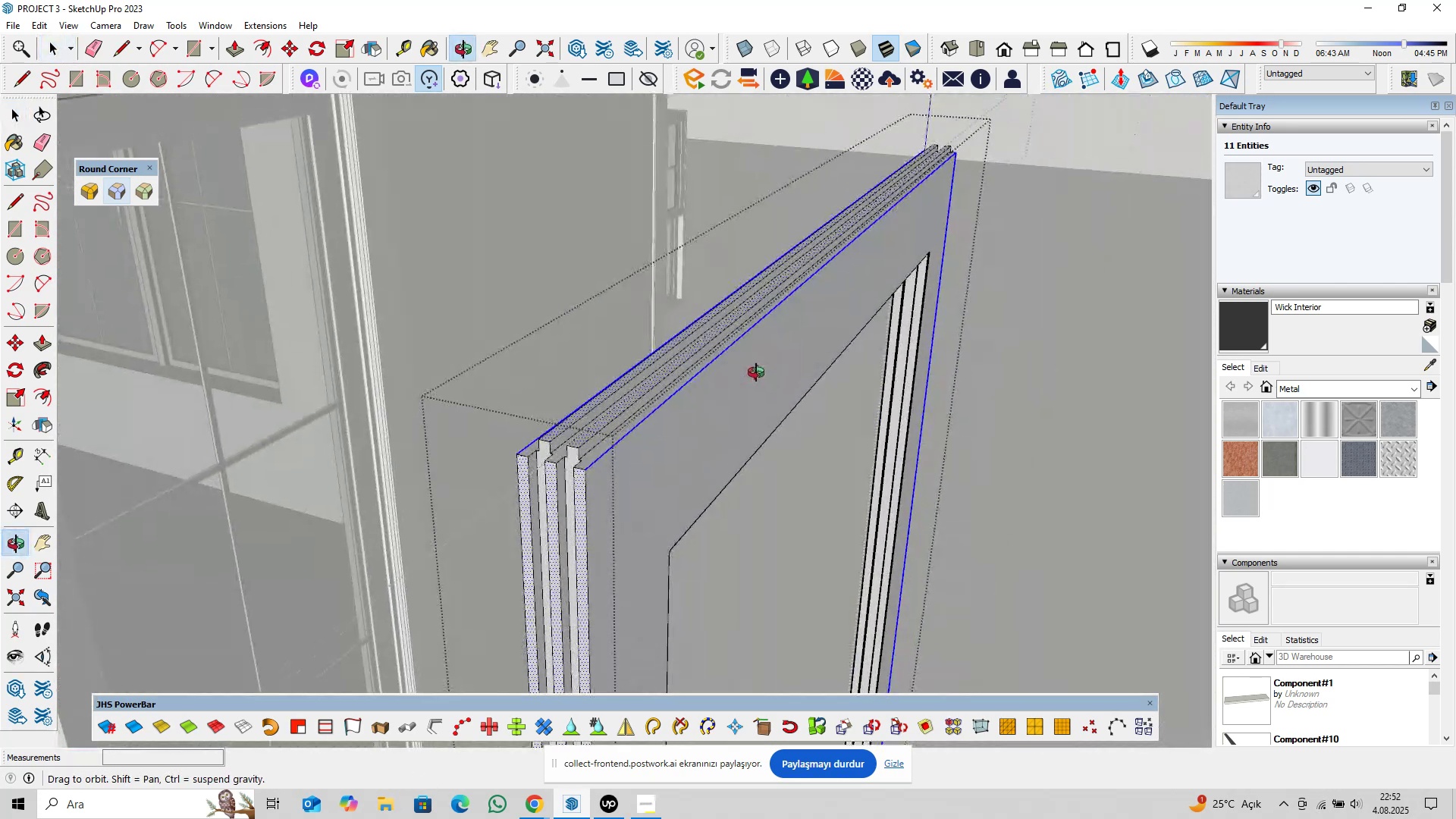 
hold_key(key=ShiftLeft, duration=0.74)
 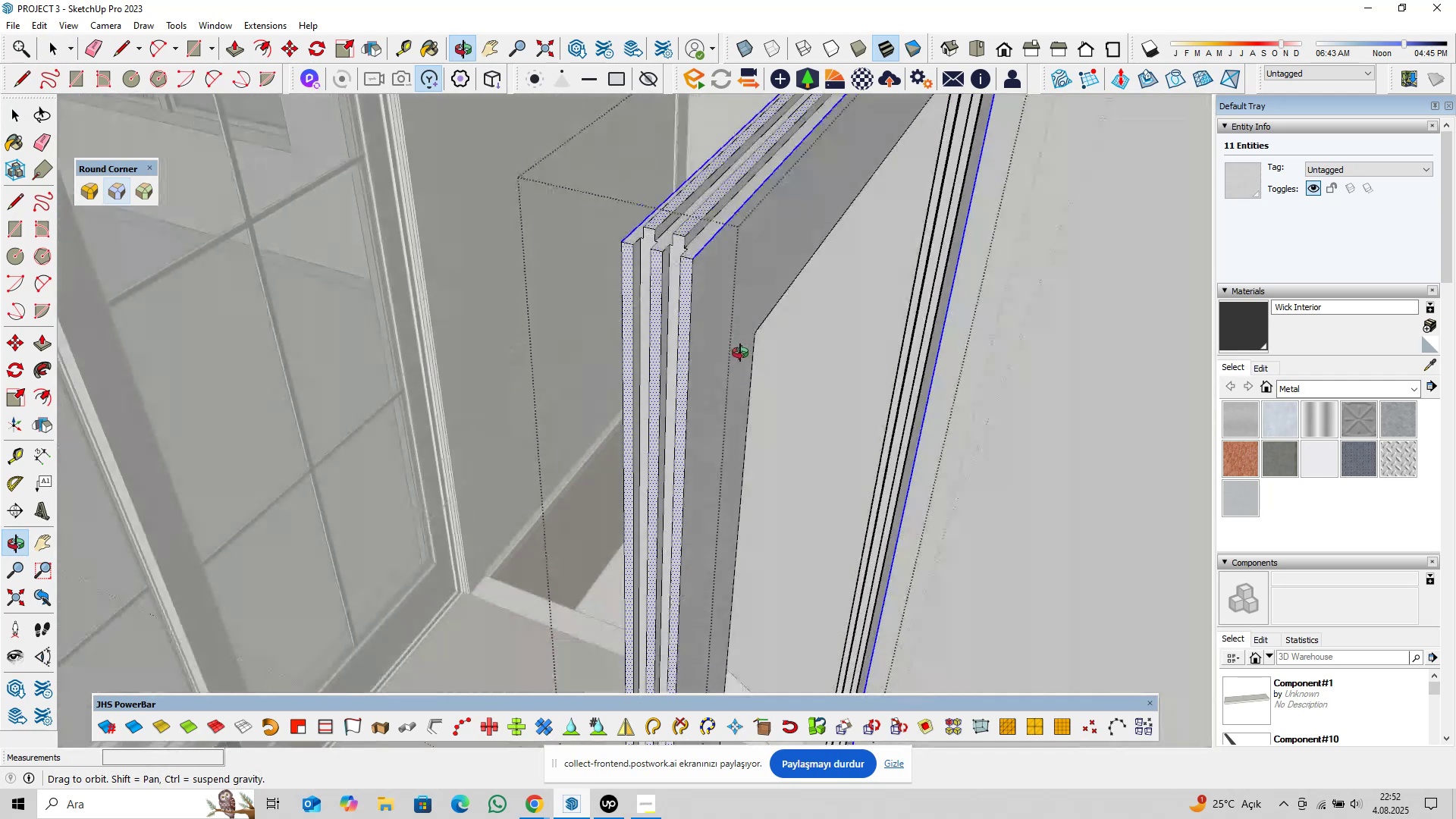 
hold_key(key=ShiftLeft, duration=1.53)
 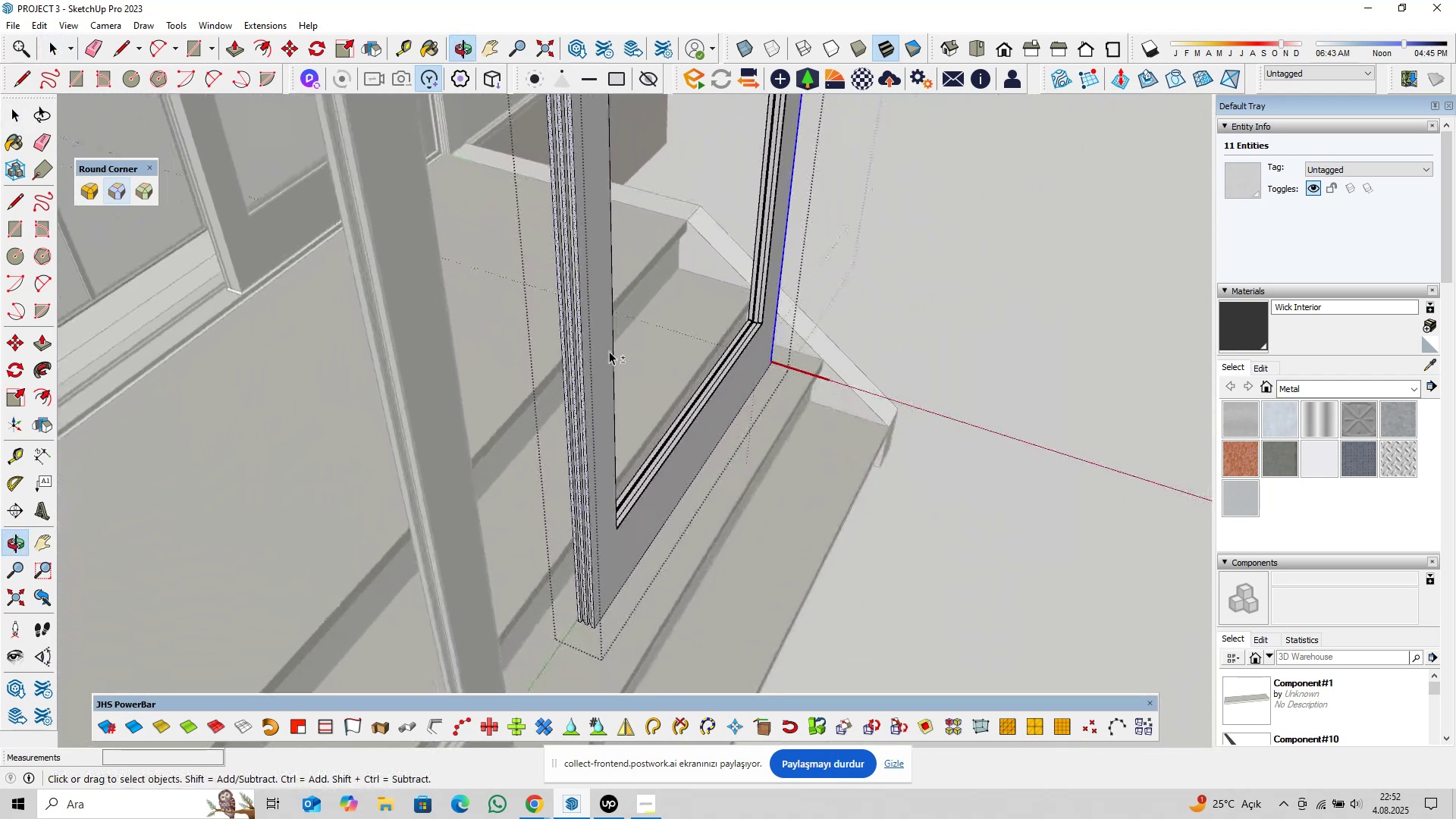 
hold_key(key=ShiftLeft, duration=0.59)
 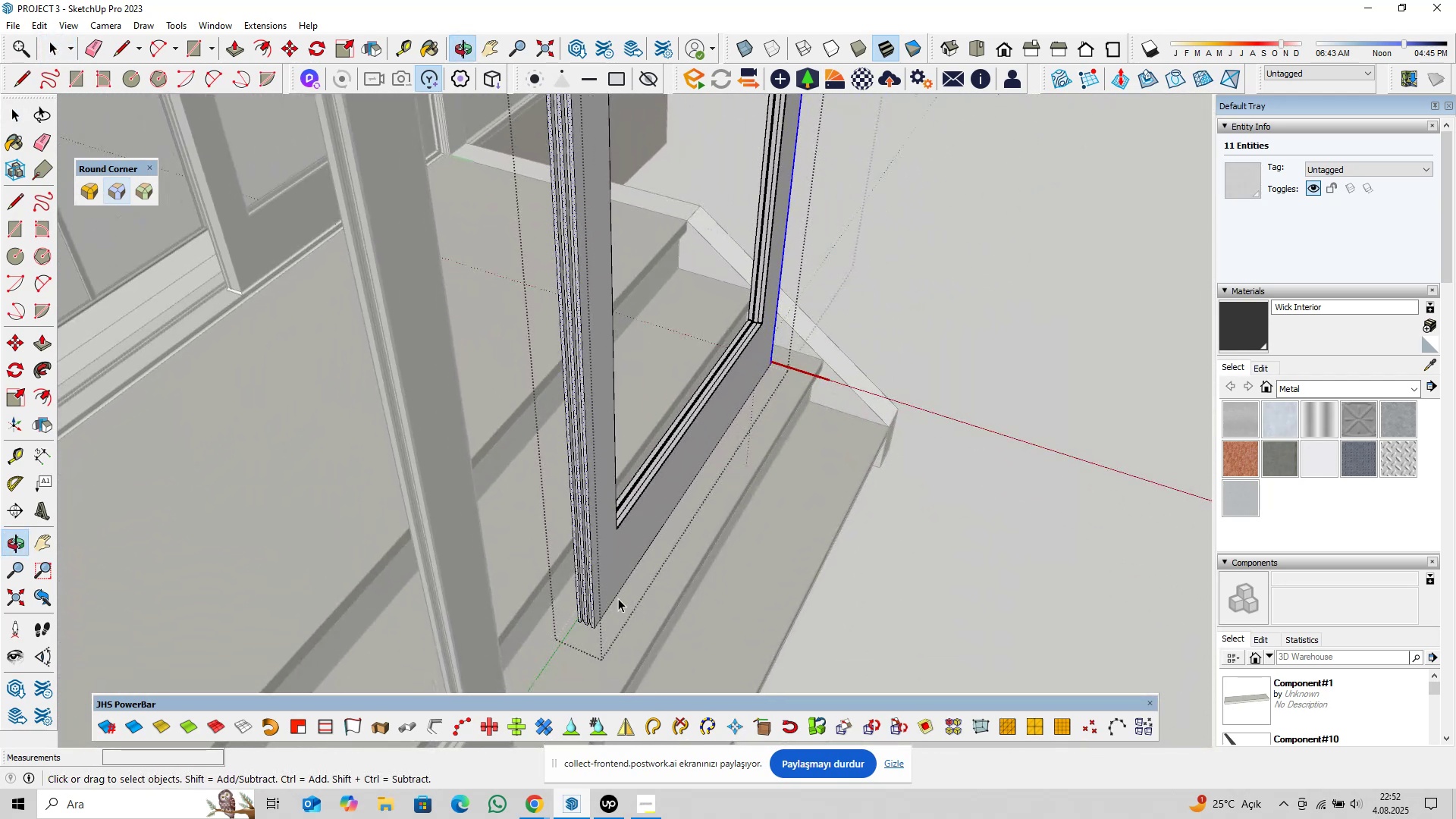 
scroll: coordinate [583, 610], scroll_direction: up, amount: 17.0
 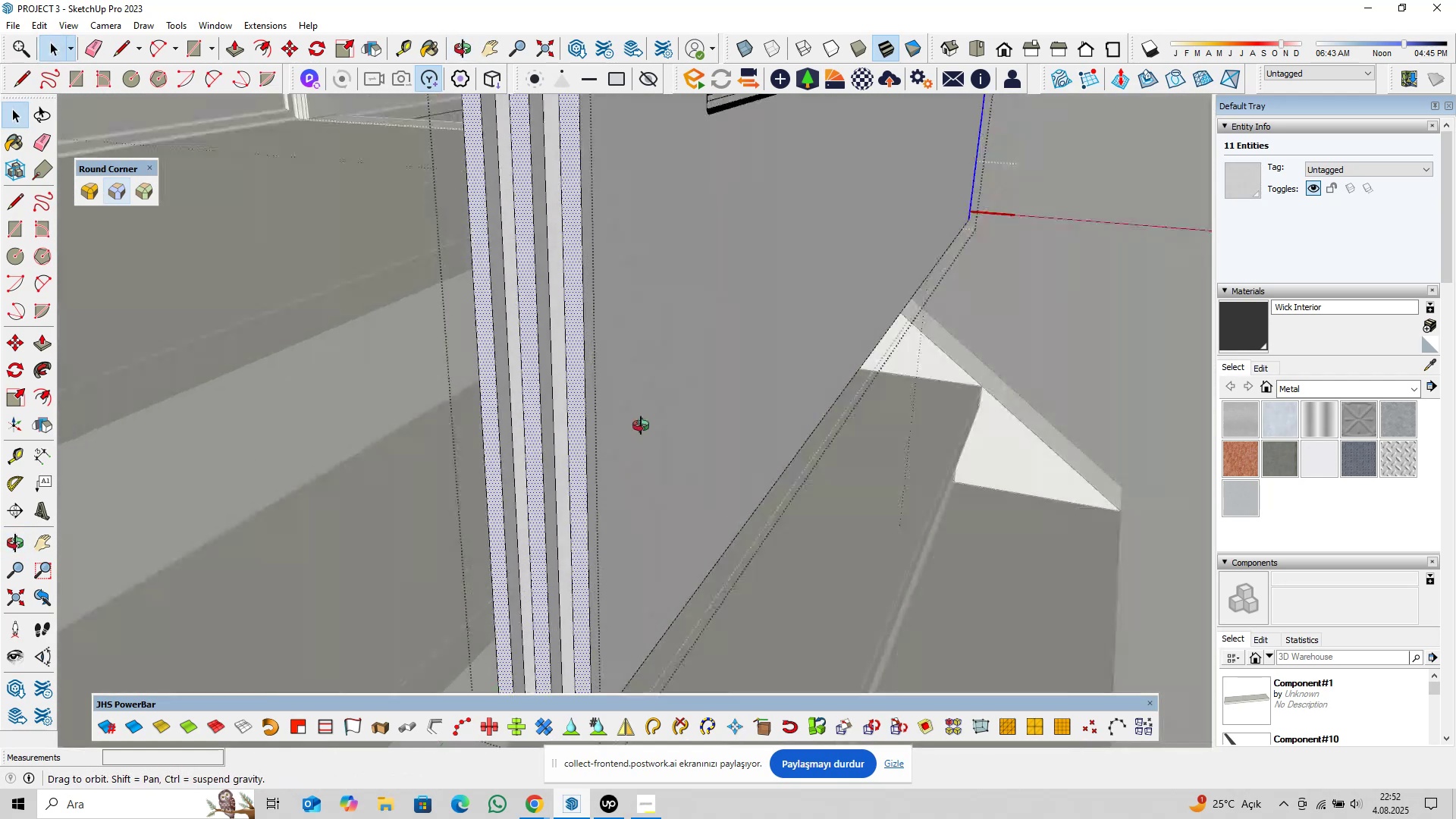 
hold_key(key=ShiftLeft, duration=0.42)
 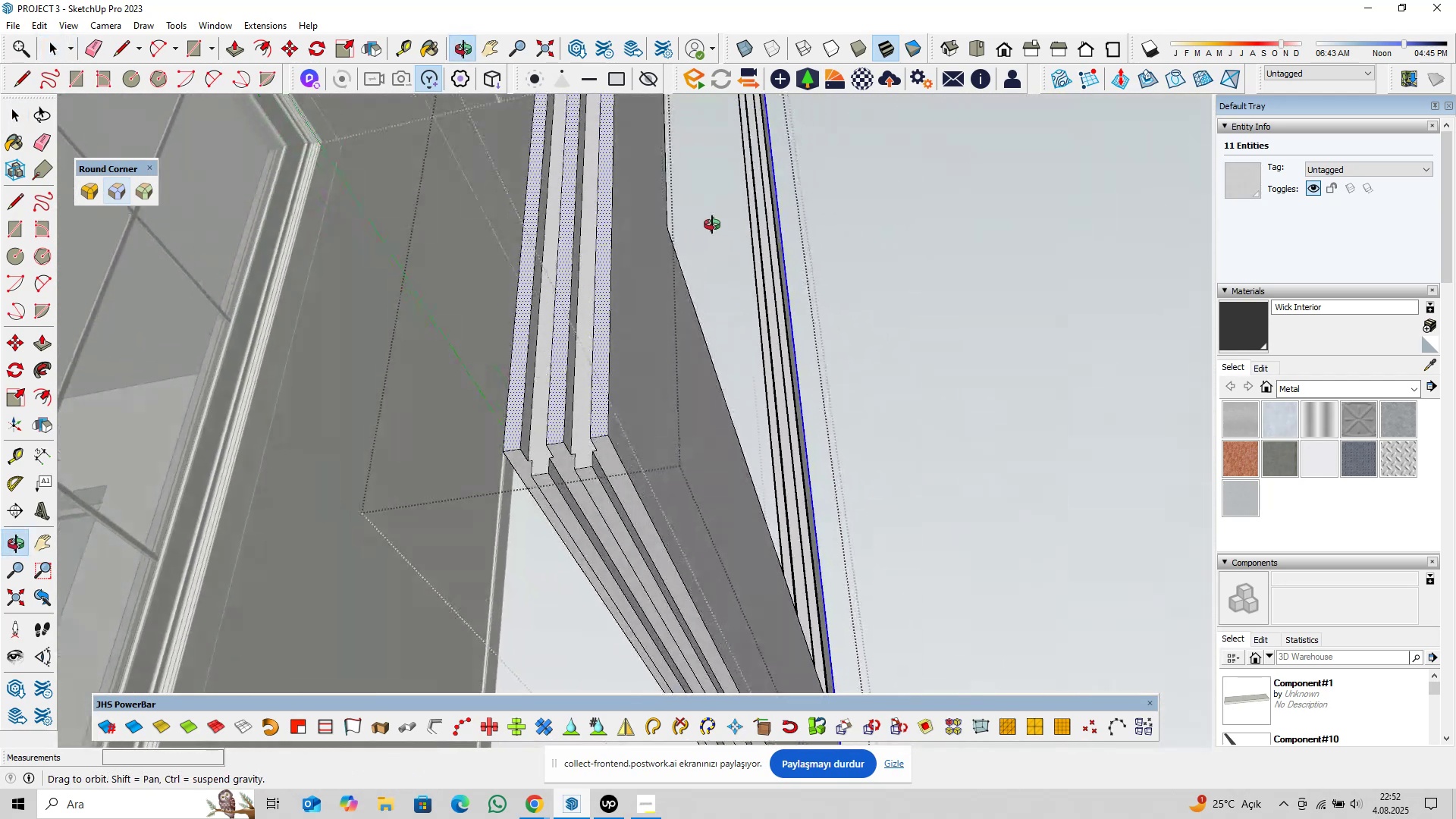 
scroll: coordinate [608, 447], scroll_direction: up, amount: 4.0
 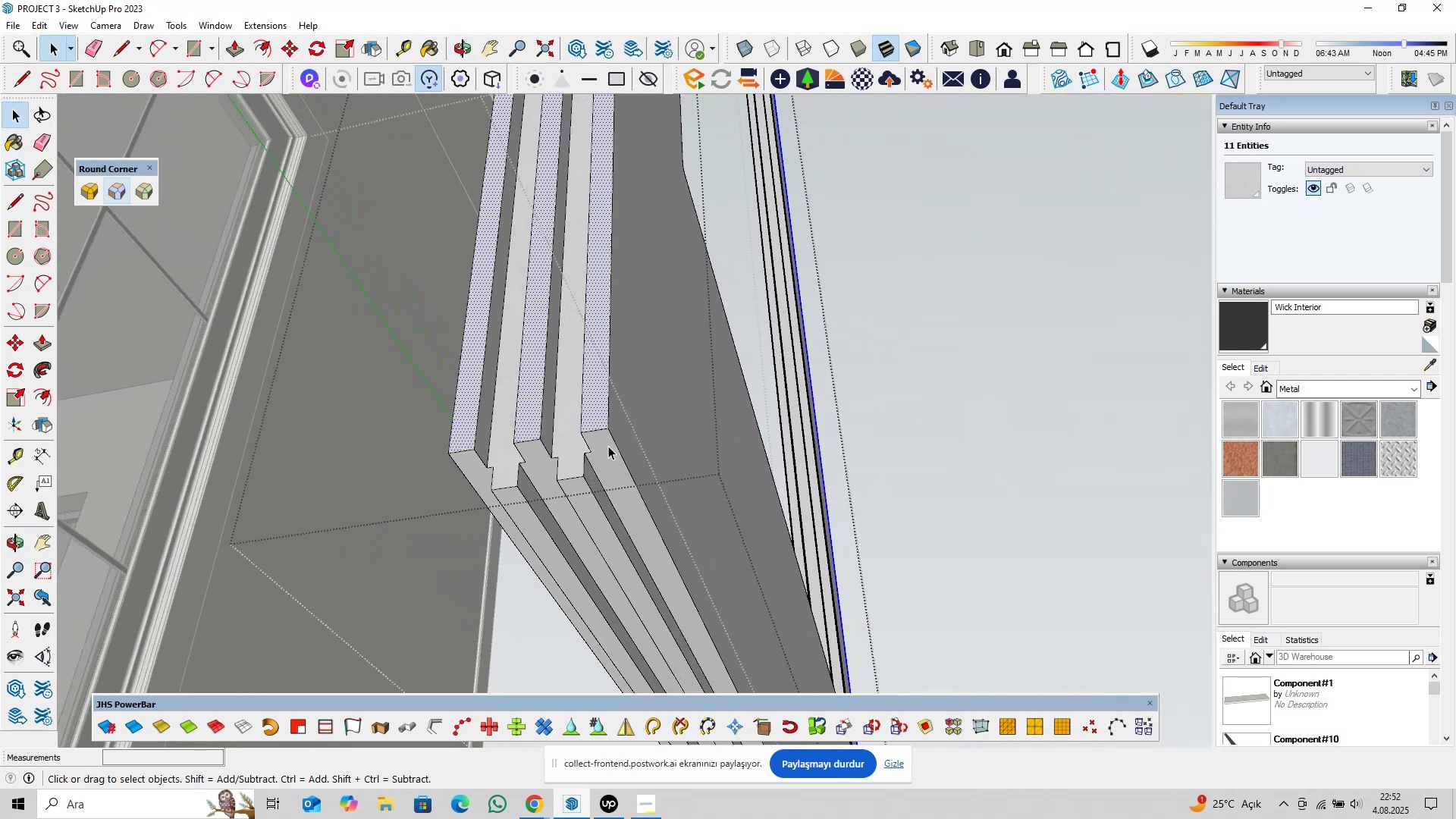 
hold_key(key=ControlLeft, duration=1.52)
left_click([614, 443])
 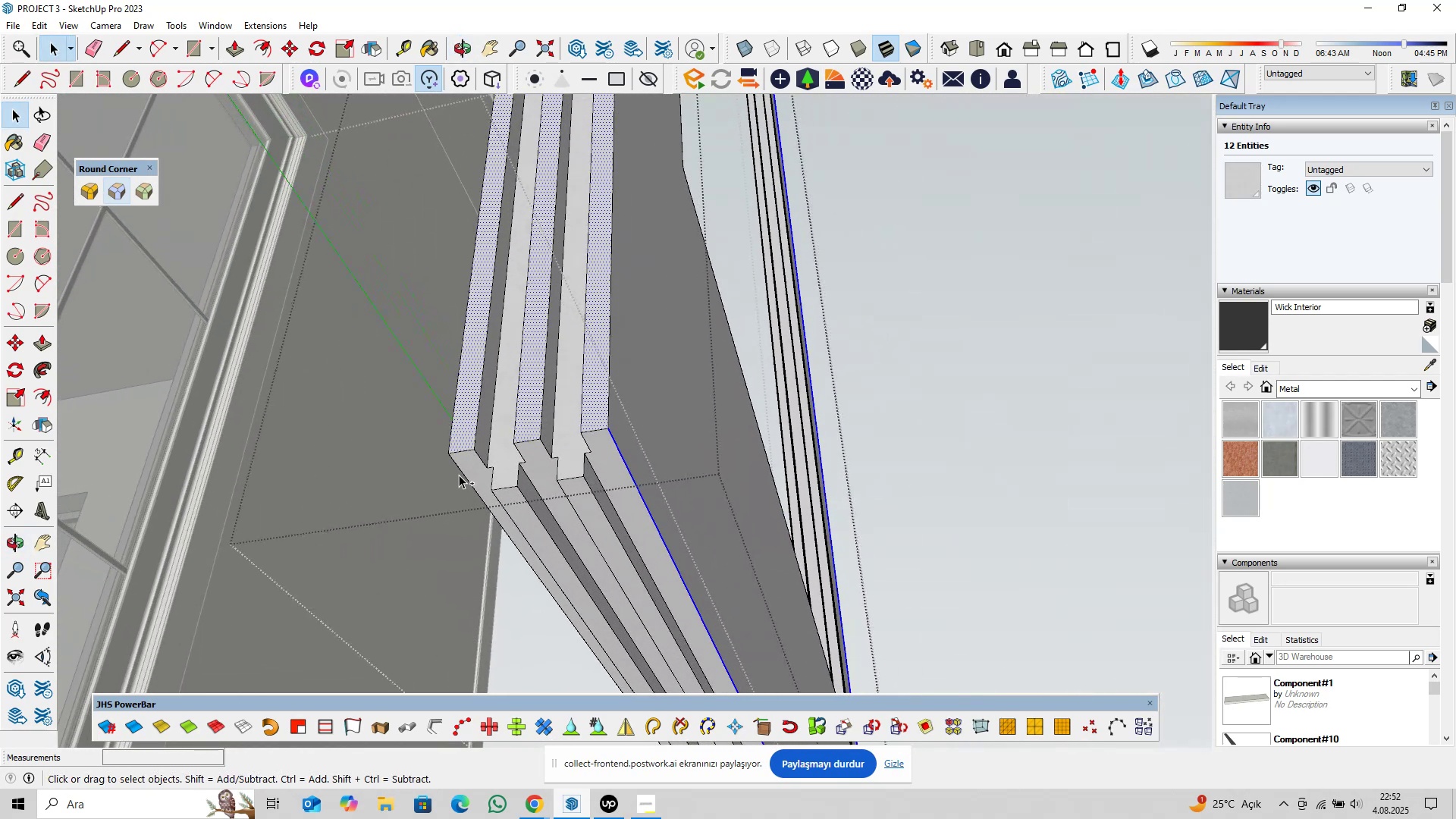 
hold_key(key=ControlLeft, duration=1.52)
left_click([462, 472])
 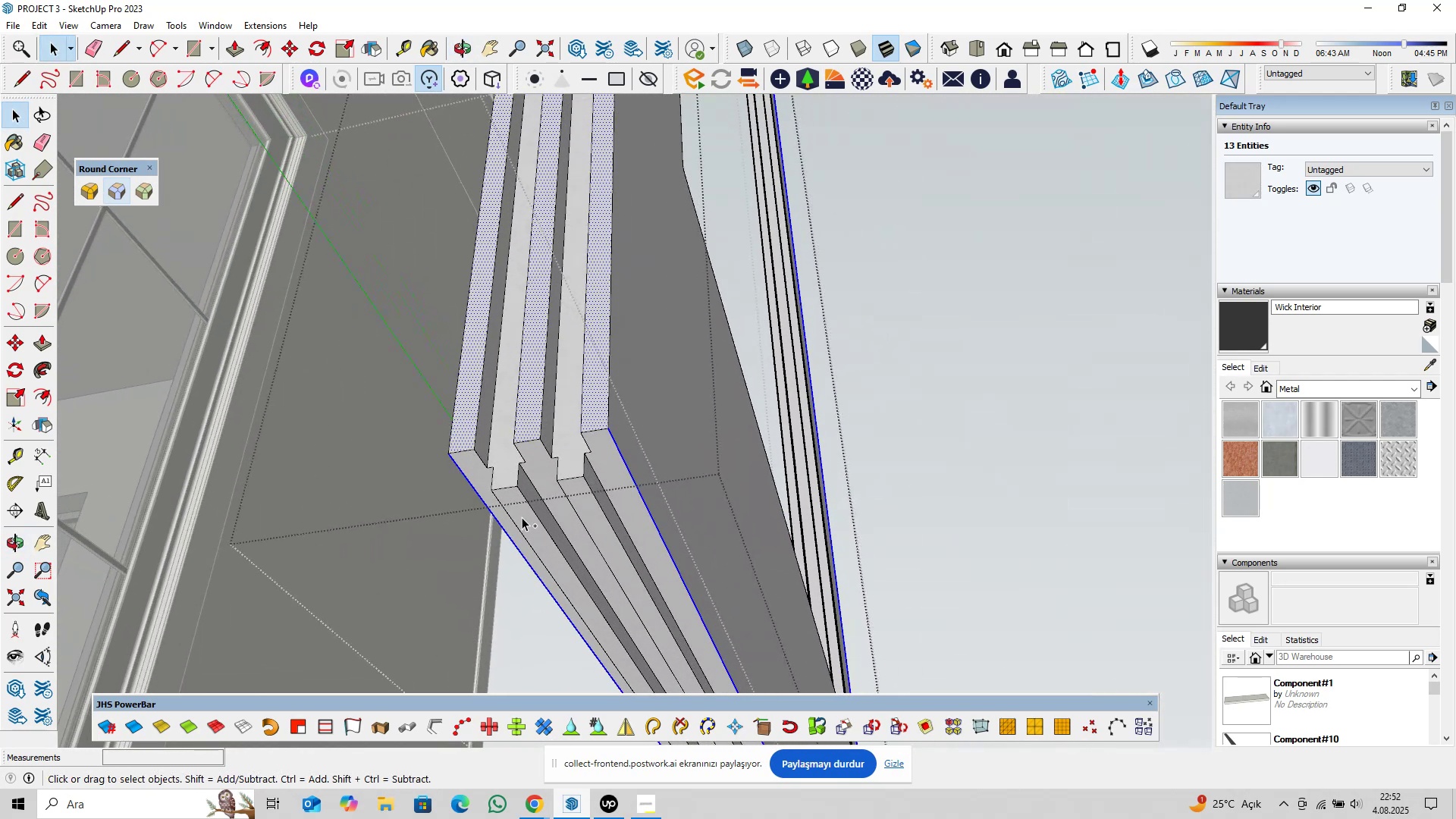 
left_click([520, 517])
 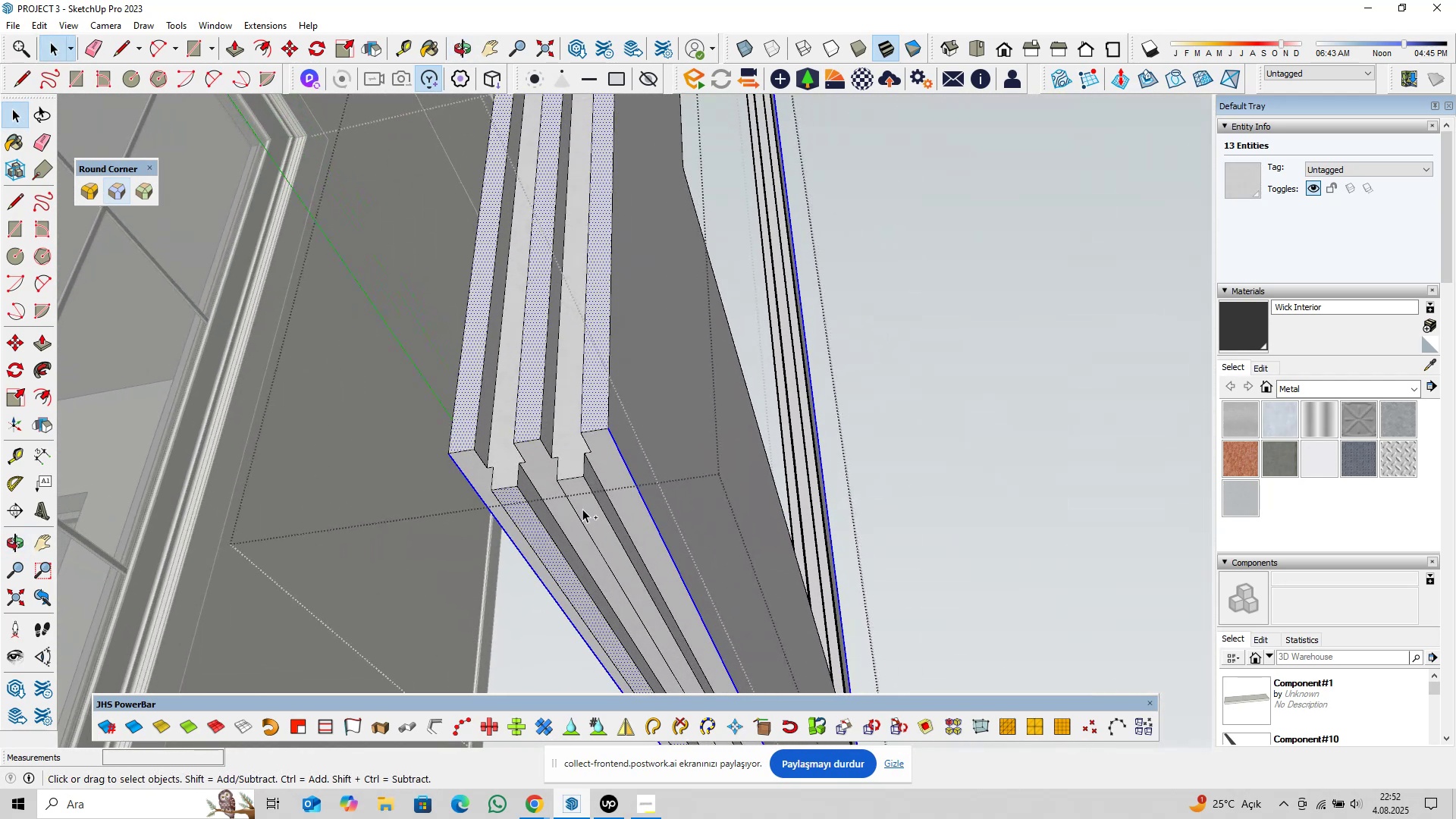 
left_click([583, 507])
 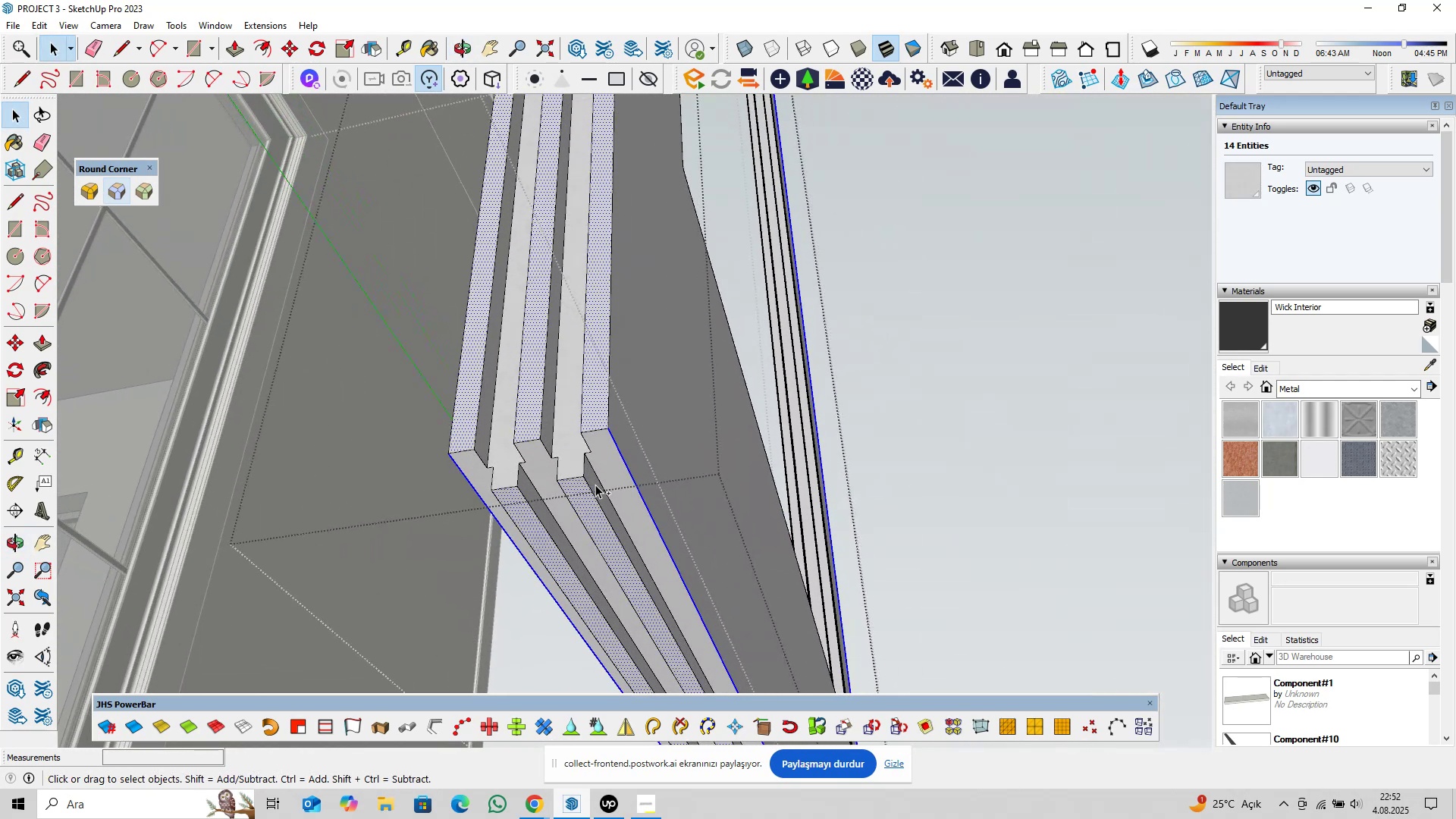 
key(Control+ControlLeft)
 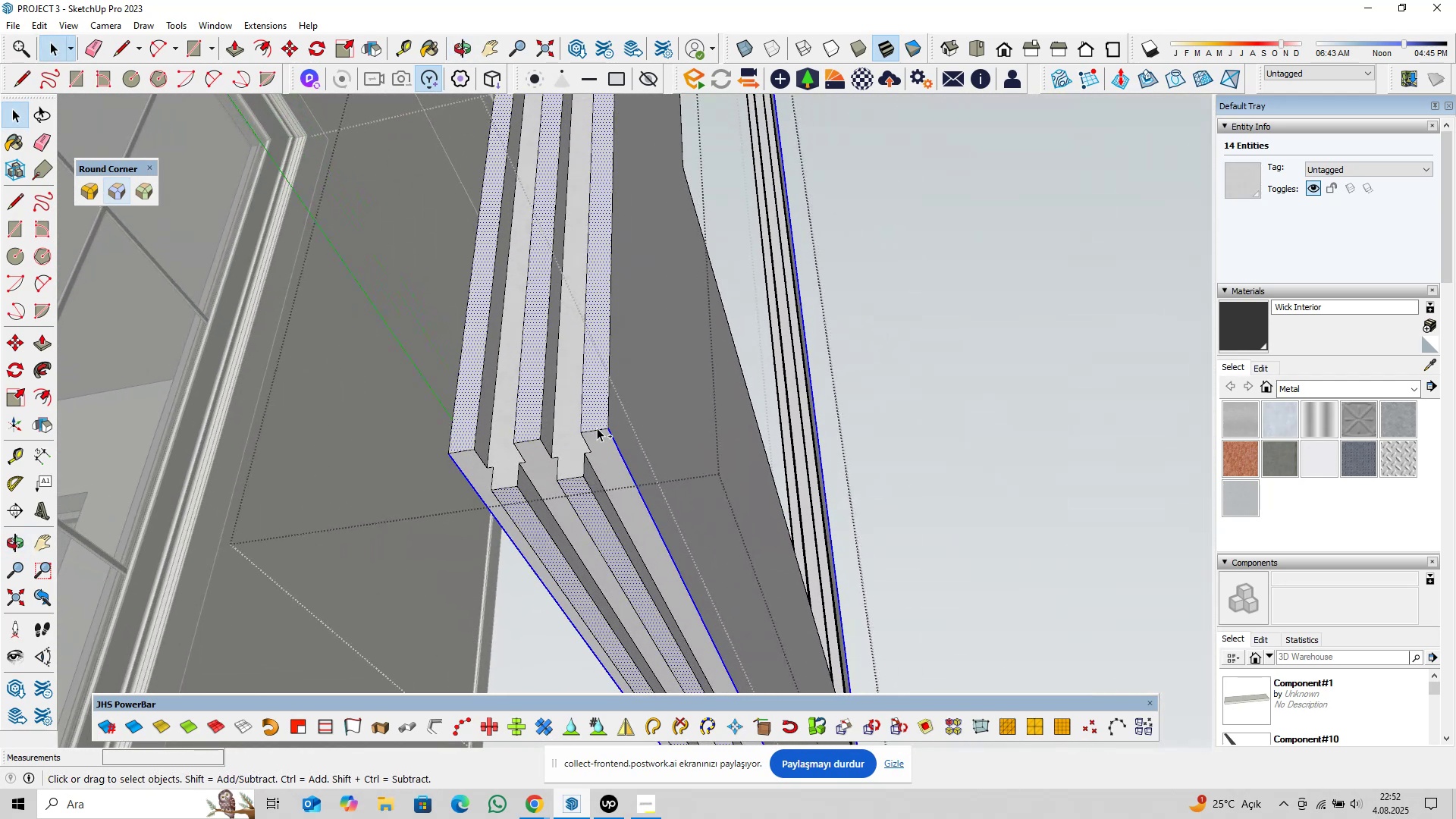 
key(Control+ControlLeft)
 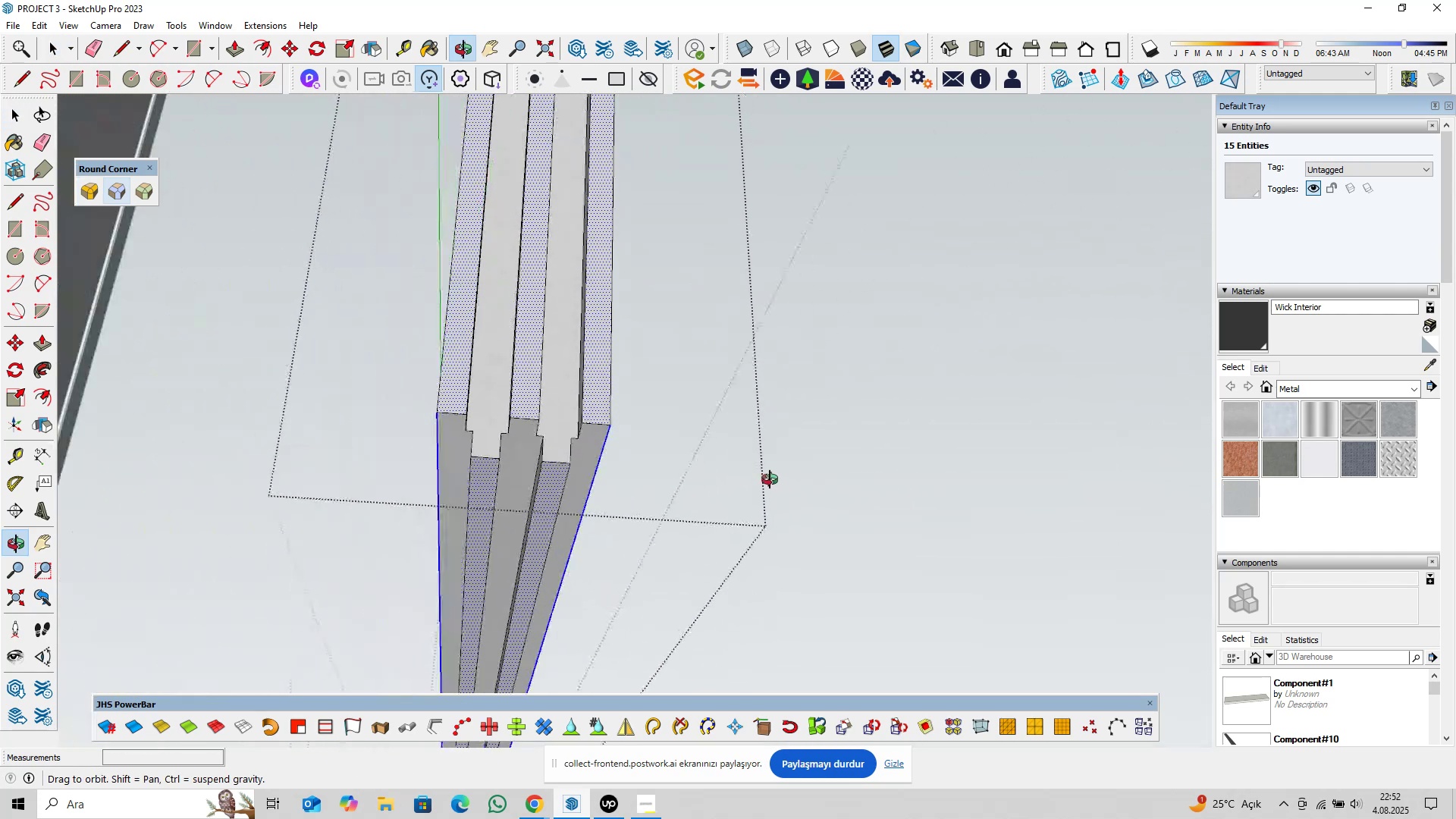 
hold_key(key=ShiftLeft, duration=0.88)
 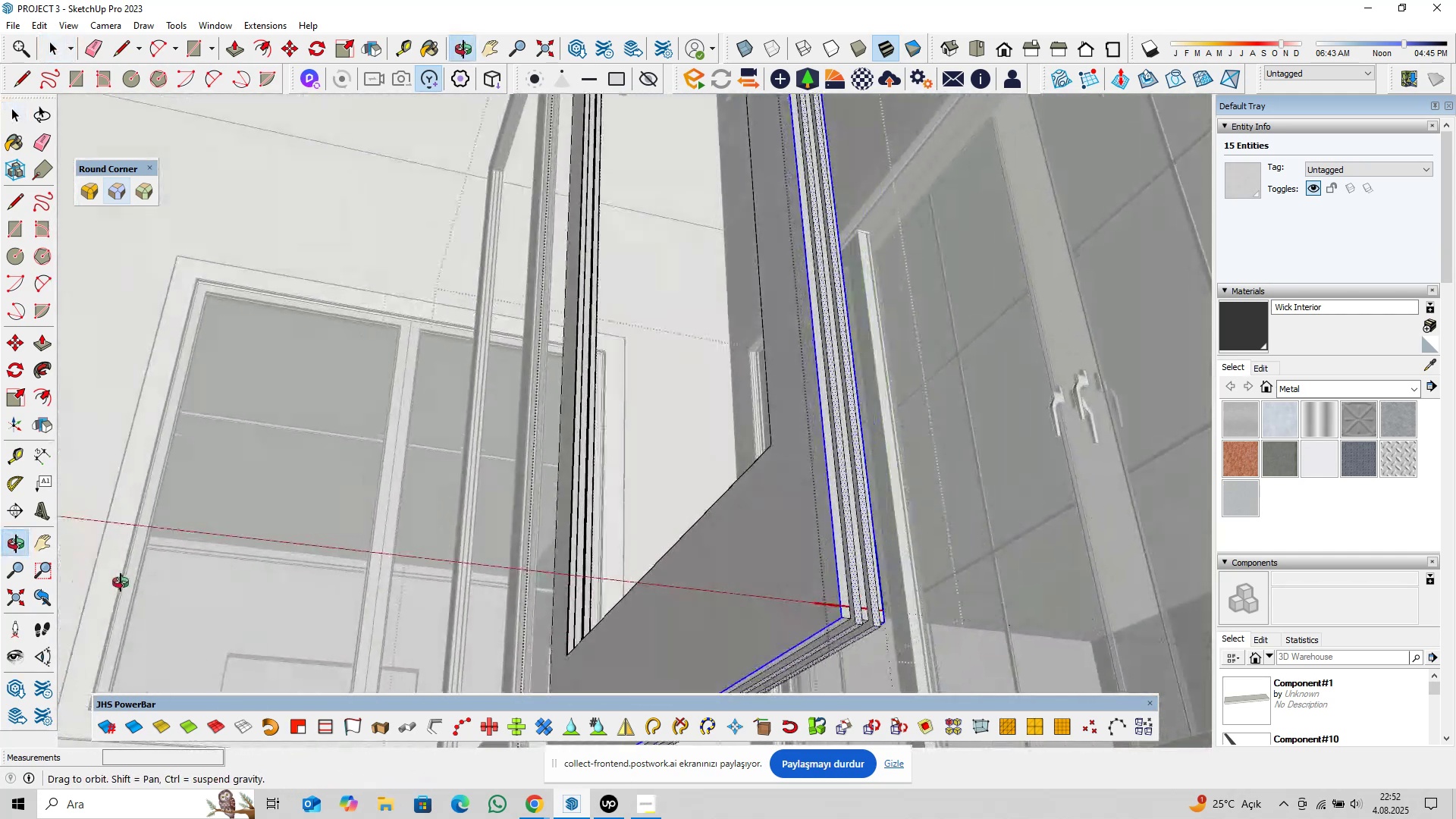 
hold_key(key=ShiftLeft, duration=0.53)
 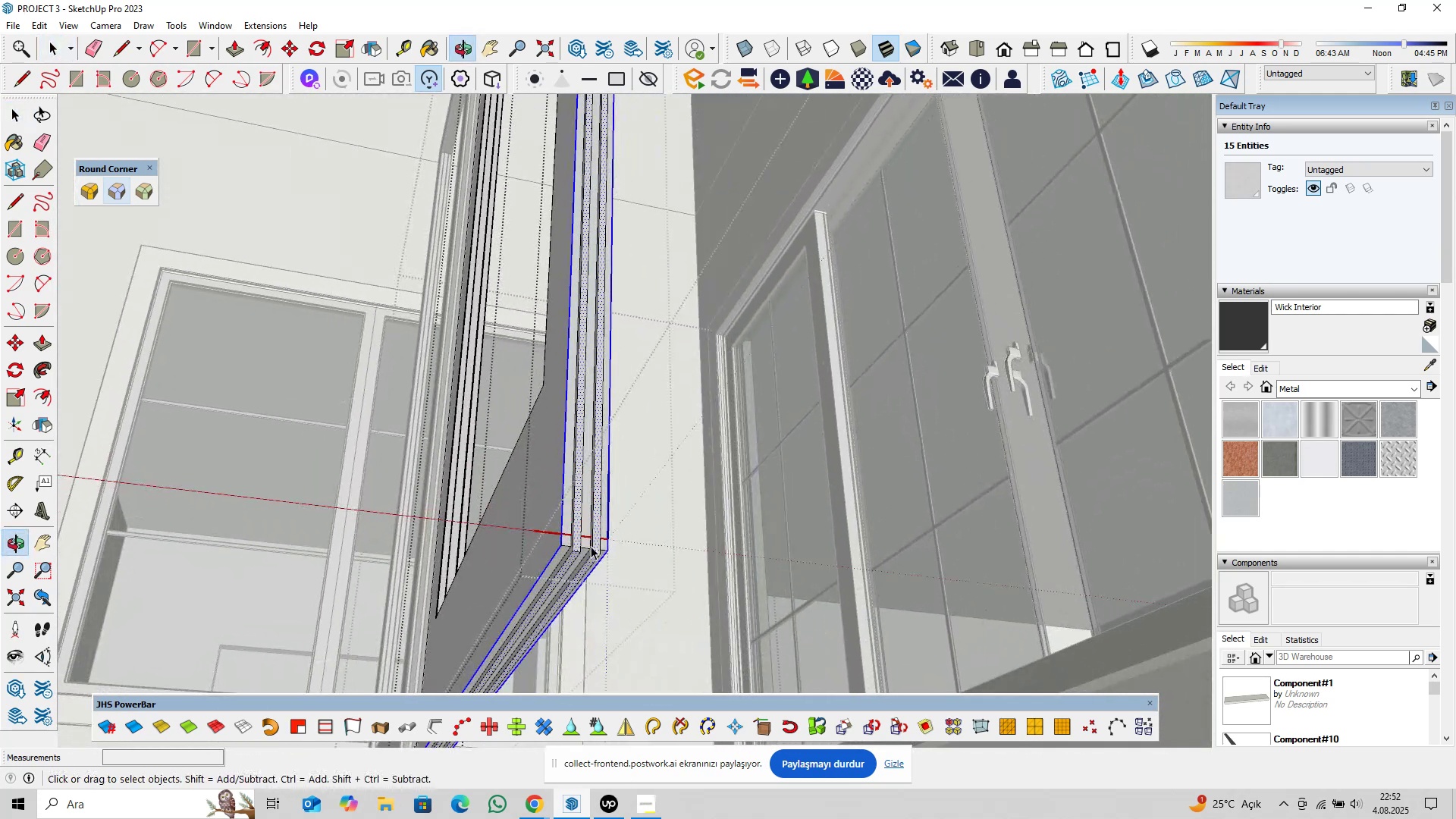 
scroll: coordinate [568, 550], scroll_direction: up, amount: 8.0
 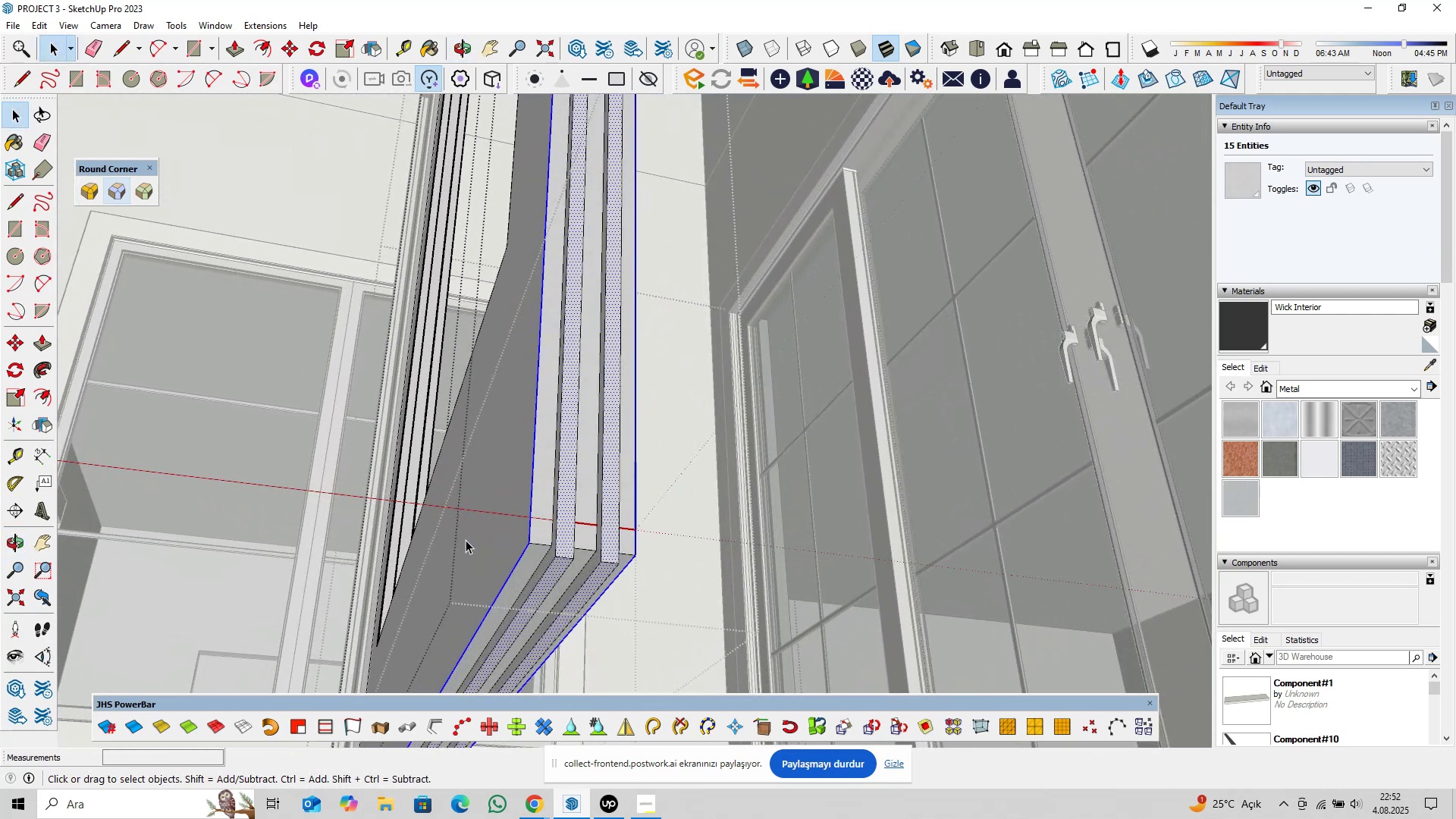 
hold_key(key=ShiftLeft, duration=0.35)
 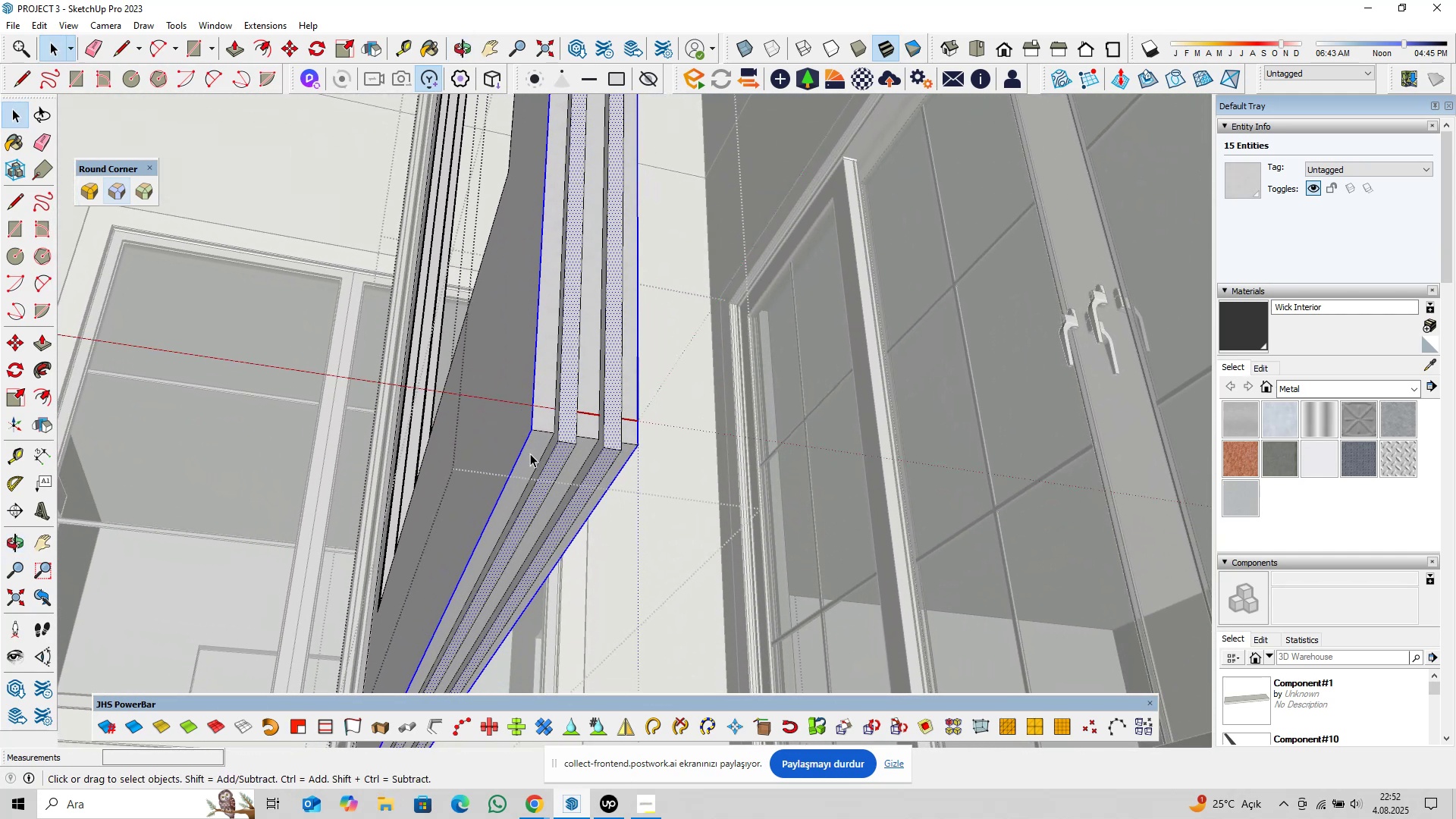 
scroll: coordinate [542, 461], scroll_direction: up, amount: 5.0
 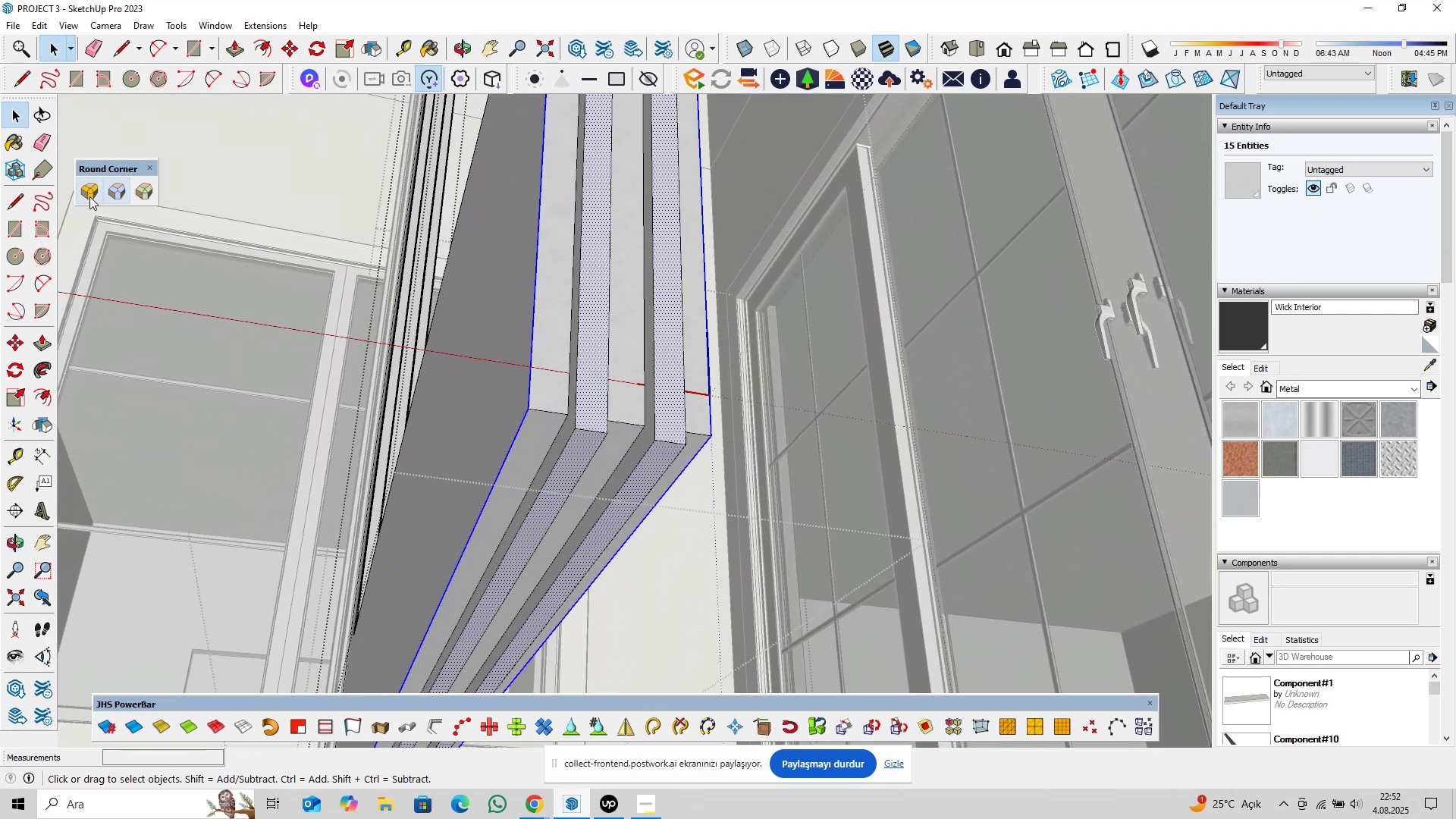 
left_click([89, 193])
 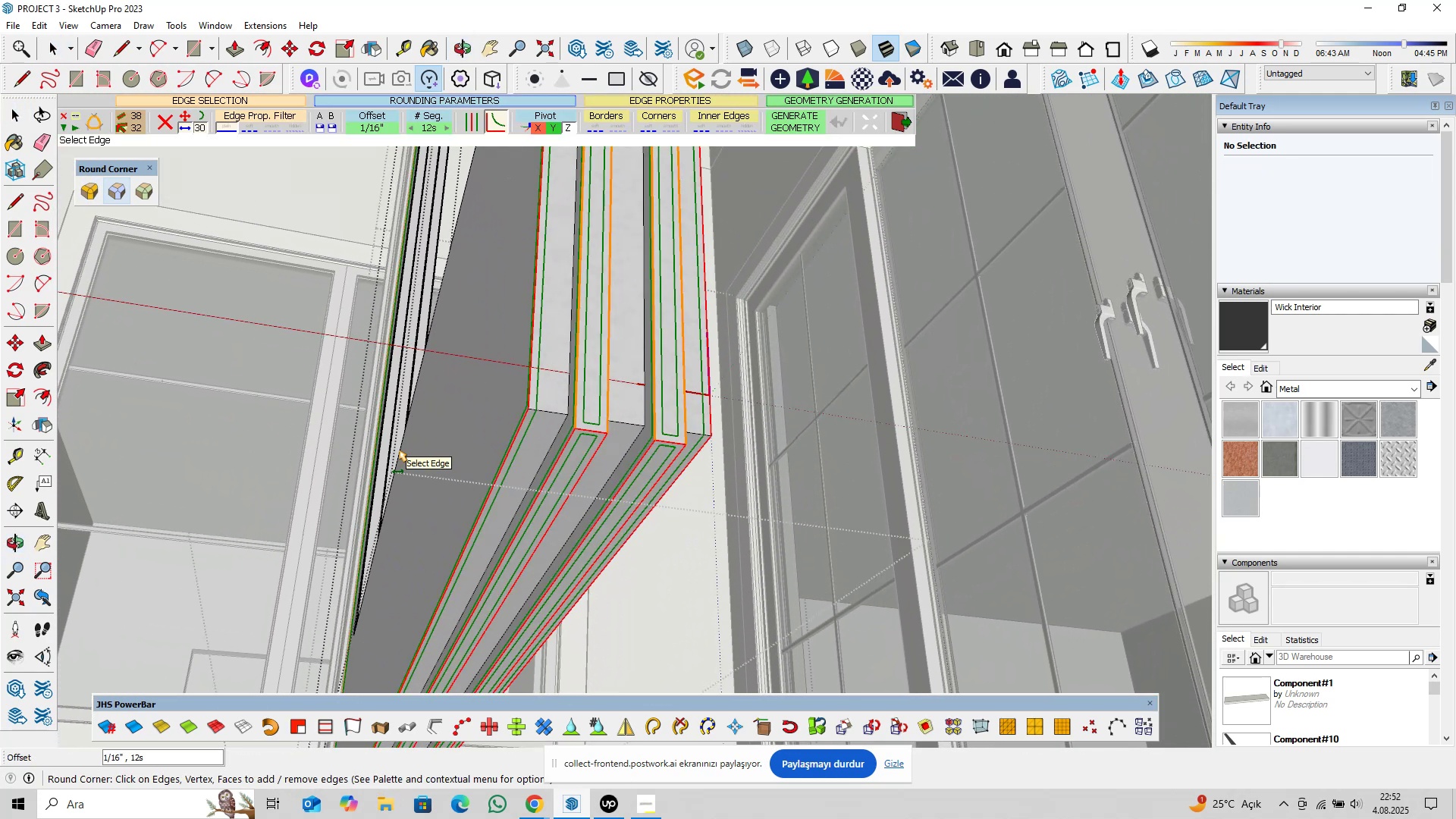 
key(Enter)
 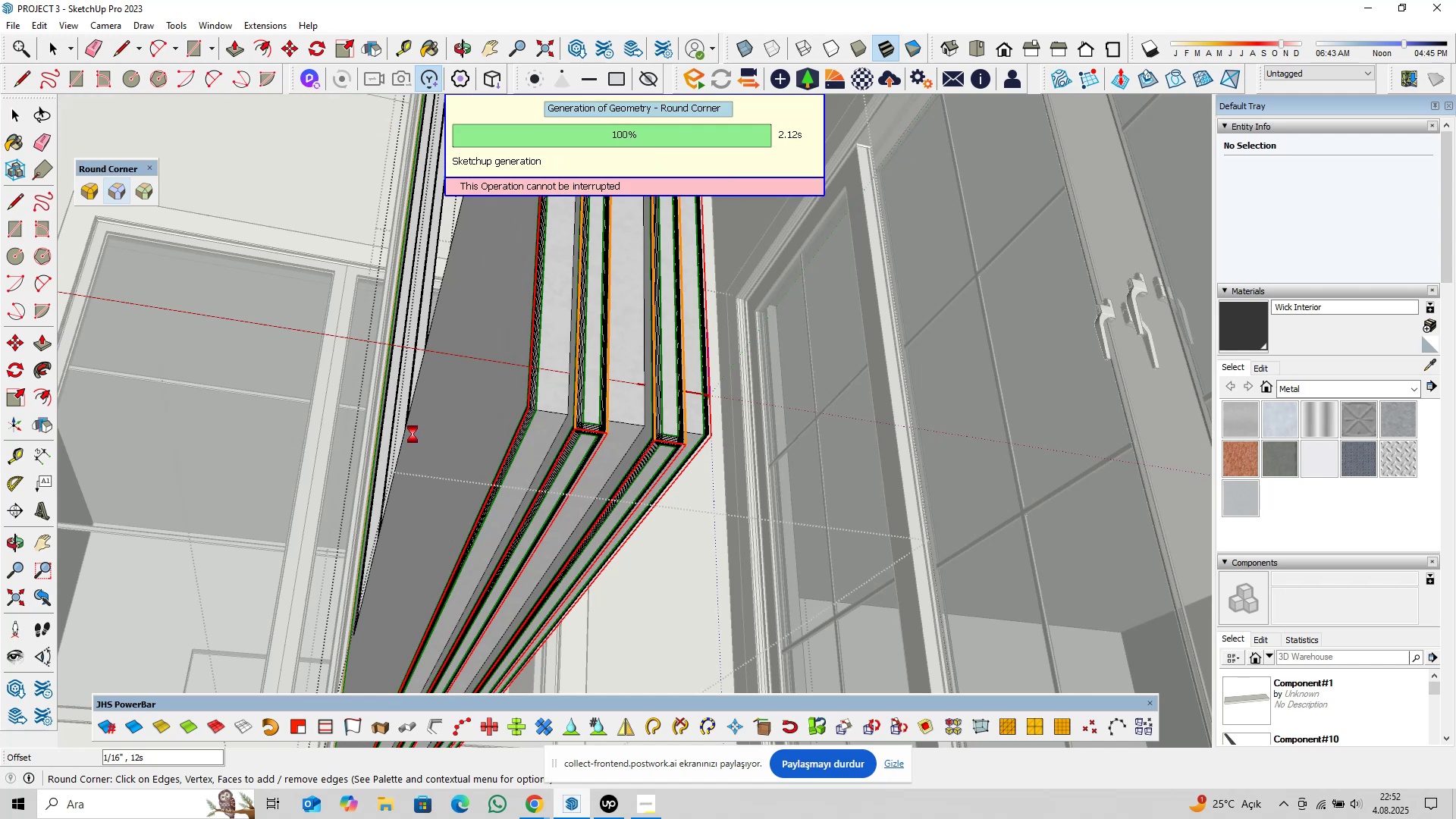 
key(Space)
 